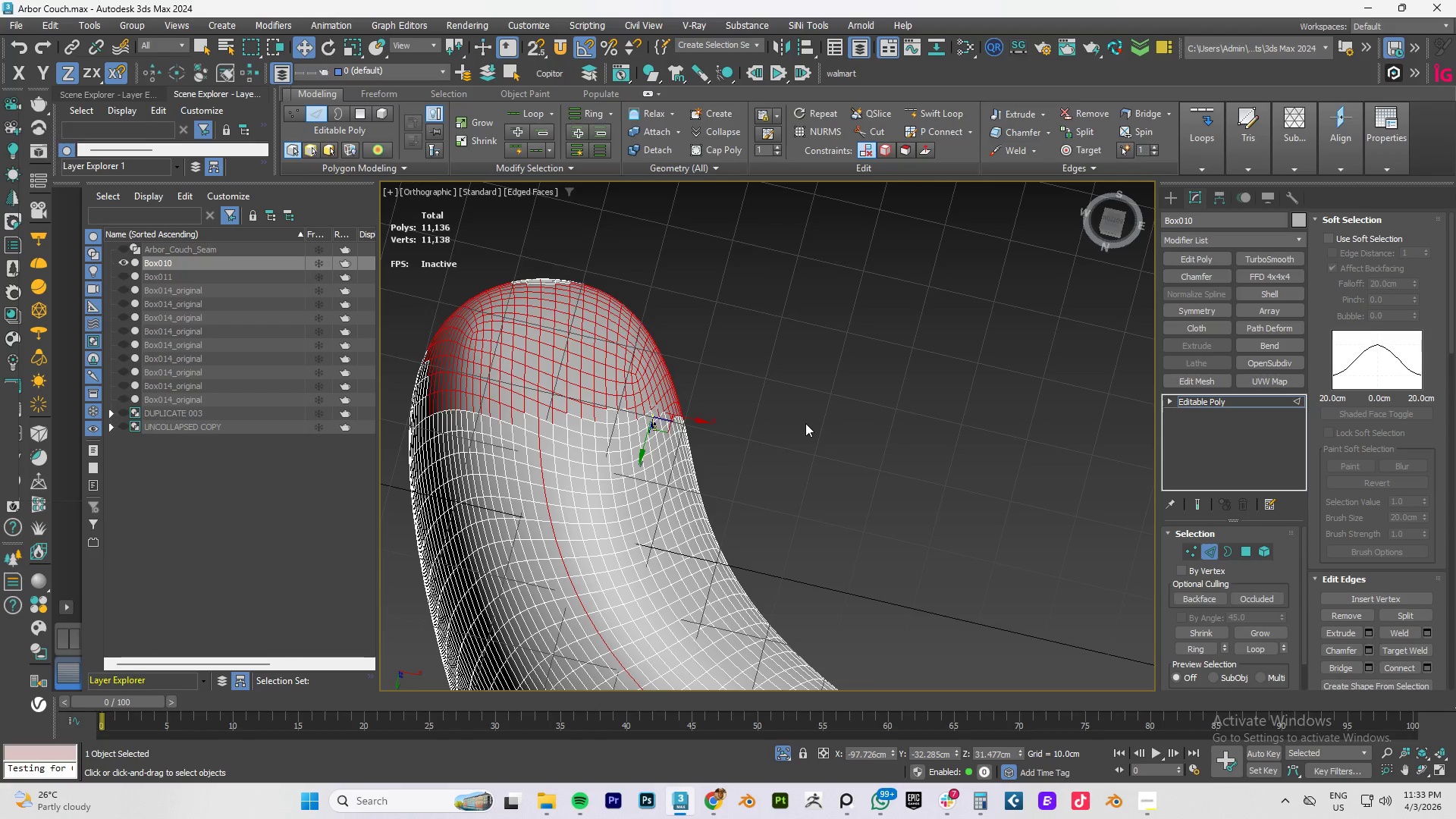 
key(Control+Z)
 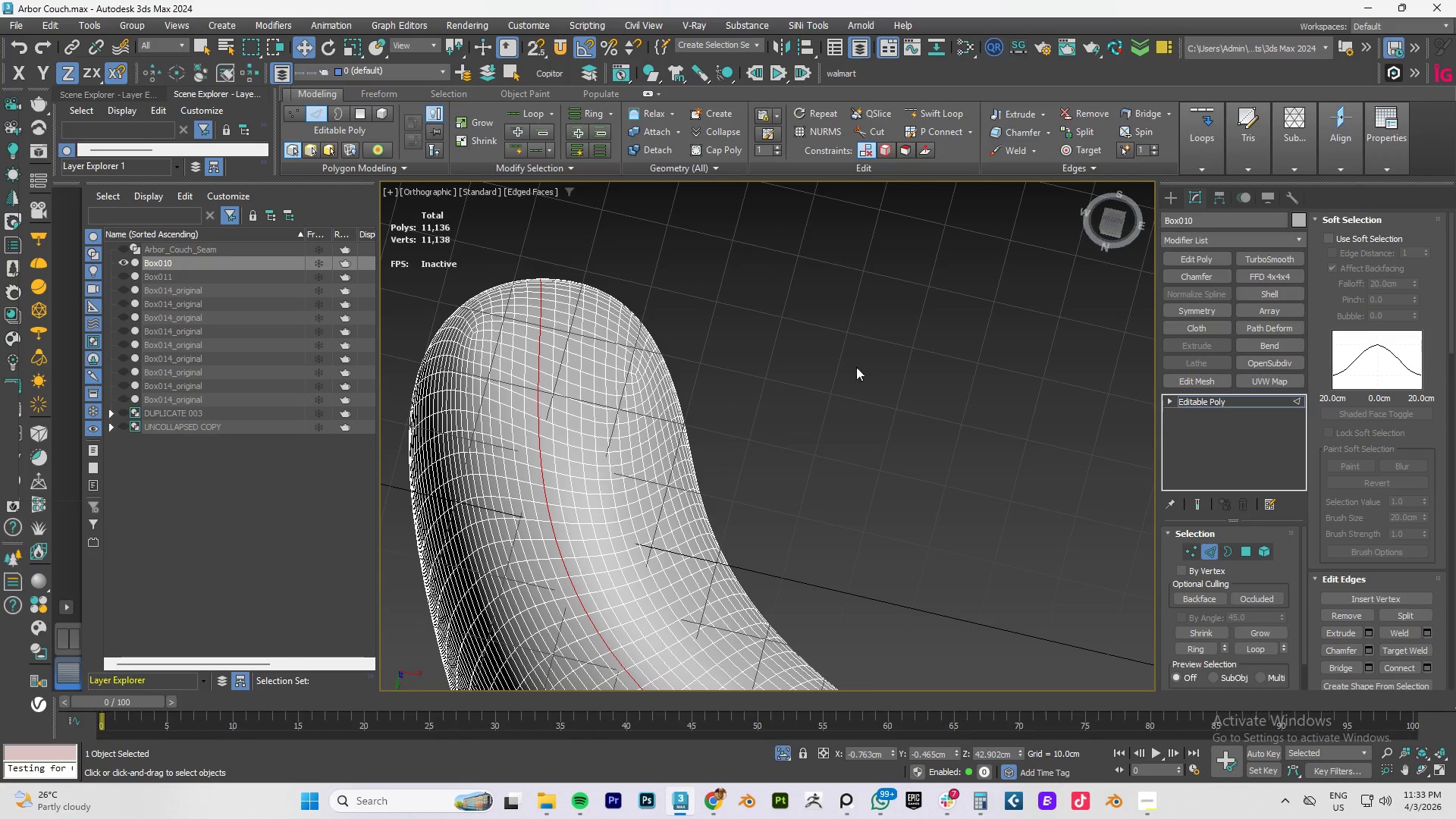 
hold_key(key=AltLeft, duration=1.5)
left_click_drag(start_coordinate=[830, 240], to_coordinate=[358, 407])
 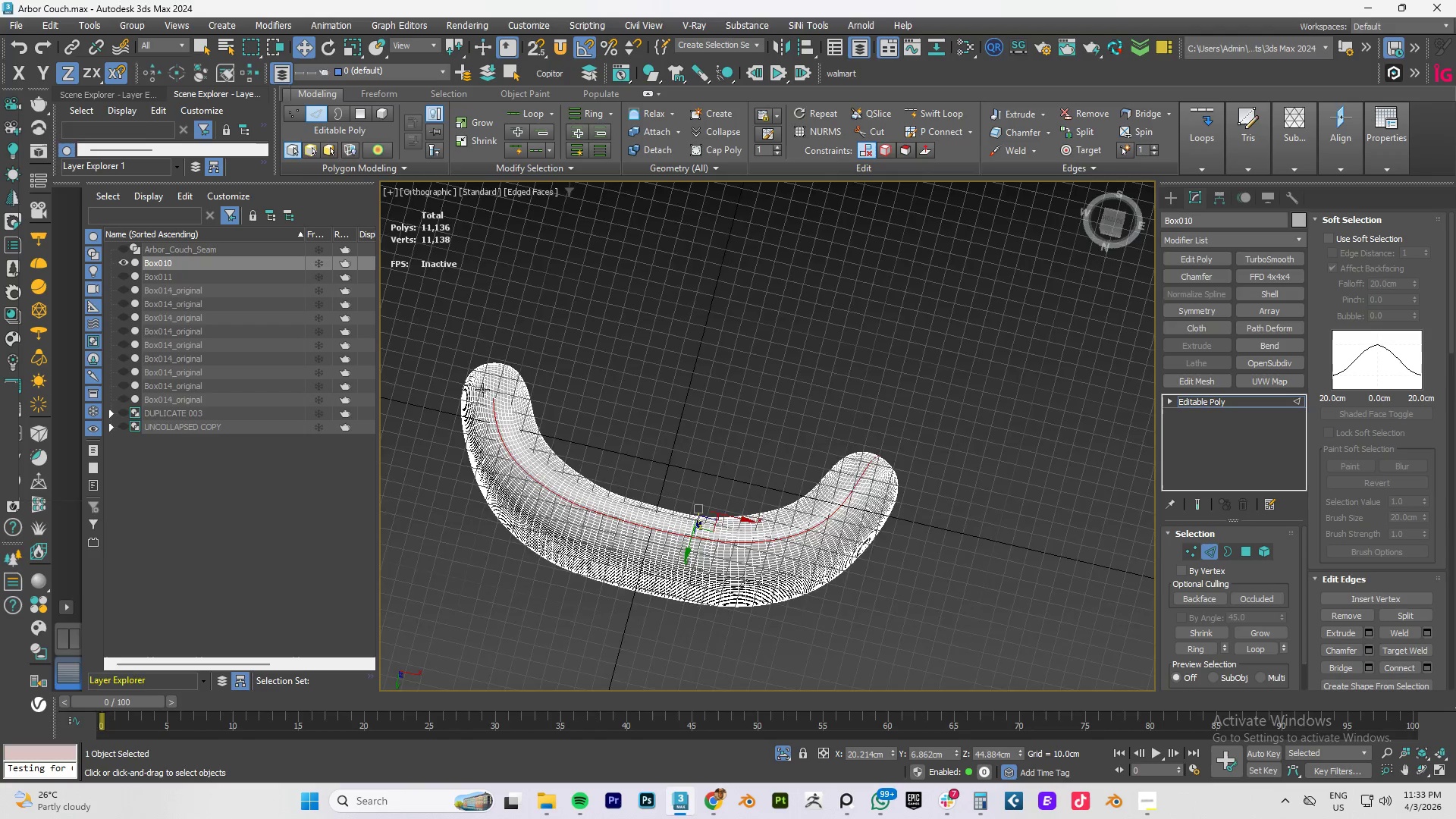 
hold_key(key=AltLeft, duration=0.69)
 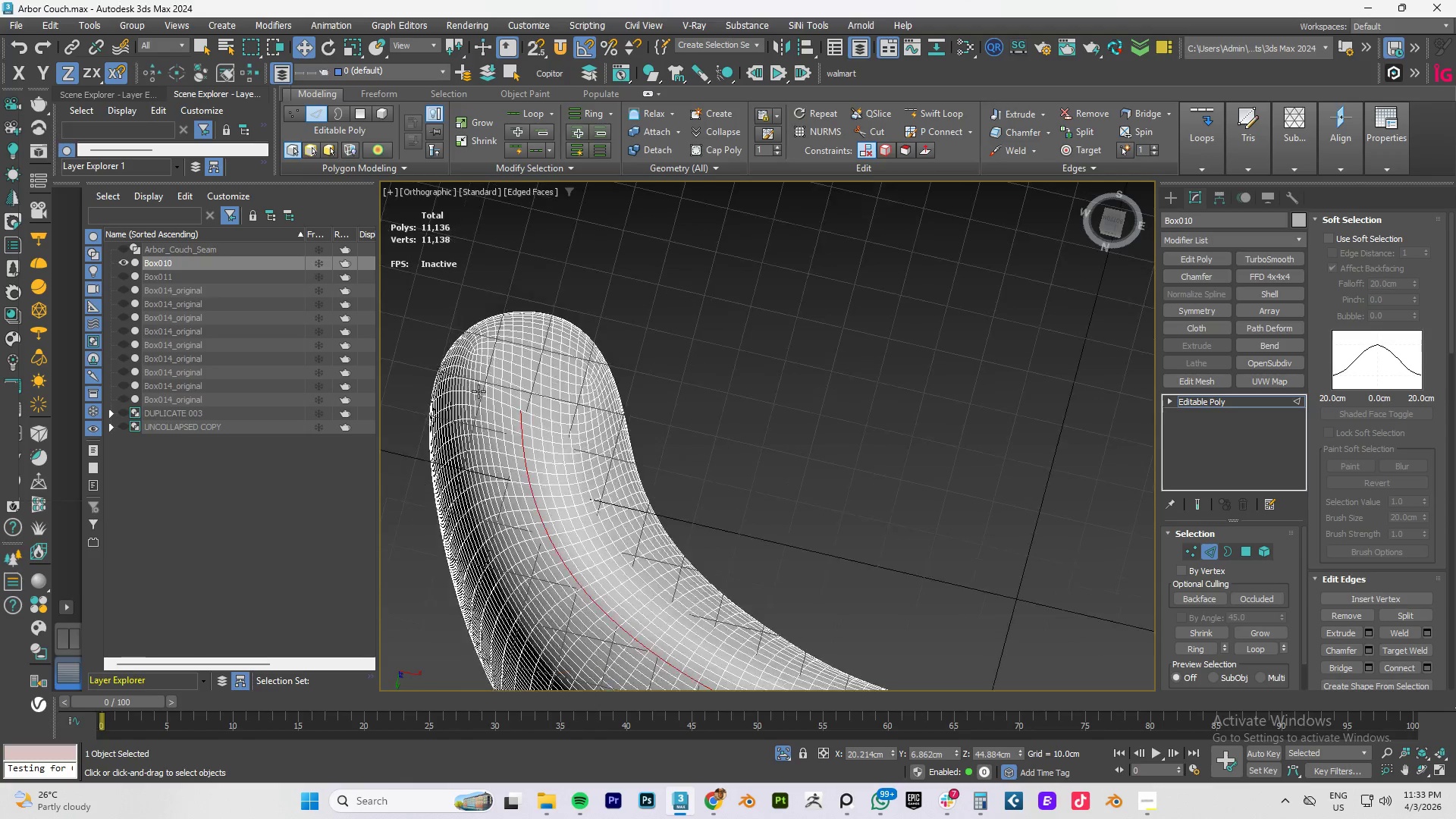 
hold_key(key=AltLeft, duration=0.94)
 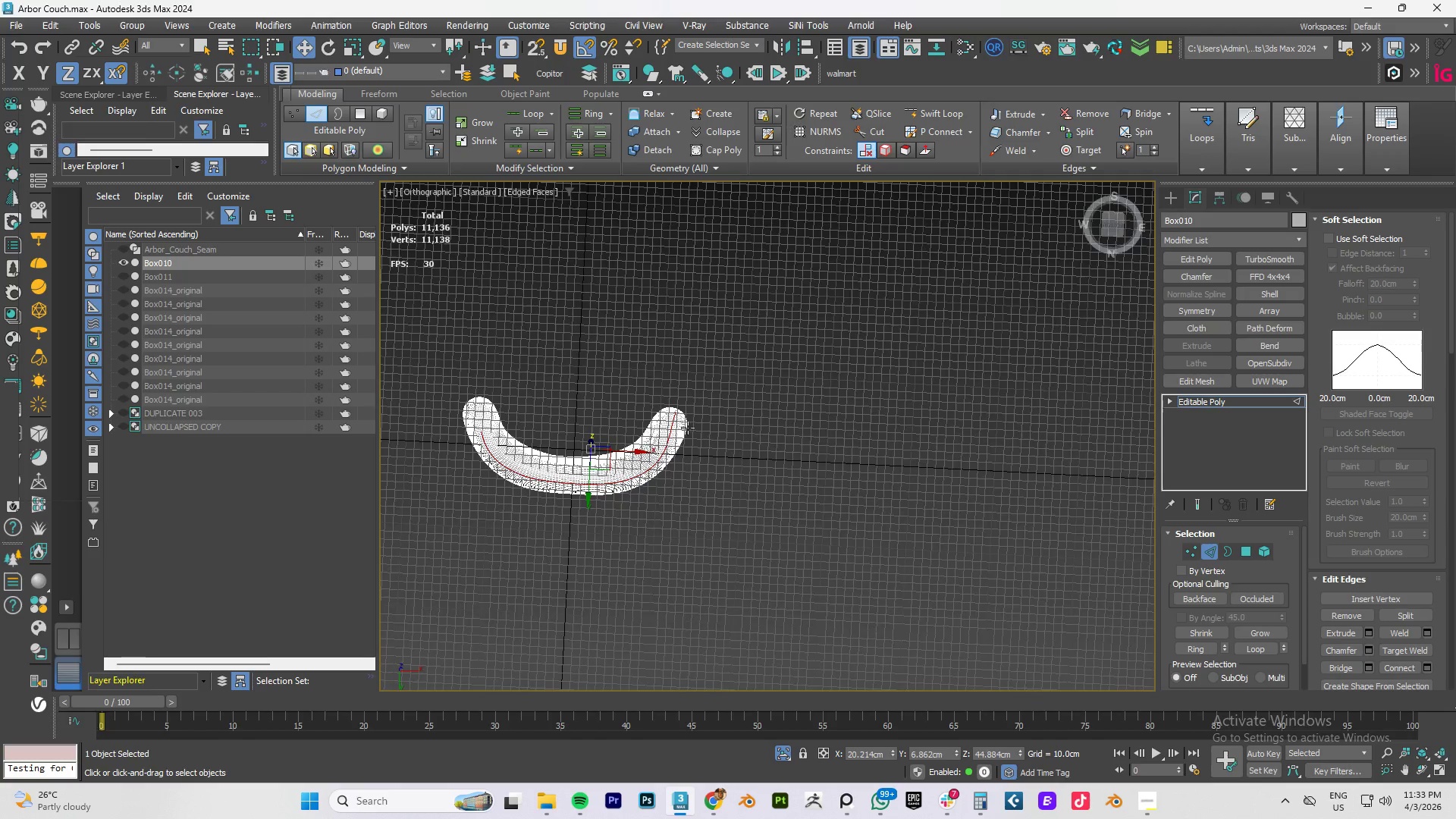 
scroll: coordinate [483, 390], scroll_direction: down, amount: 6.0
 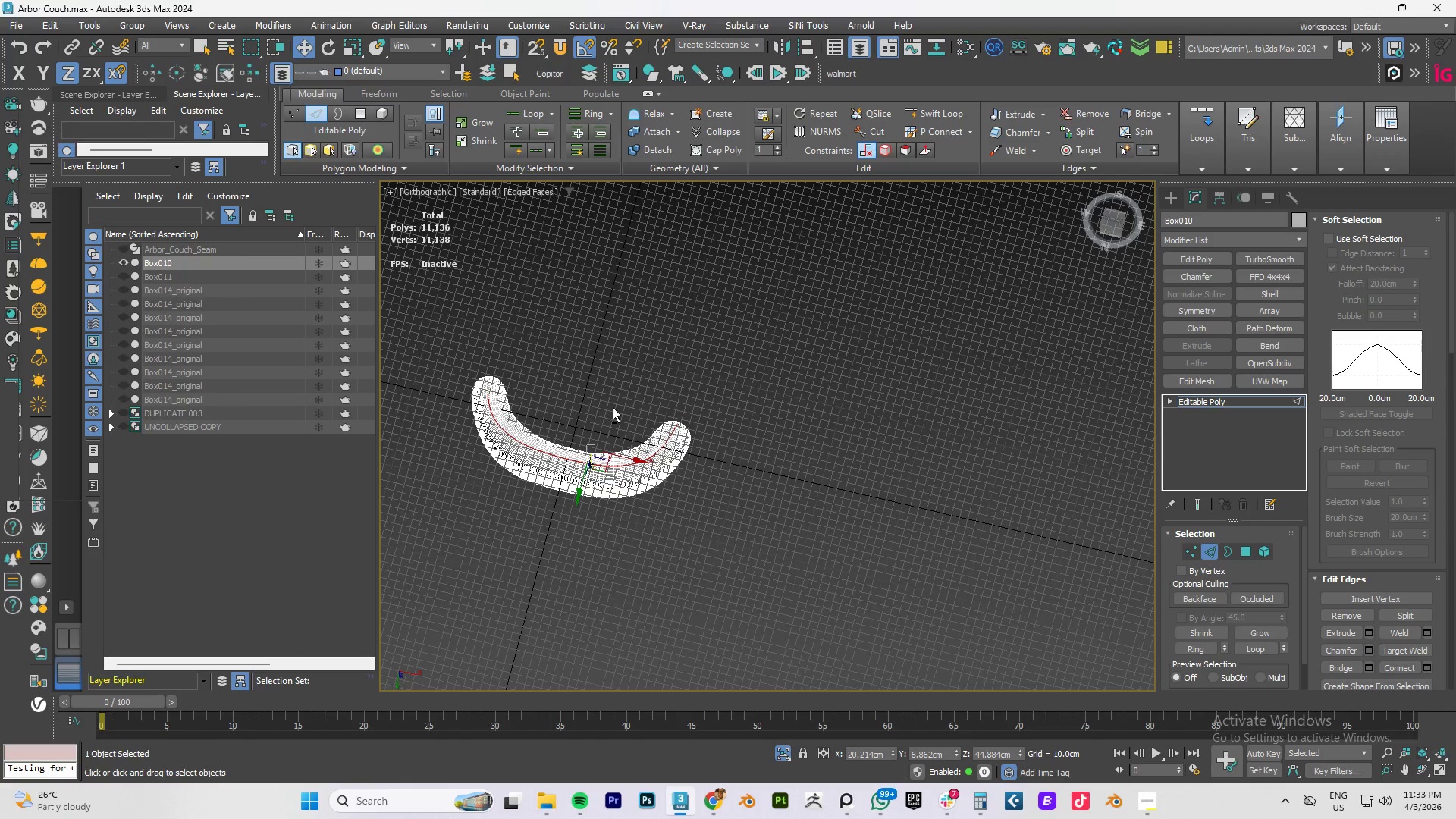 
hold_key(key=AltLeft, duration=1.3)
 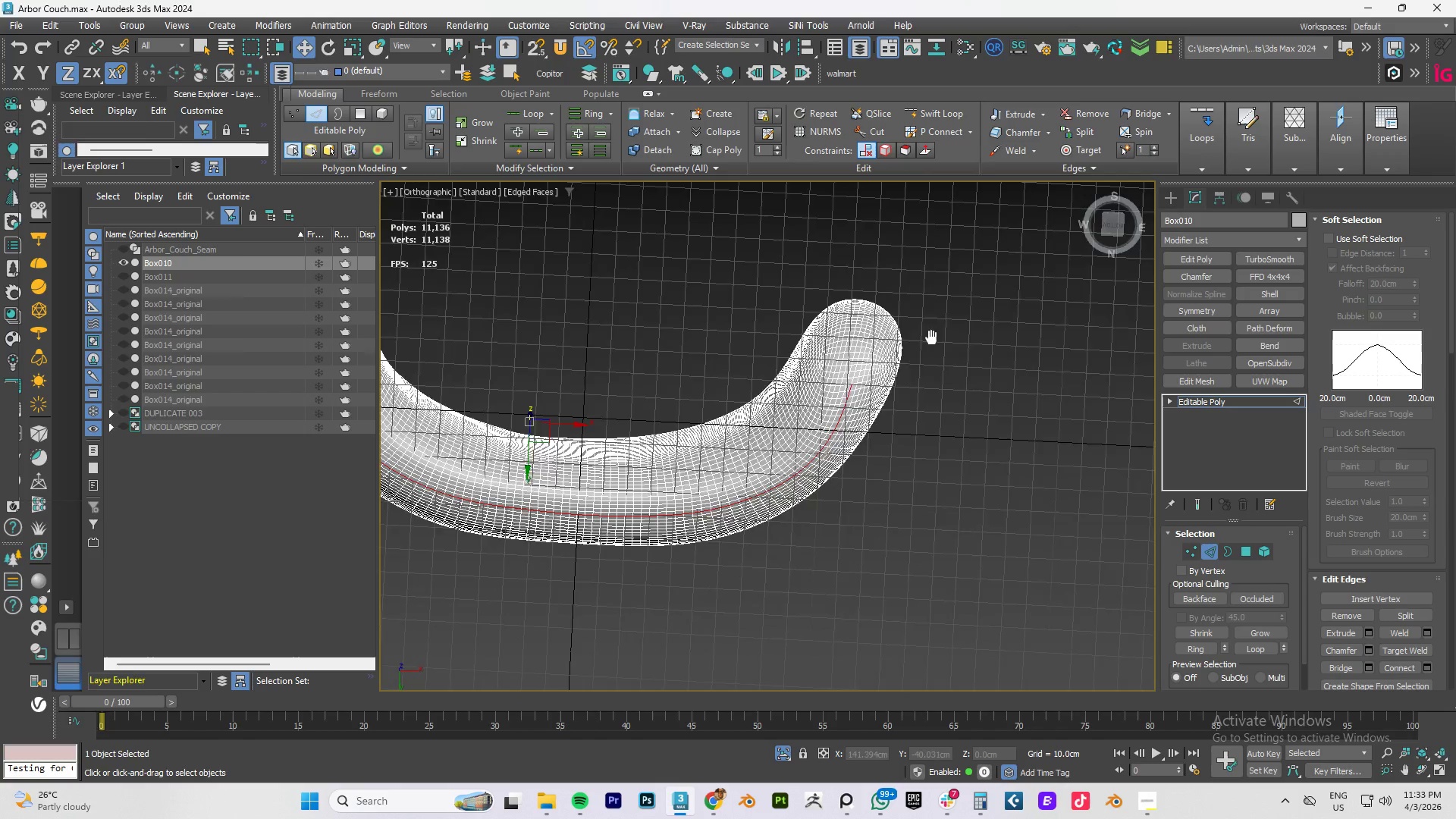 
scroll: coordinate [688, 428], scroll_direction: up, amount: 3.0
 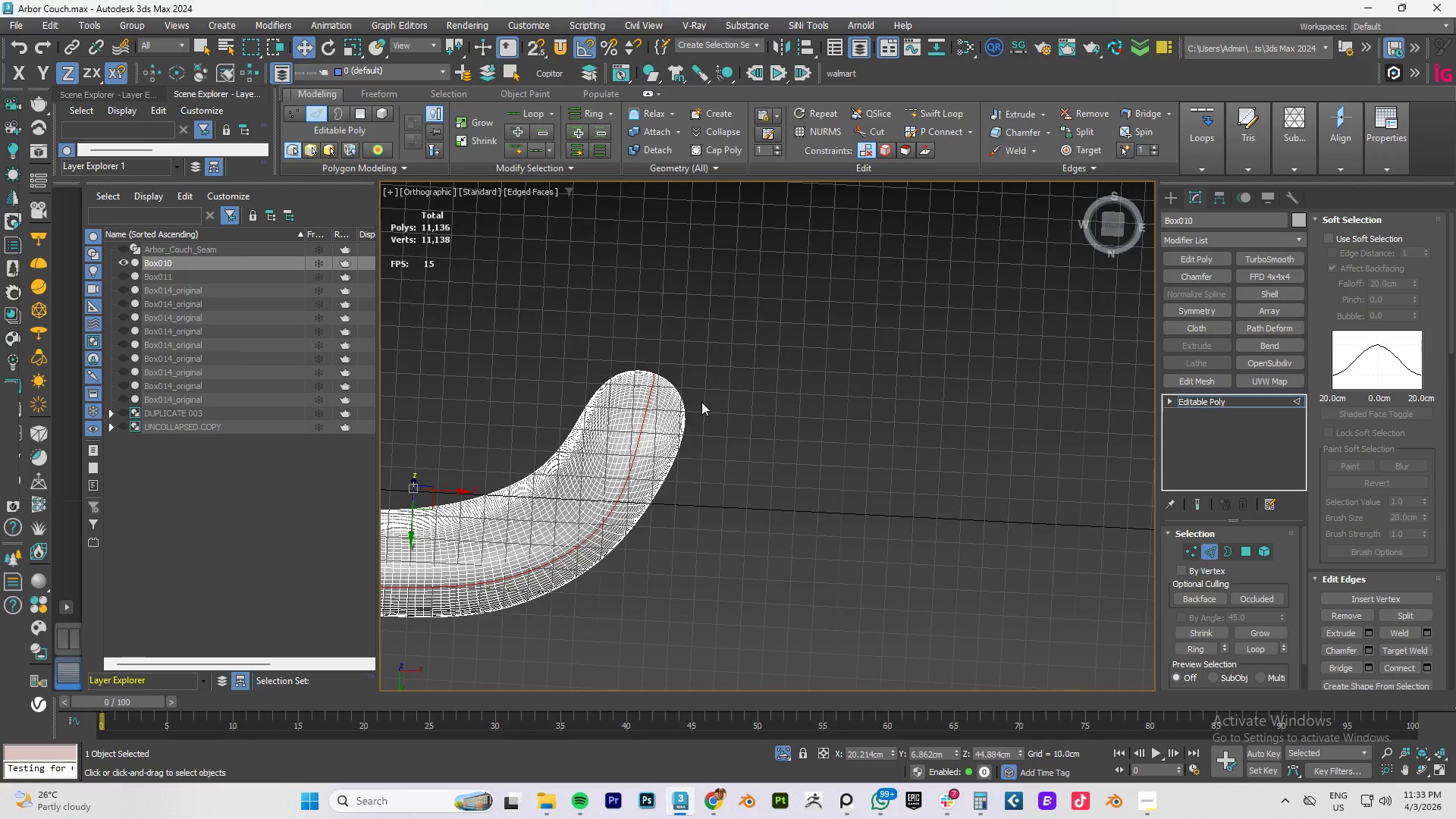 
left_click_drag(start_coordinate=[742, 321], to_coordinate=[595, 449])
 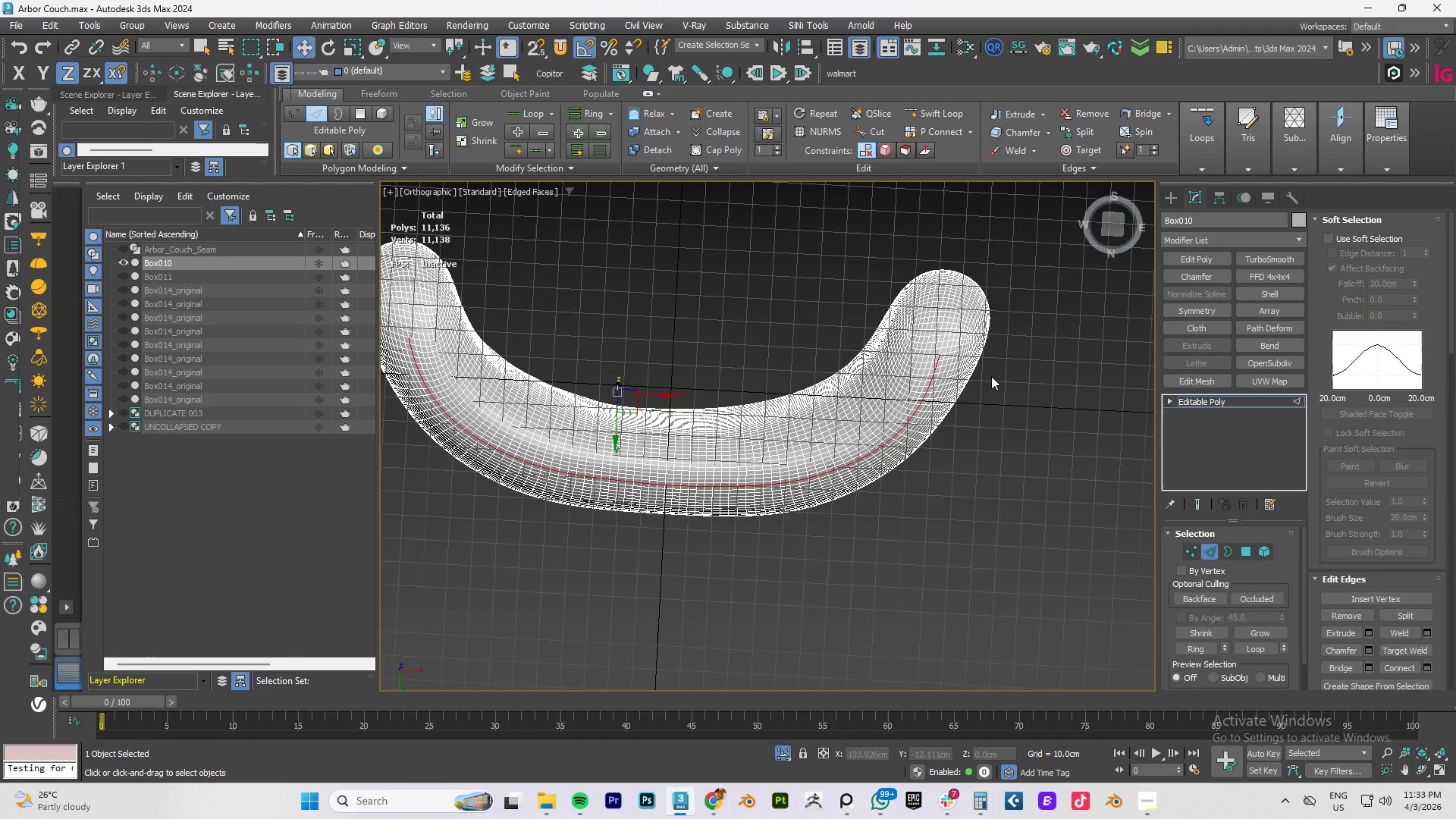 
scroll: coordinate [893, 419], scroll_direction: down, amount: 1.0
 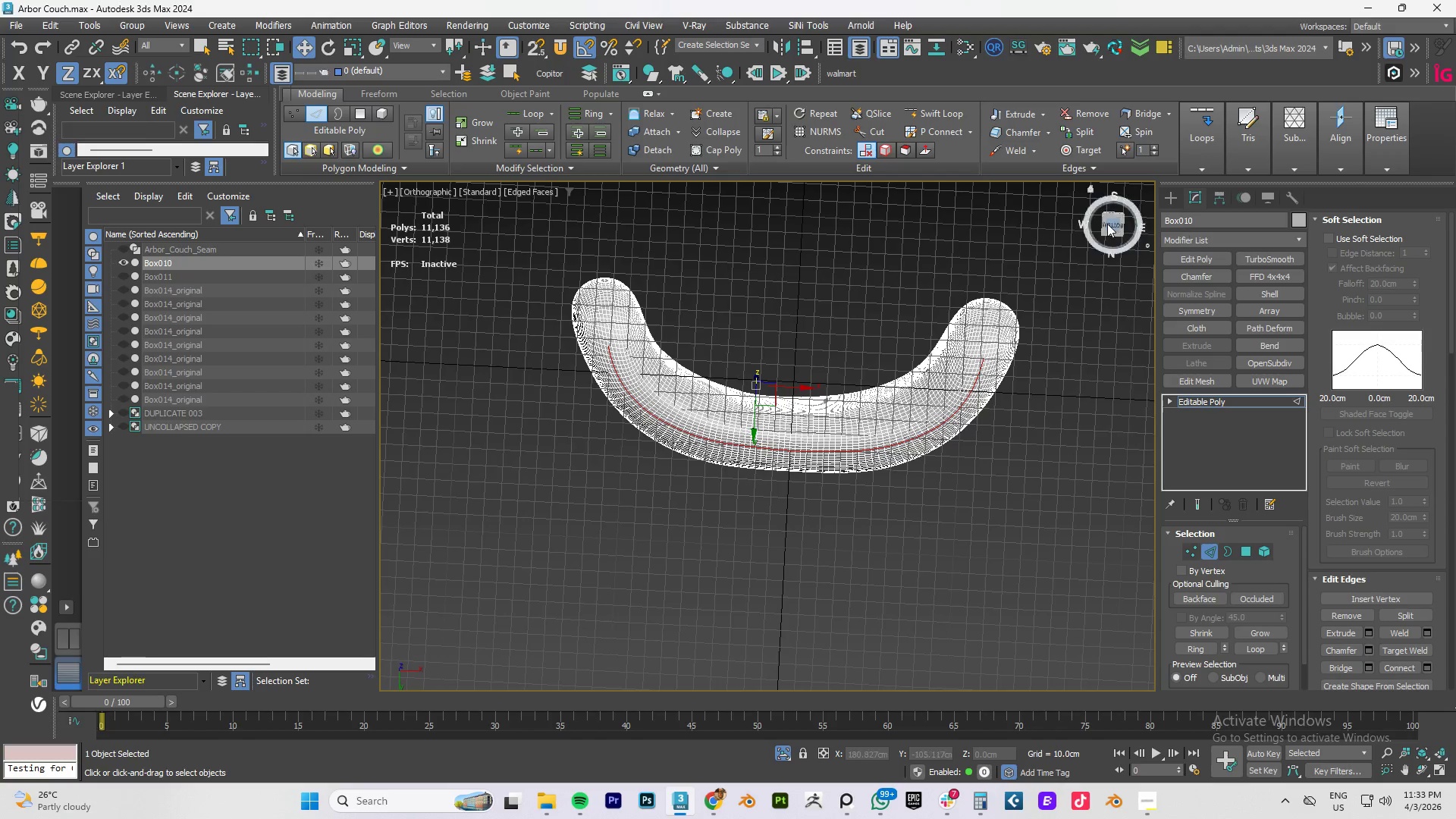 
left_click([1109, 224])
 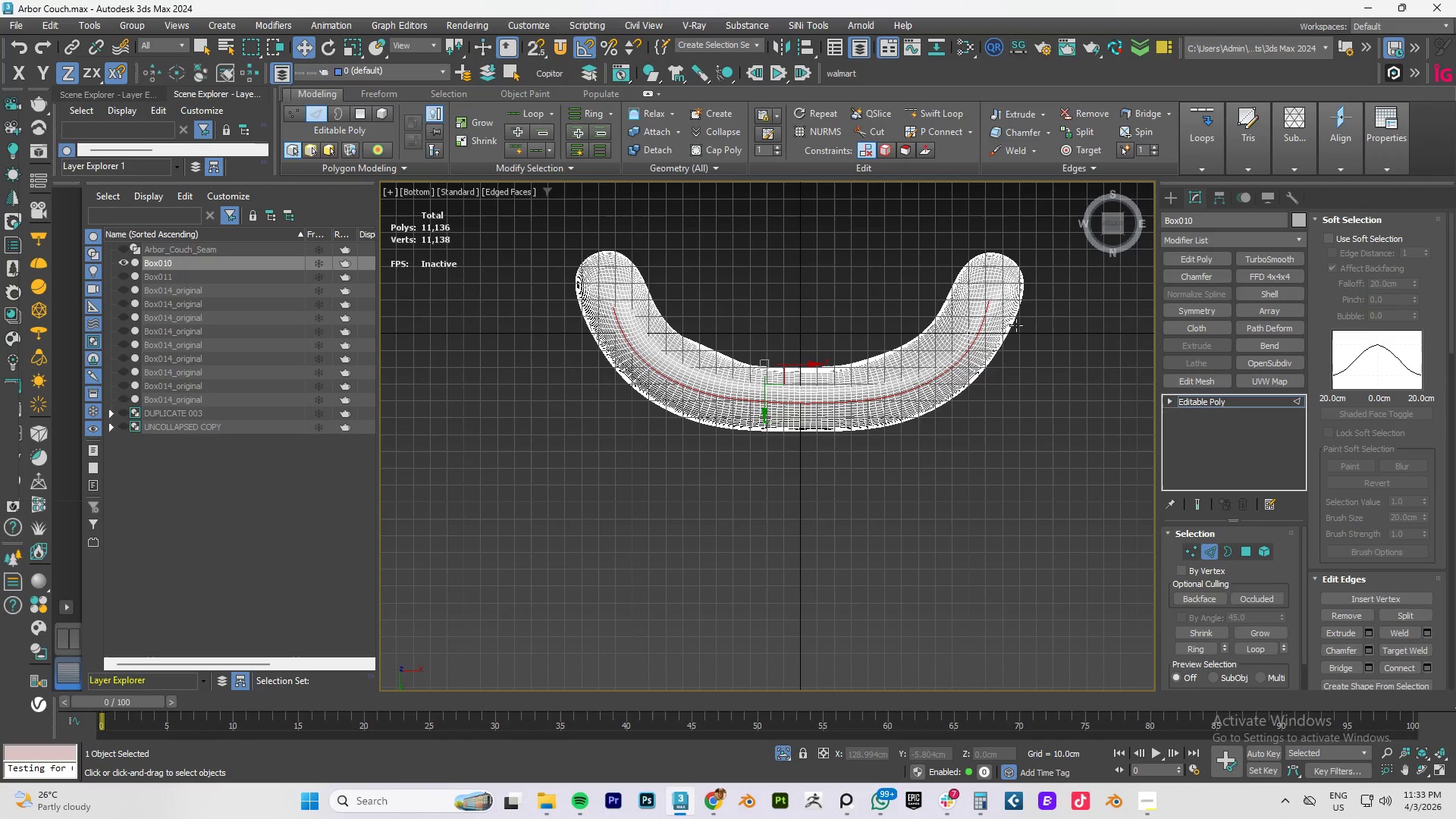 
hold_key(key=AltLeft, duration=1.39)
left_click_drag(start_coordinate=[1034, 262], to_coordinate=[970, 303])
 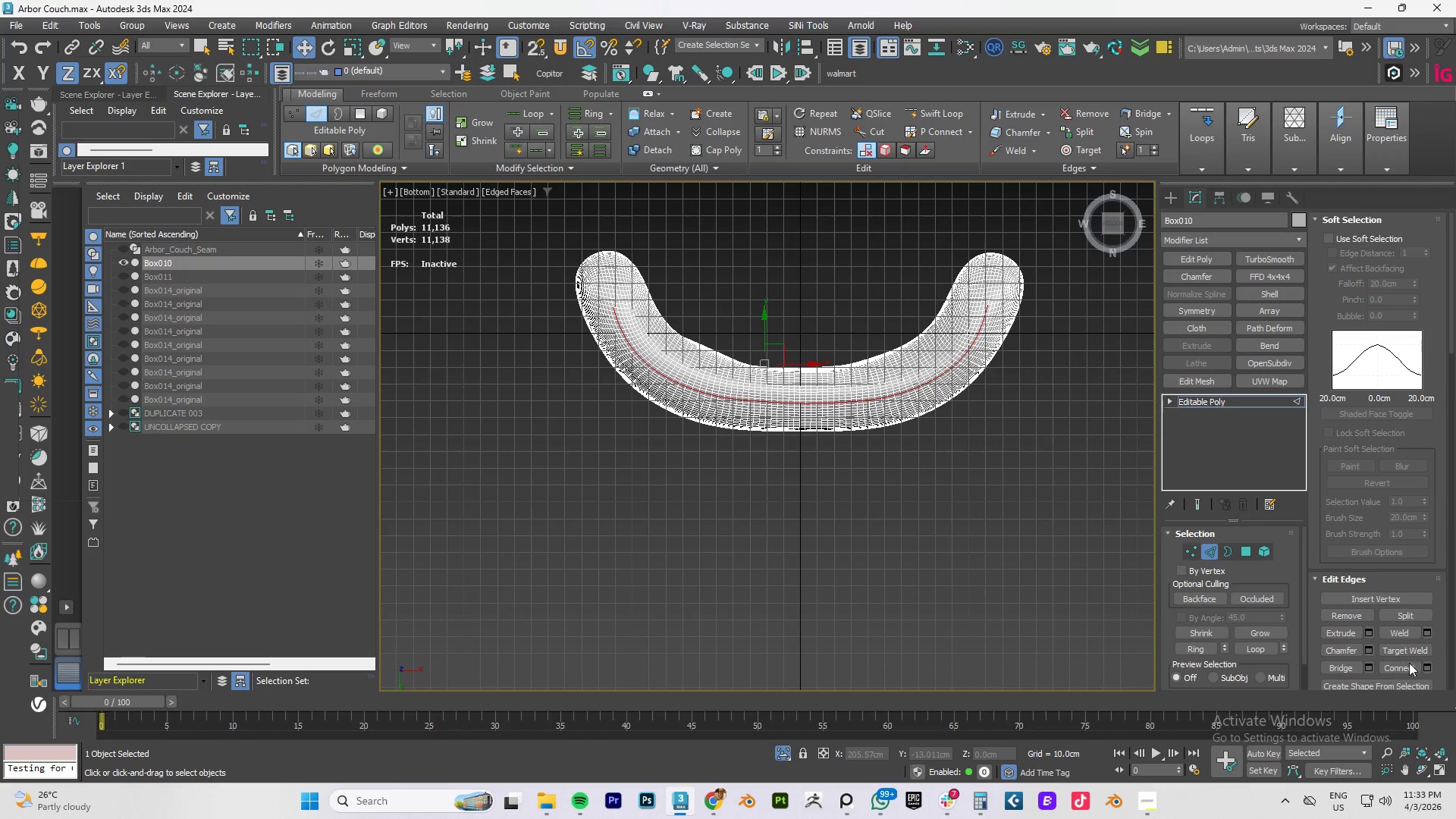 
left_click([1407, 683])
 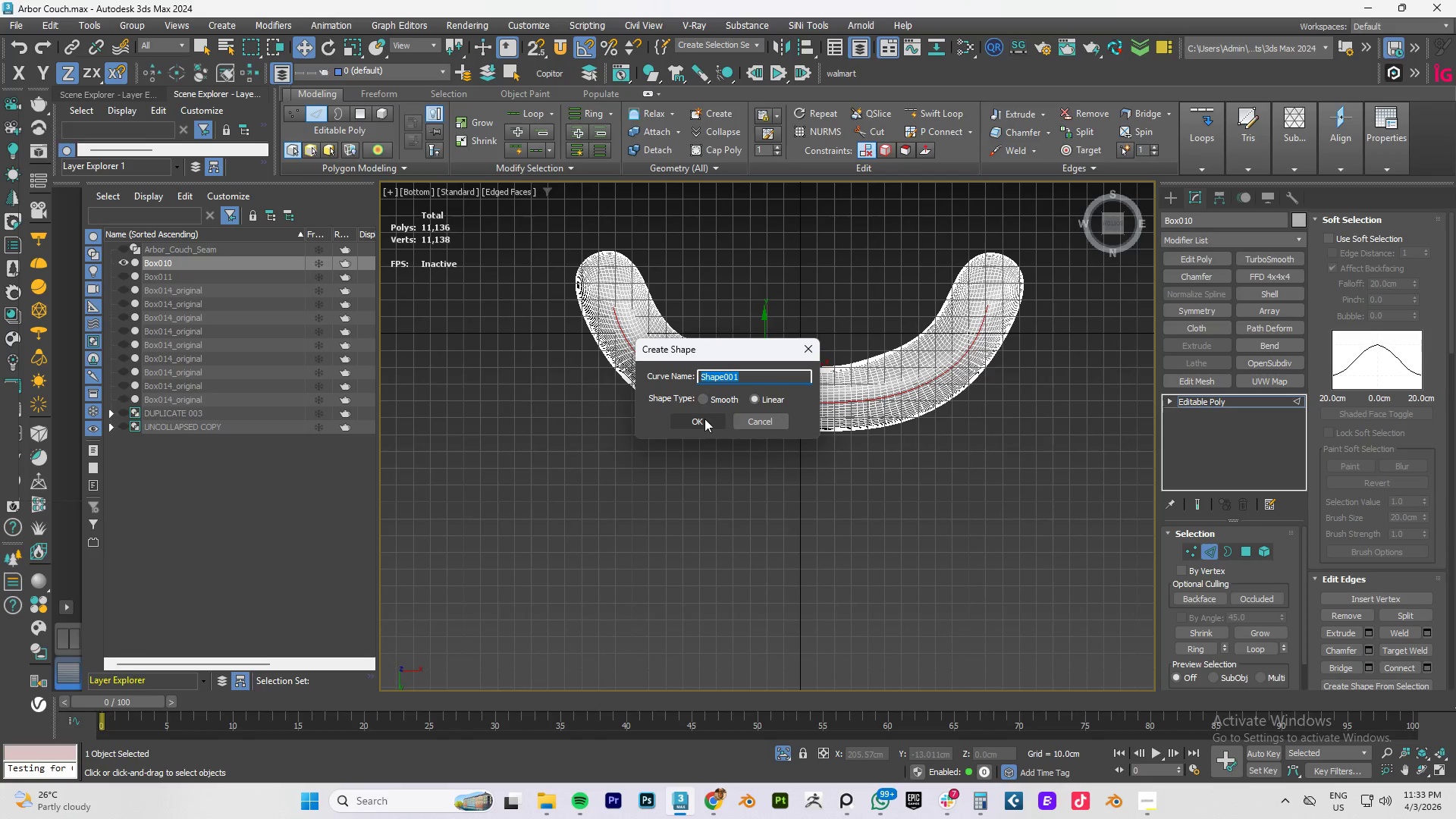 
left_click([703, 419])
 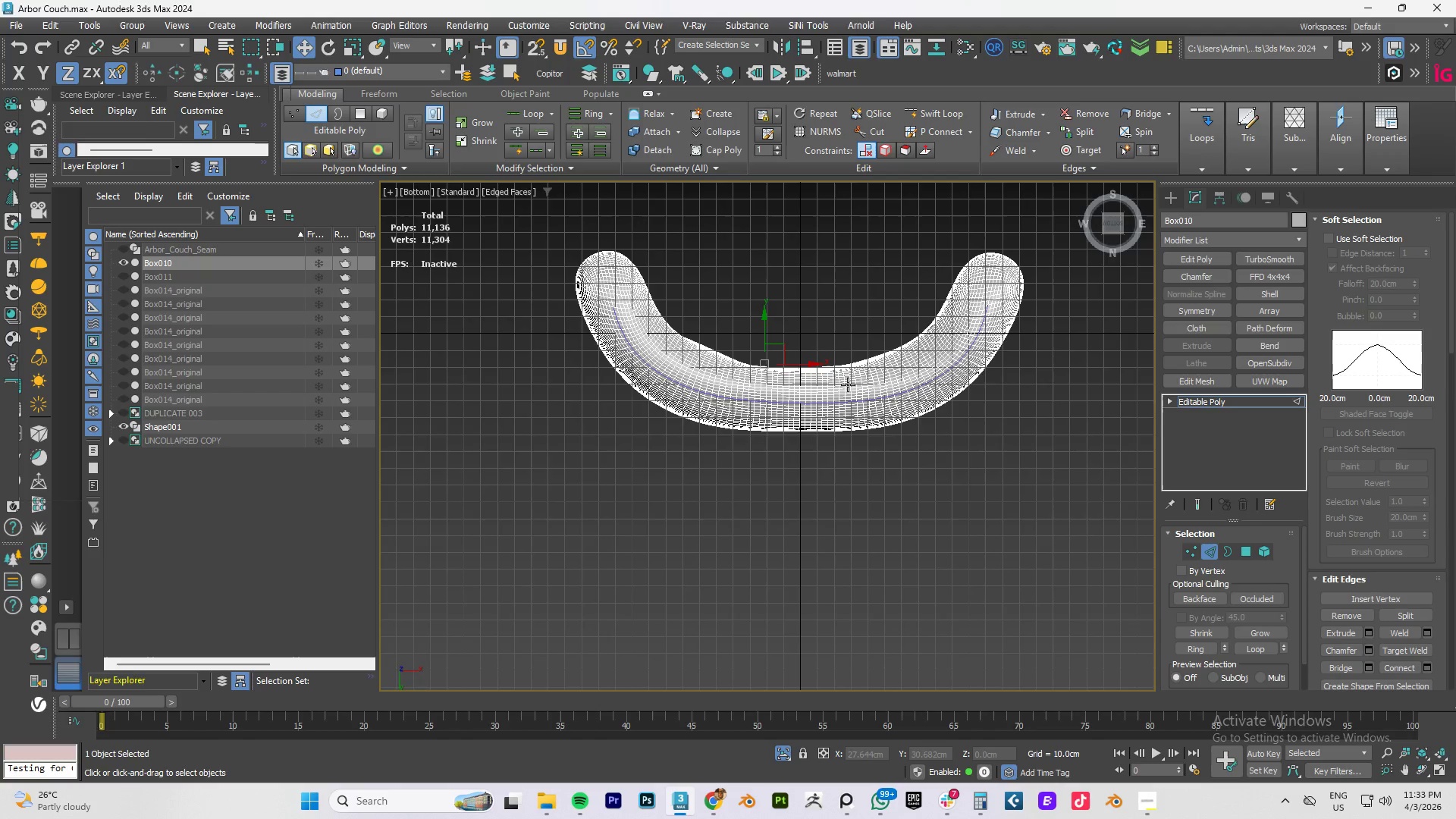 
hold_key(key=AltLeft, duration=1.08)
 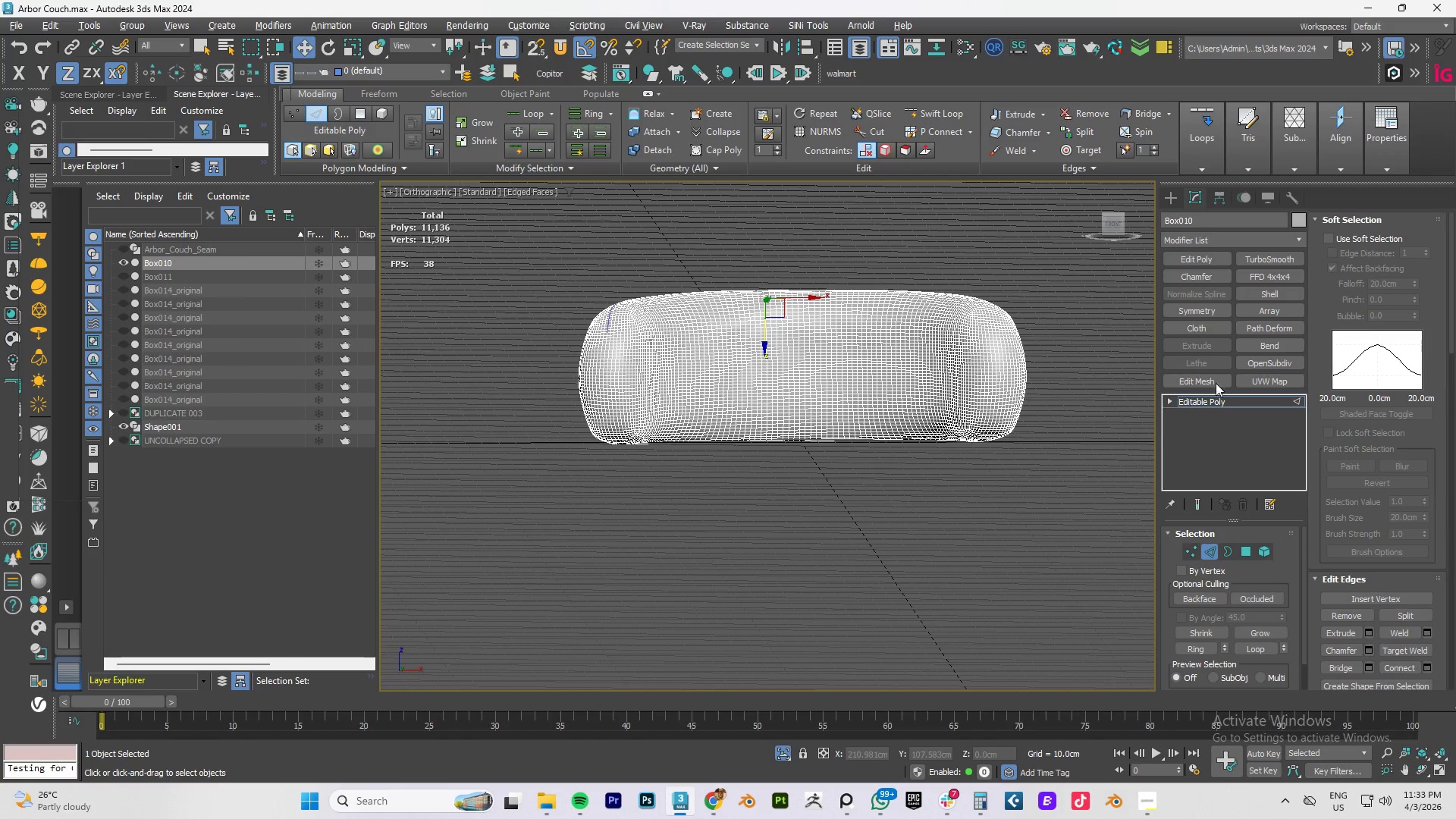 
hold_key(key=AltLeft, duration=4.86)
left_click([1197, 262])
 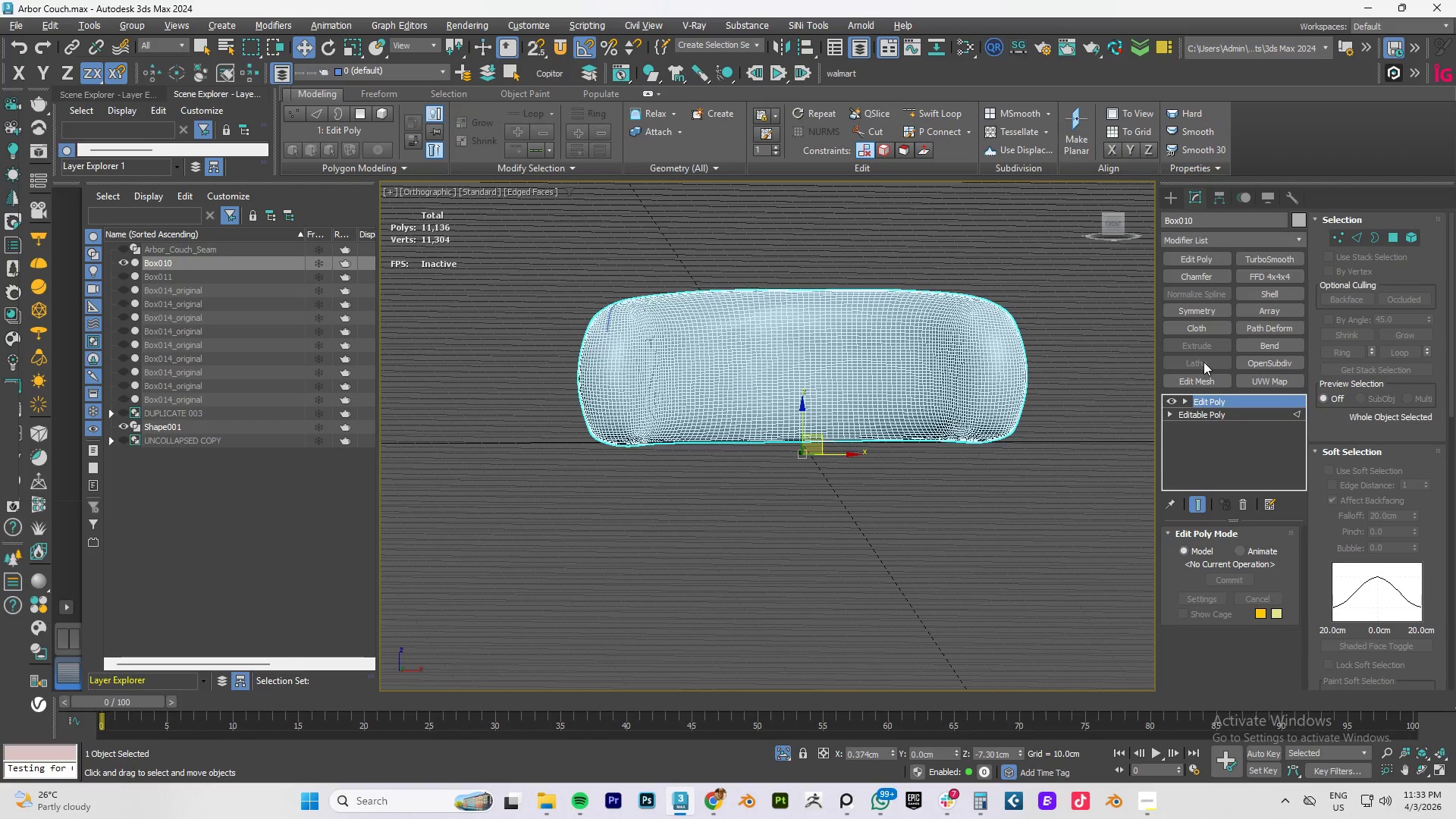 
key(Control+ControlLeft)
 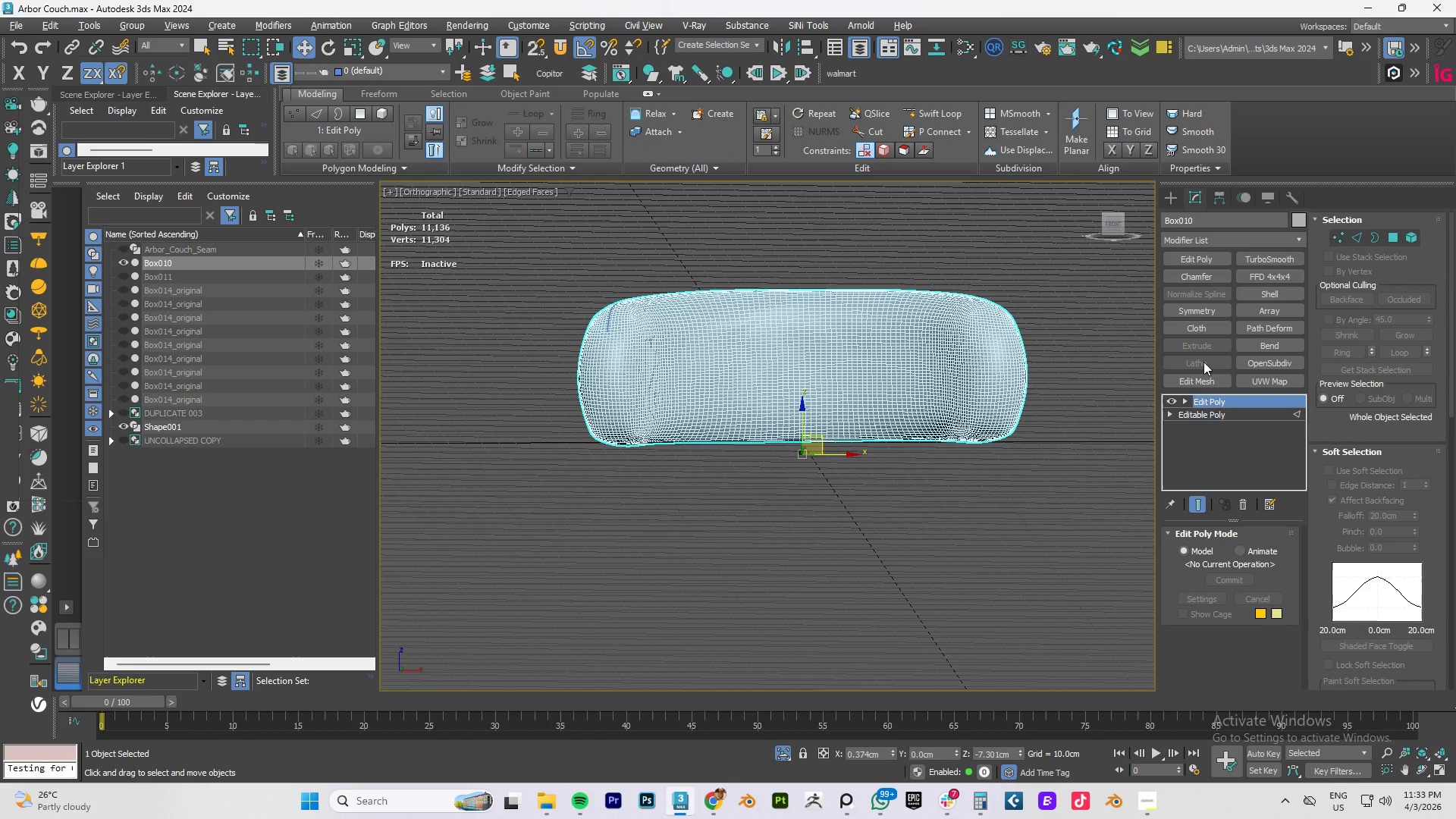 
key(Control+Z)
 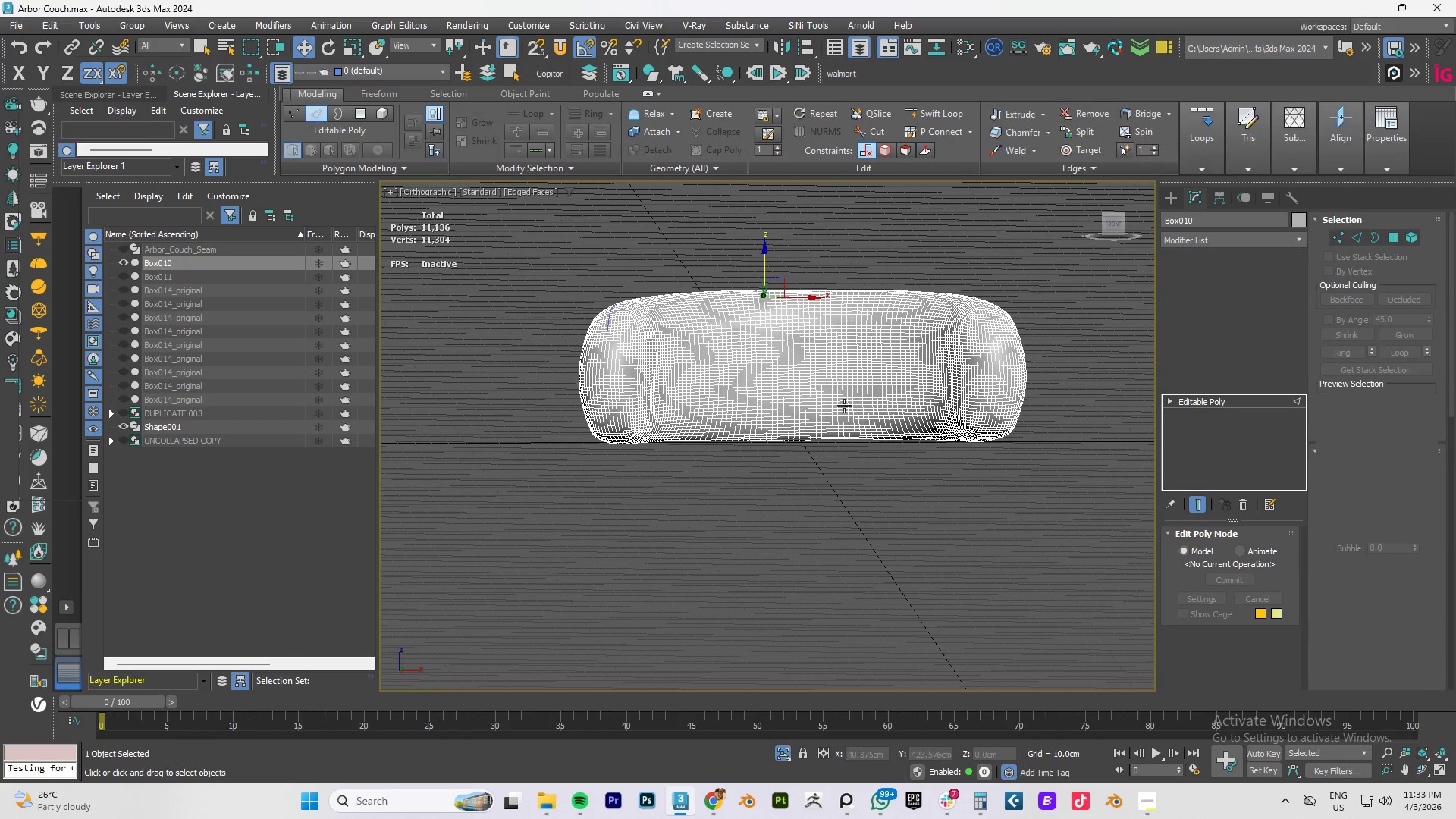 
hold_key(key=AltLeft, duration=0.5)
 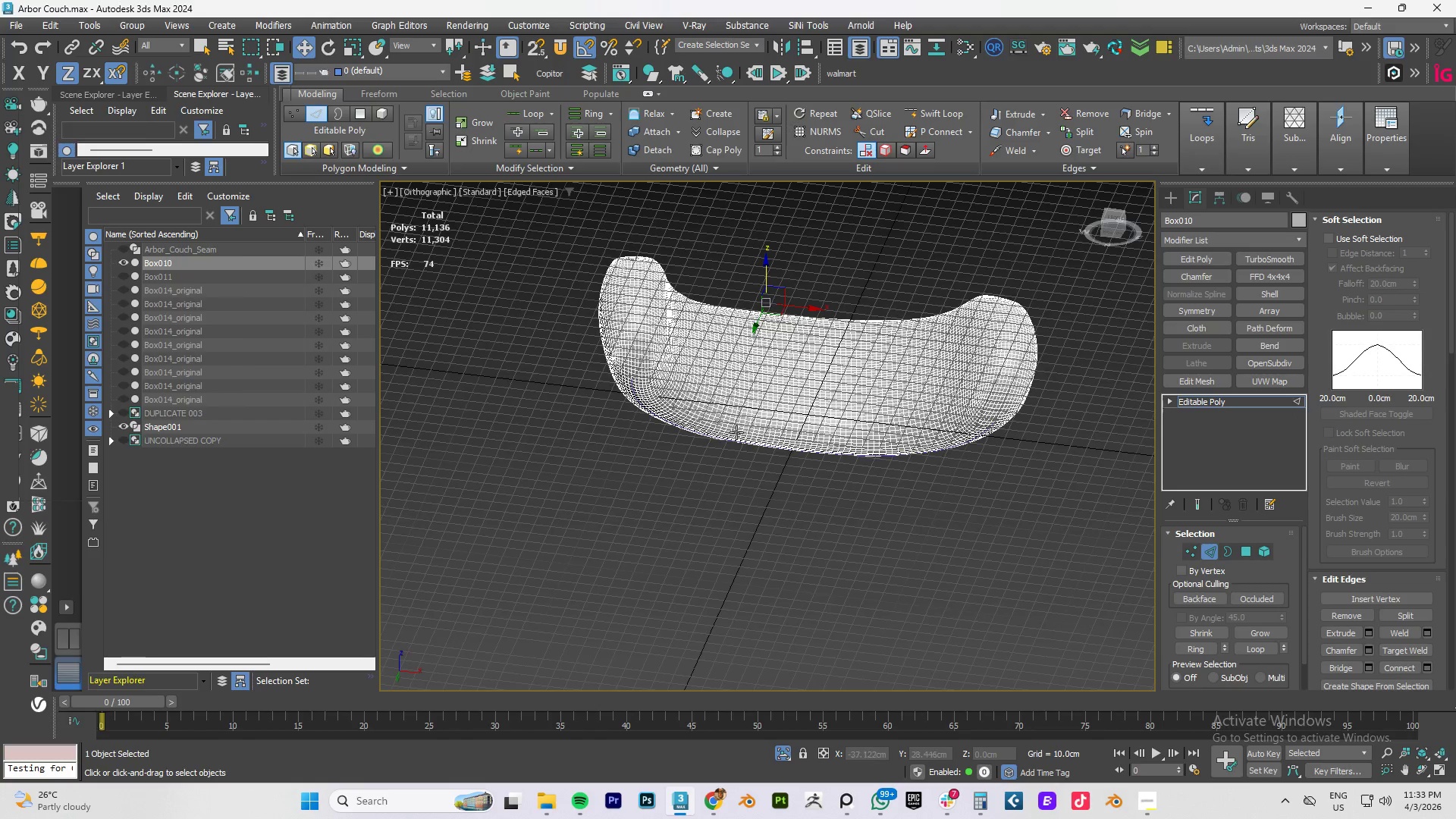 
scroll: coordinate [736, 432], scroll_direction: up, amount: 1.0
 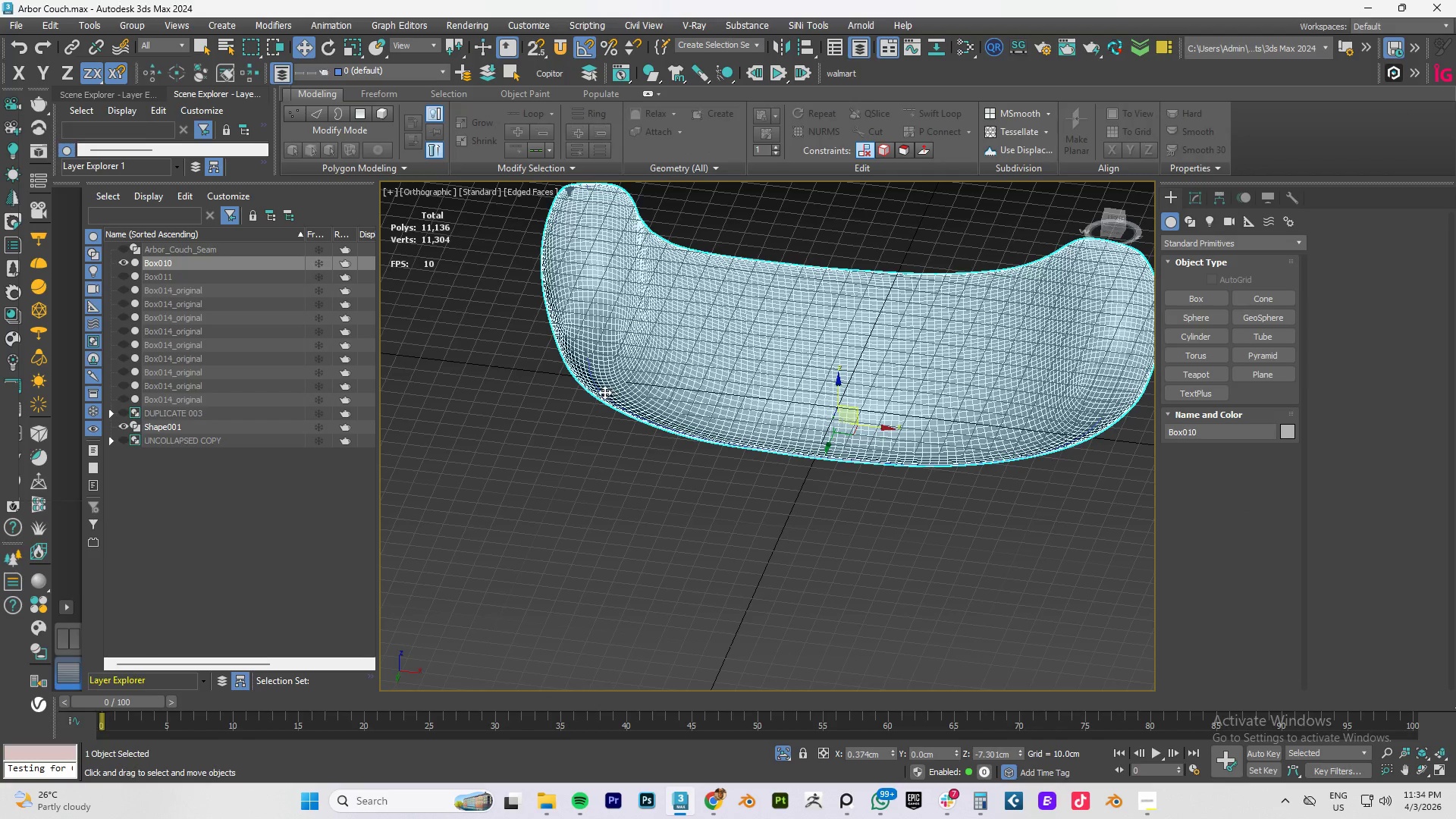 
left_click([589, 379])
 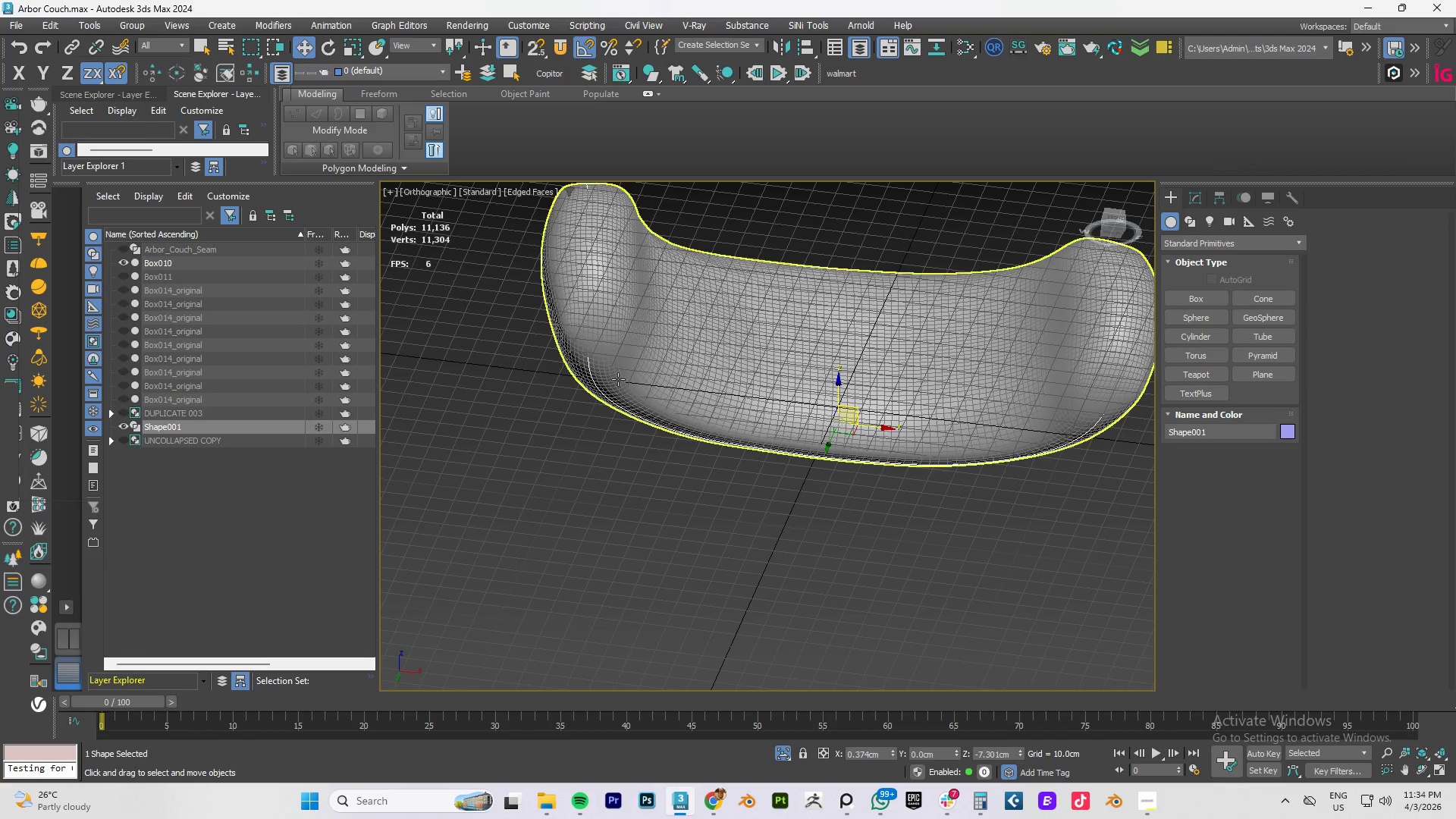 
hold_key(key=AltLeft, duration=0.83)
 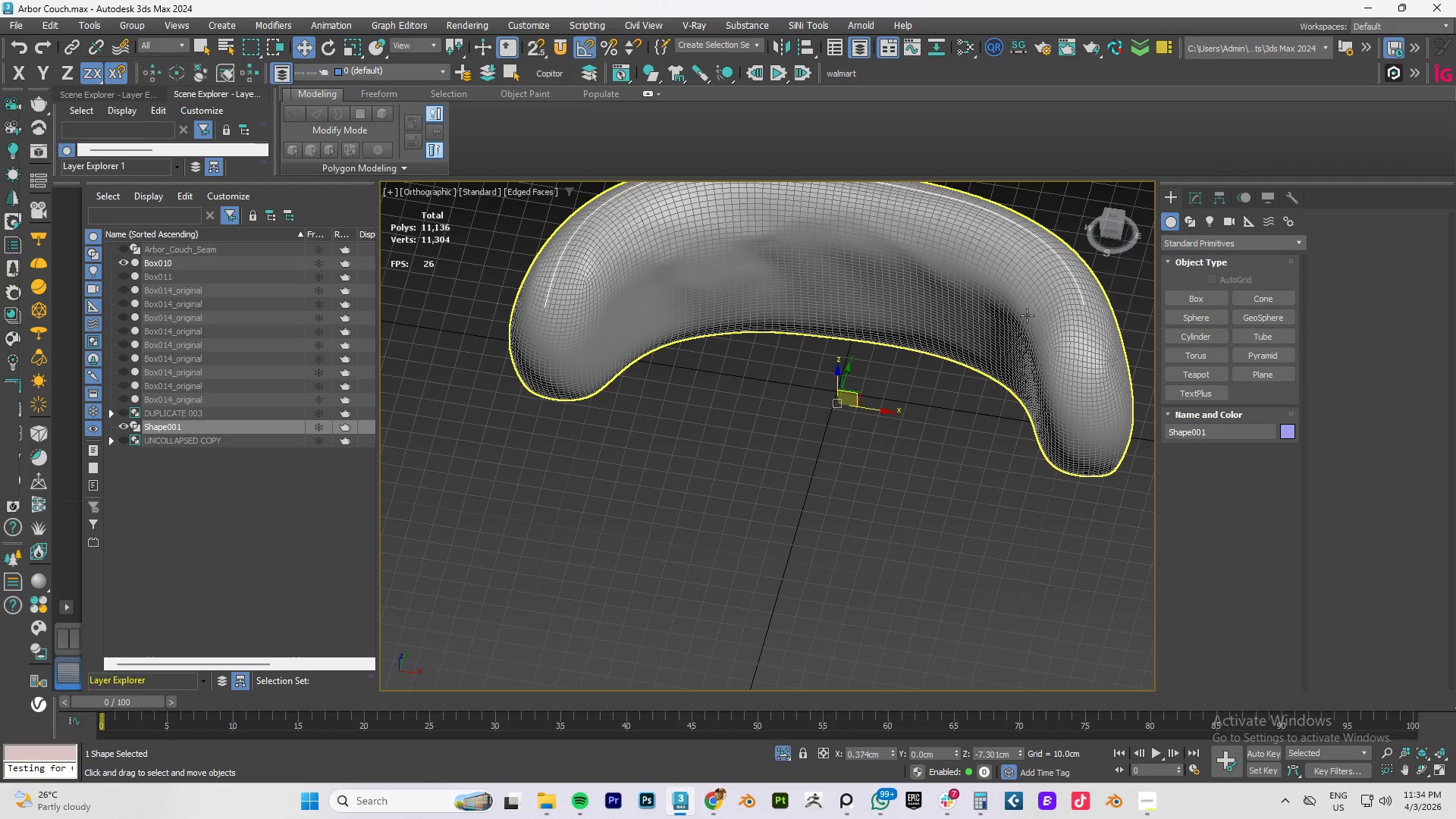 
hold_key(key=AltLeft, duration=0.58)
 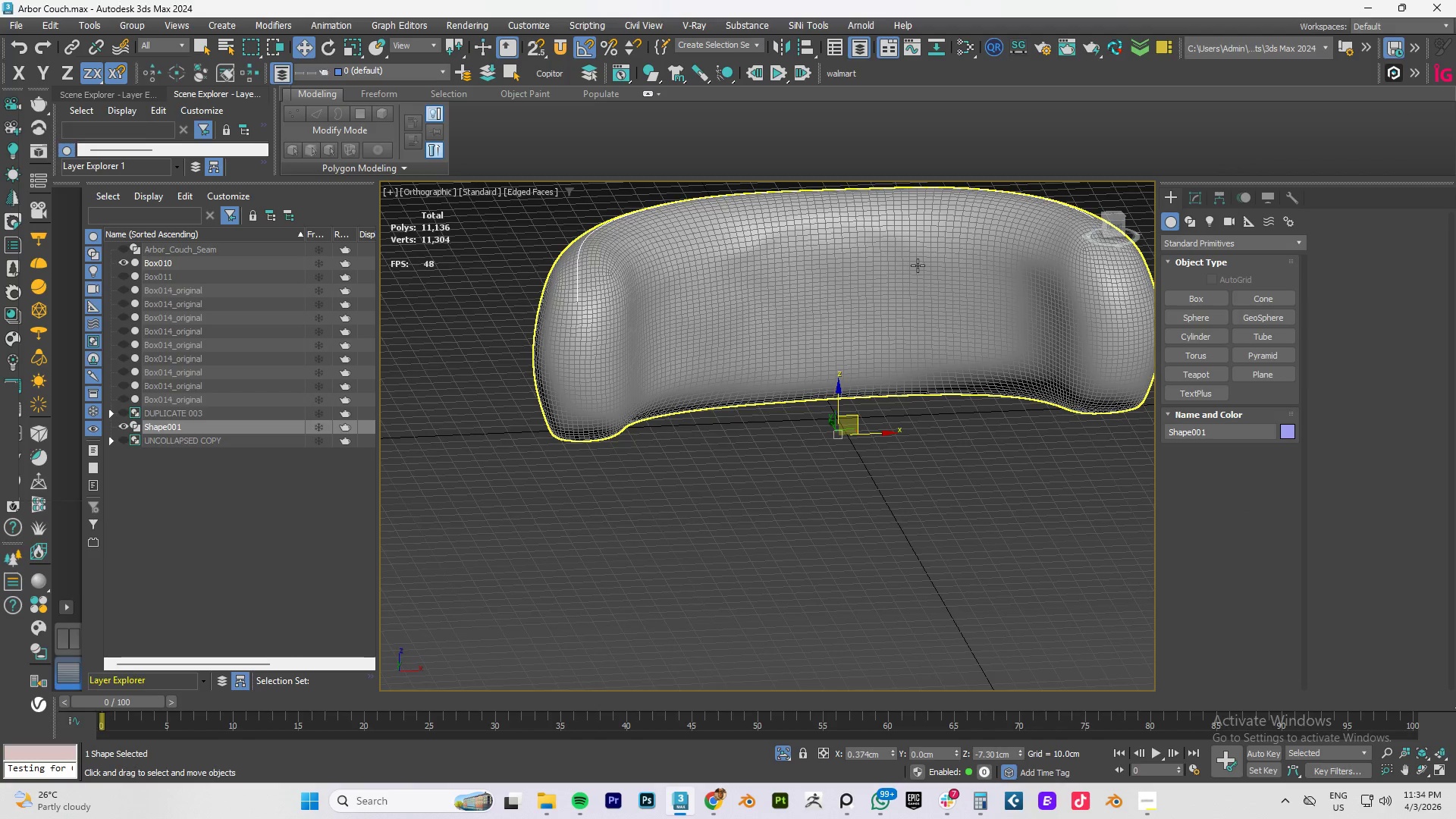 
key(1)
 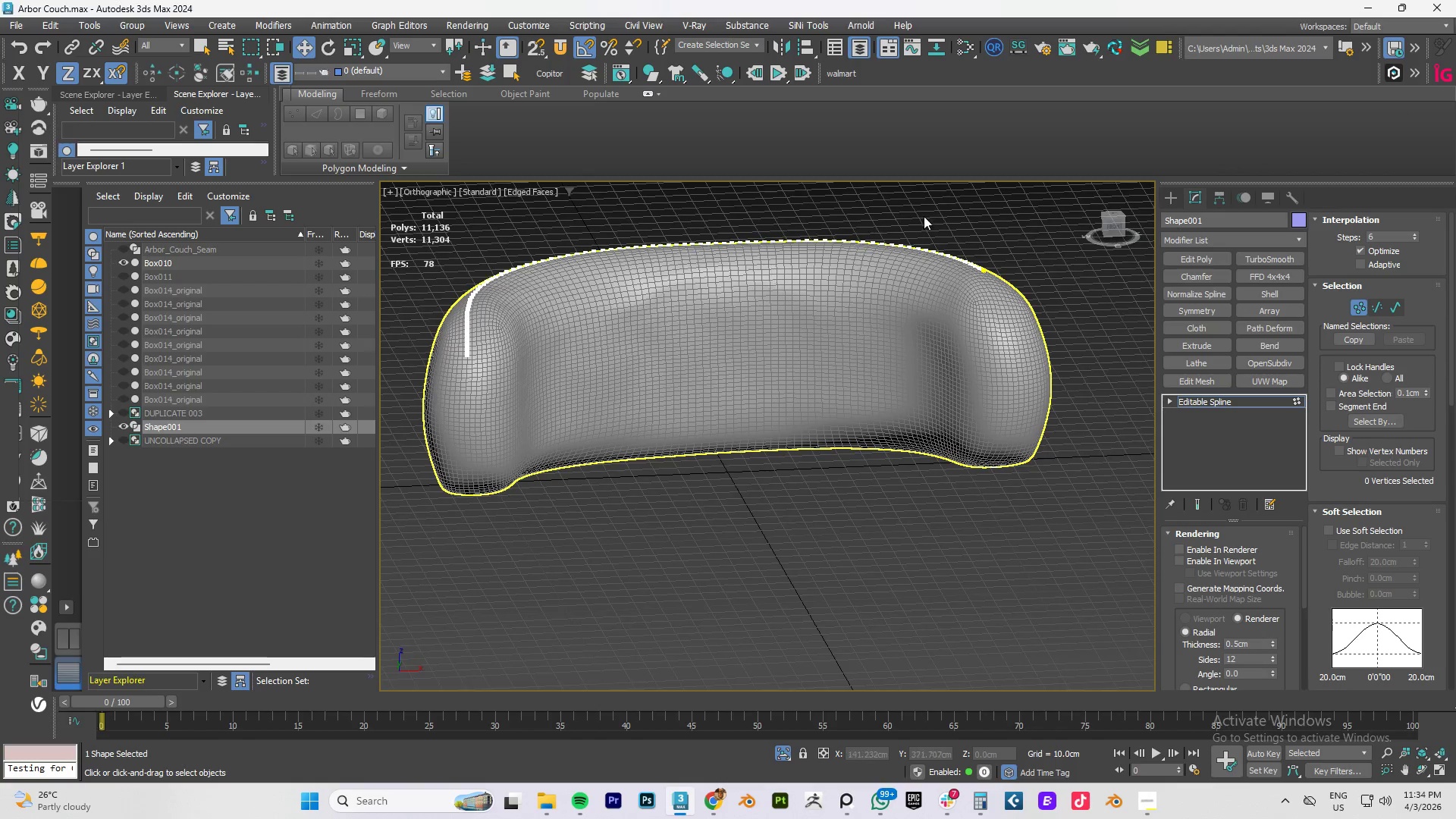 
left_click_drag(start_coordinate=[1014, 214], to_coordinate=[419, 365])
 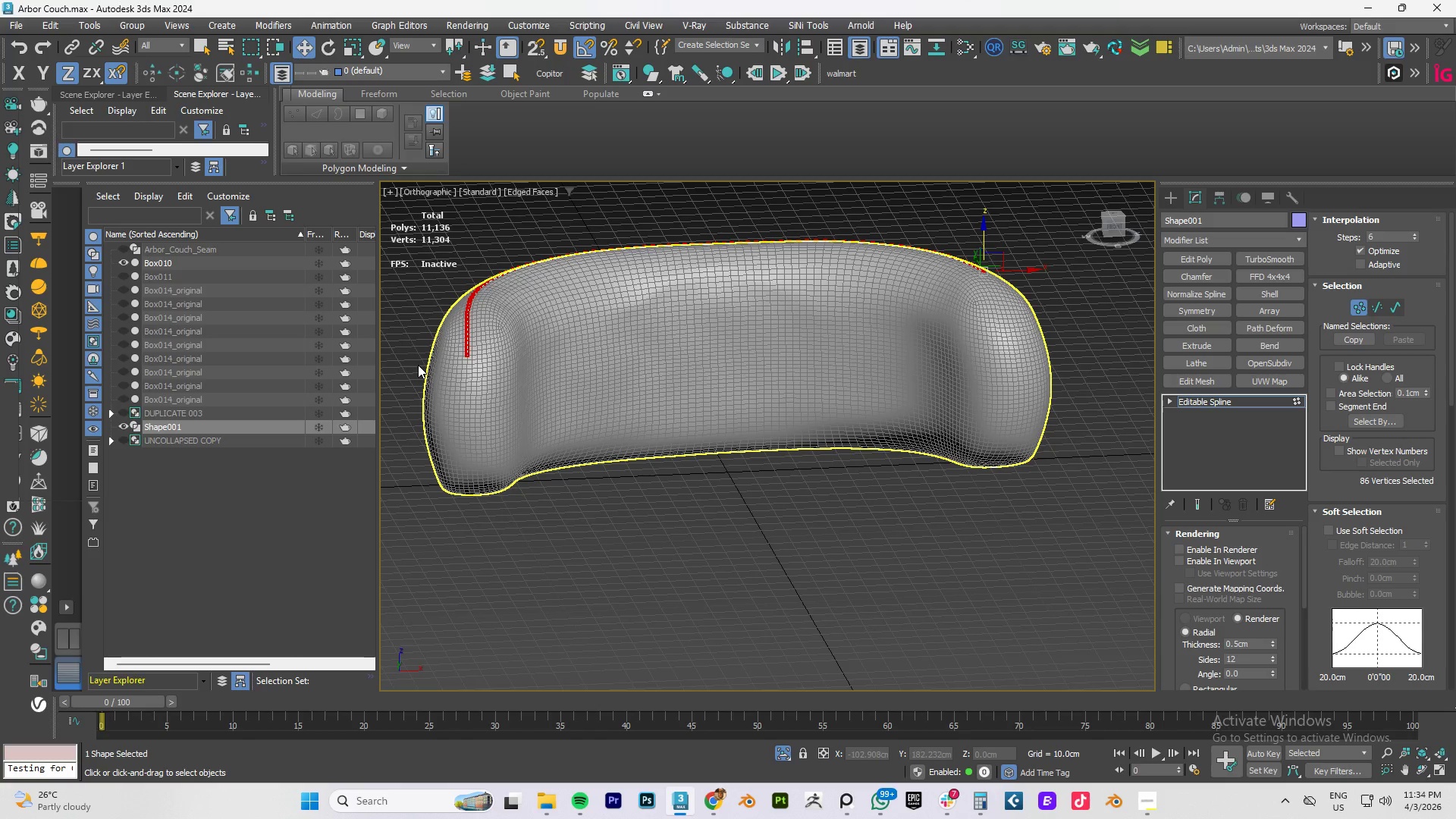 
key(Delete)
 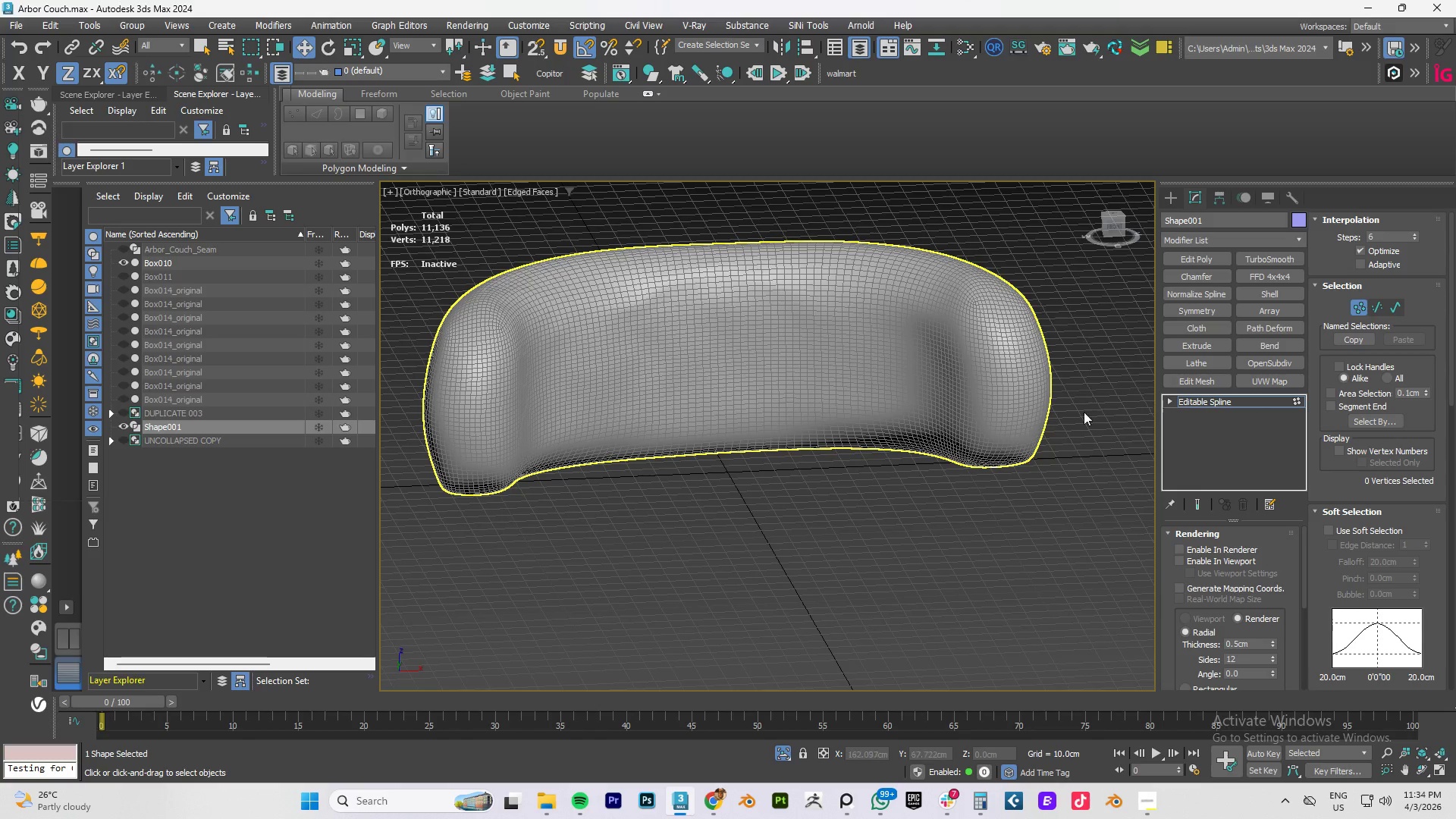 
left_click([1196, 398])
 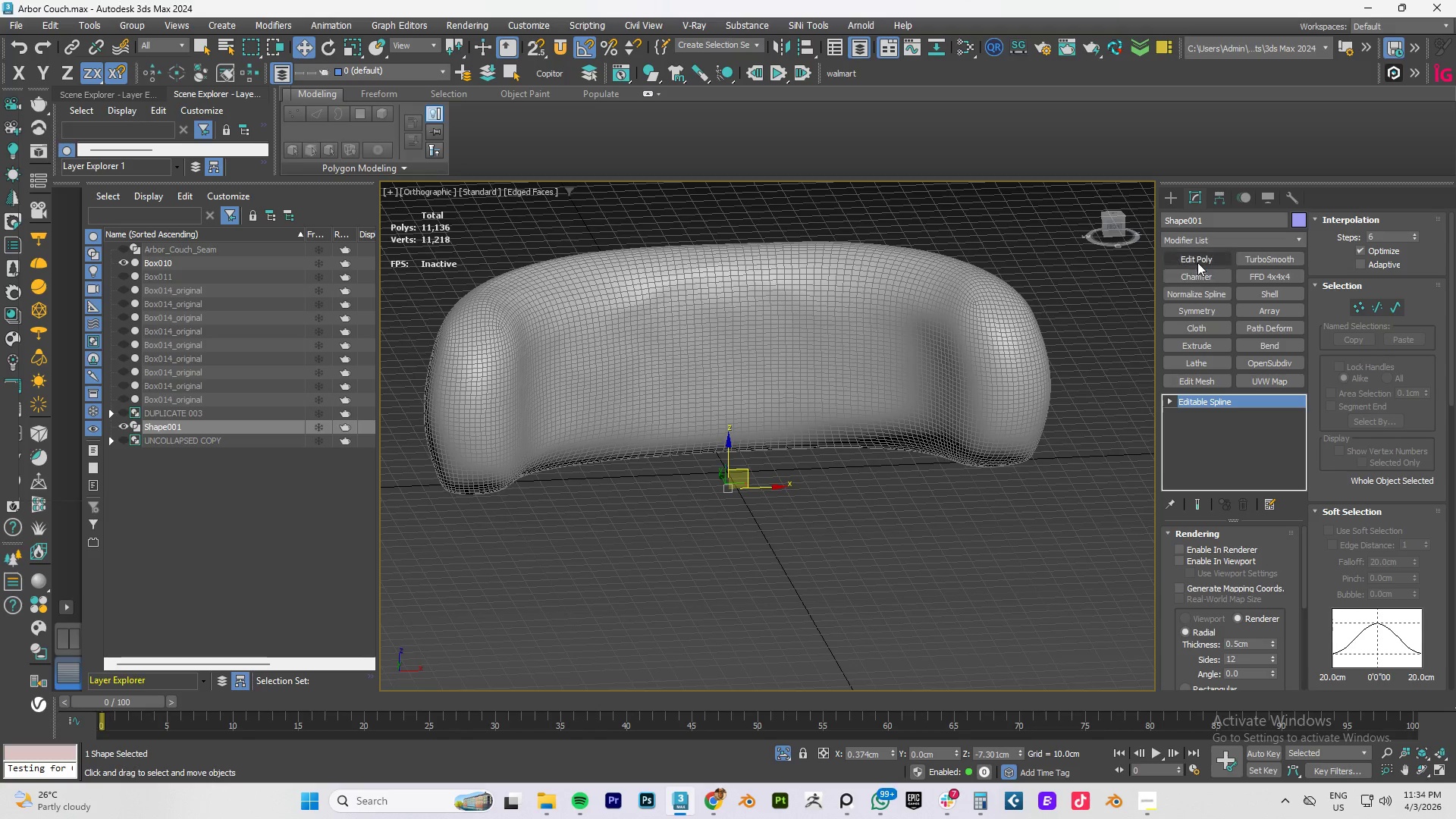 
left_click([1197, 262])
 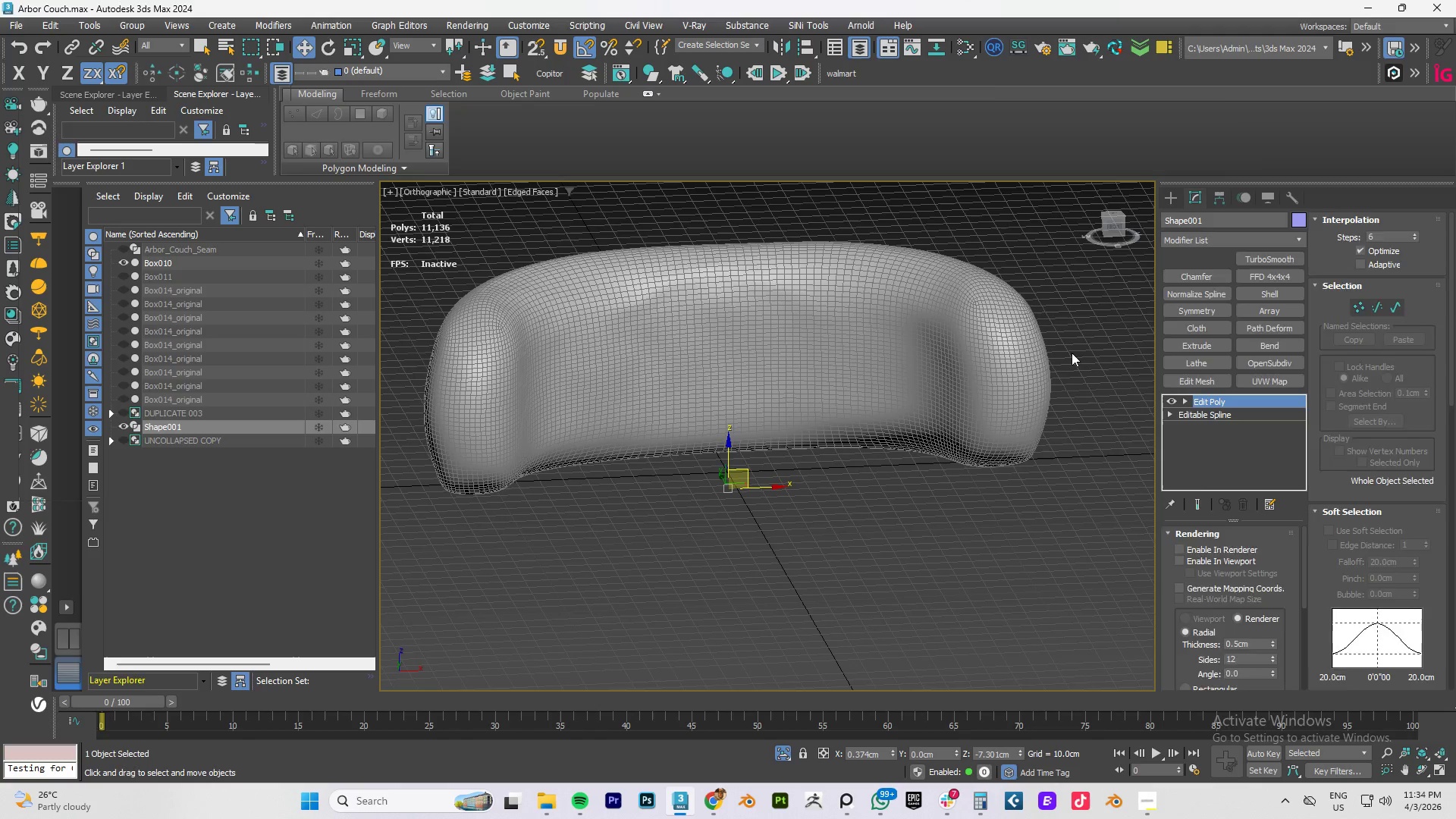 
hold_key(key=AltLeft, duration=1.51)
 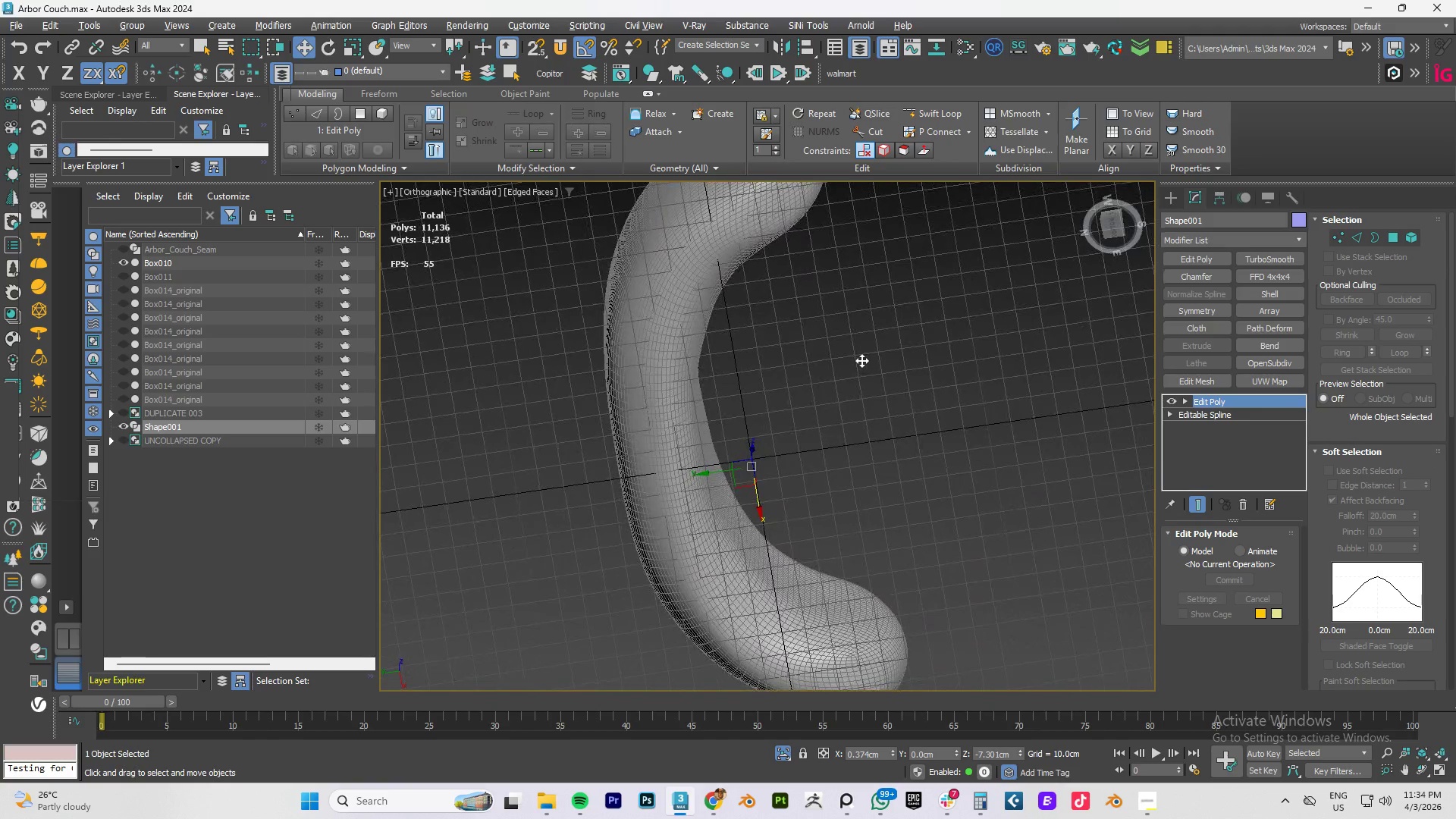 
hold_key(key=AltLeft, duration=0.7)
 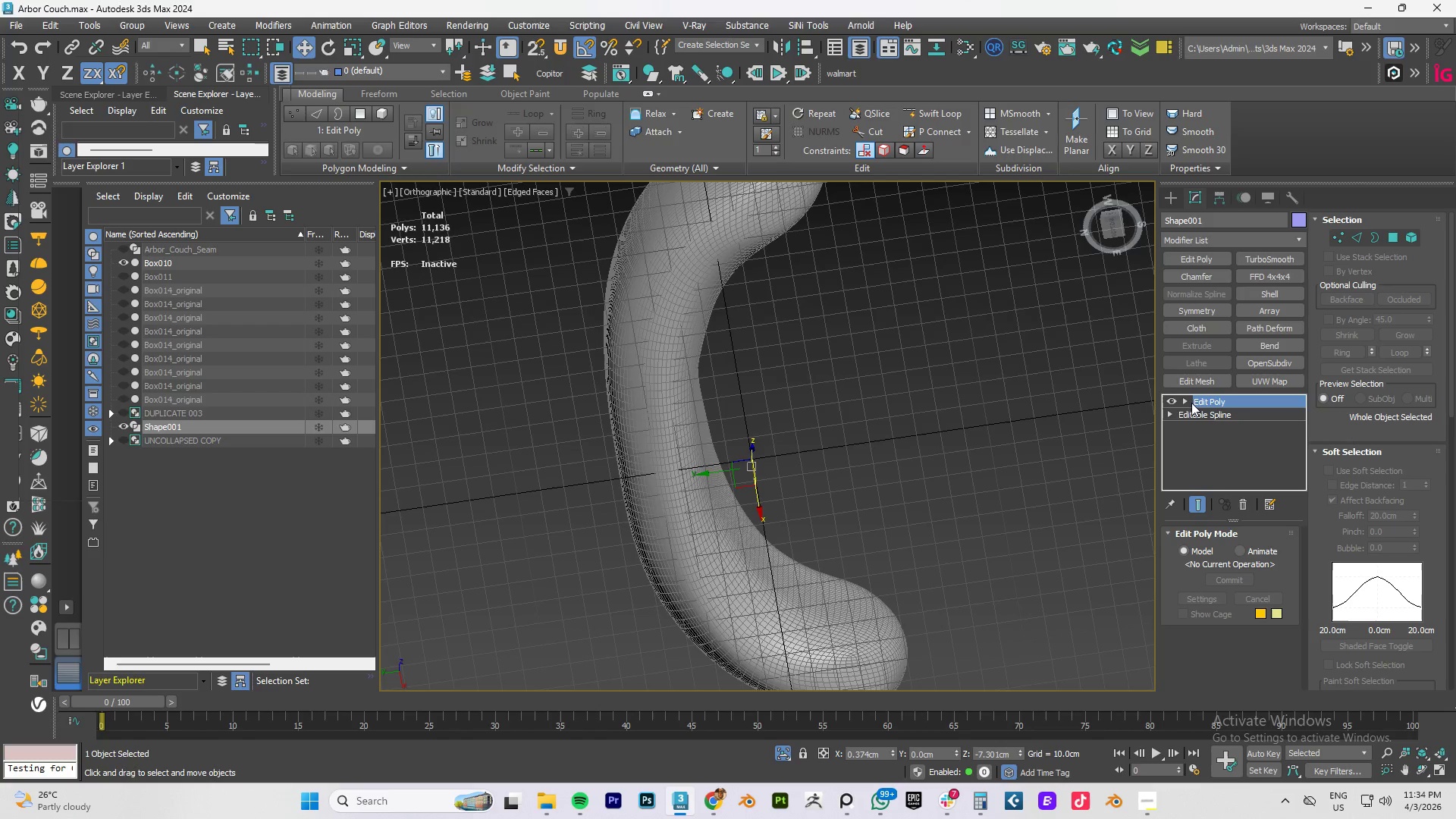 
key(2)
 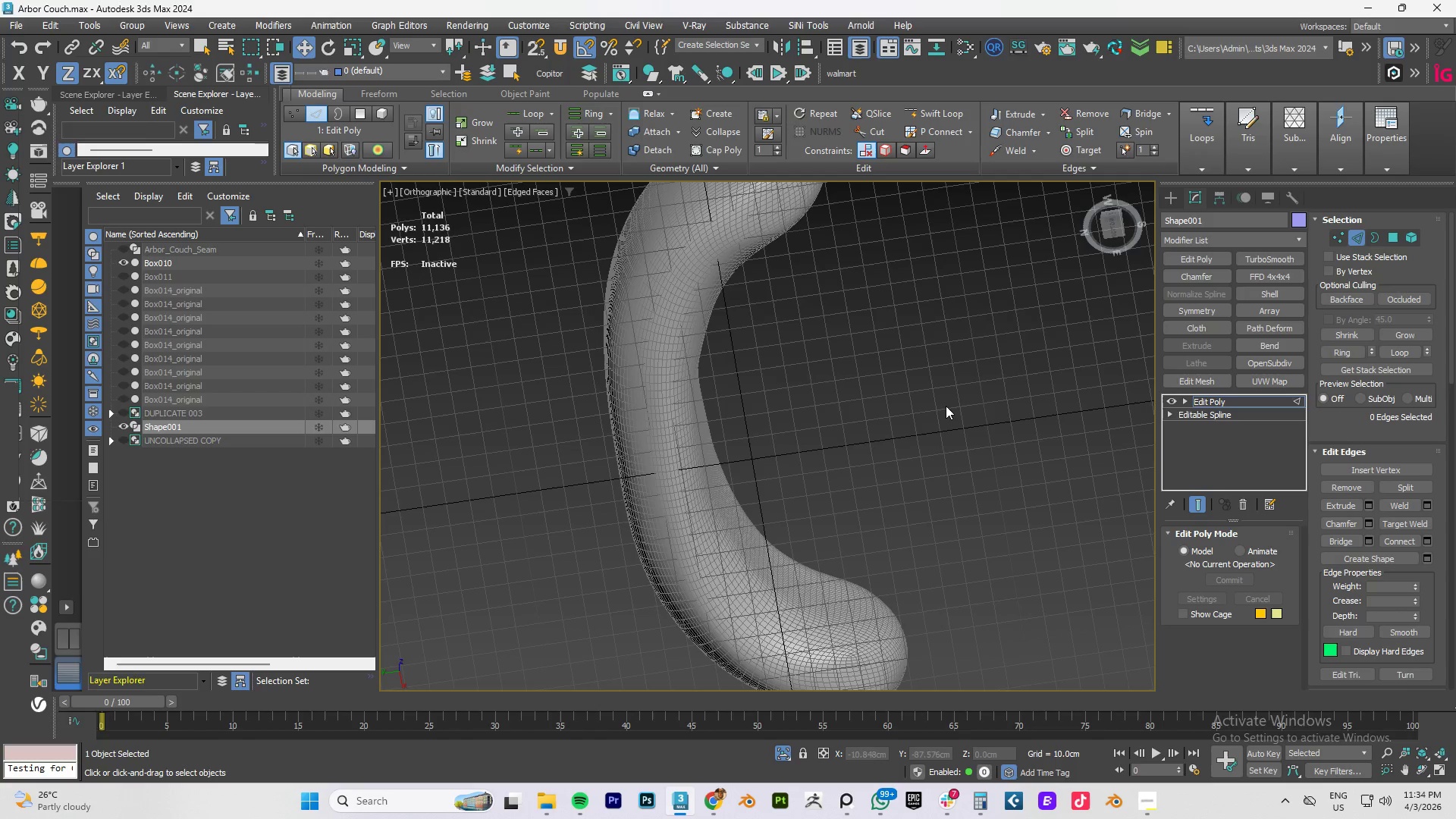 
hold_key(key=AltLeft, duration=0.81)
 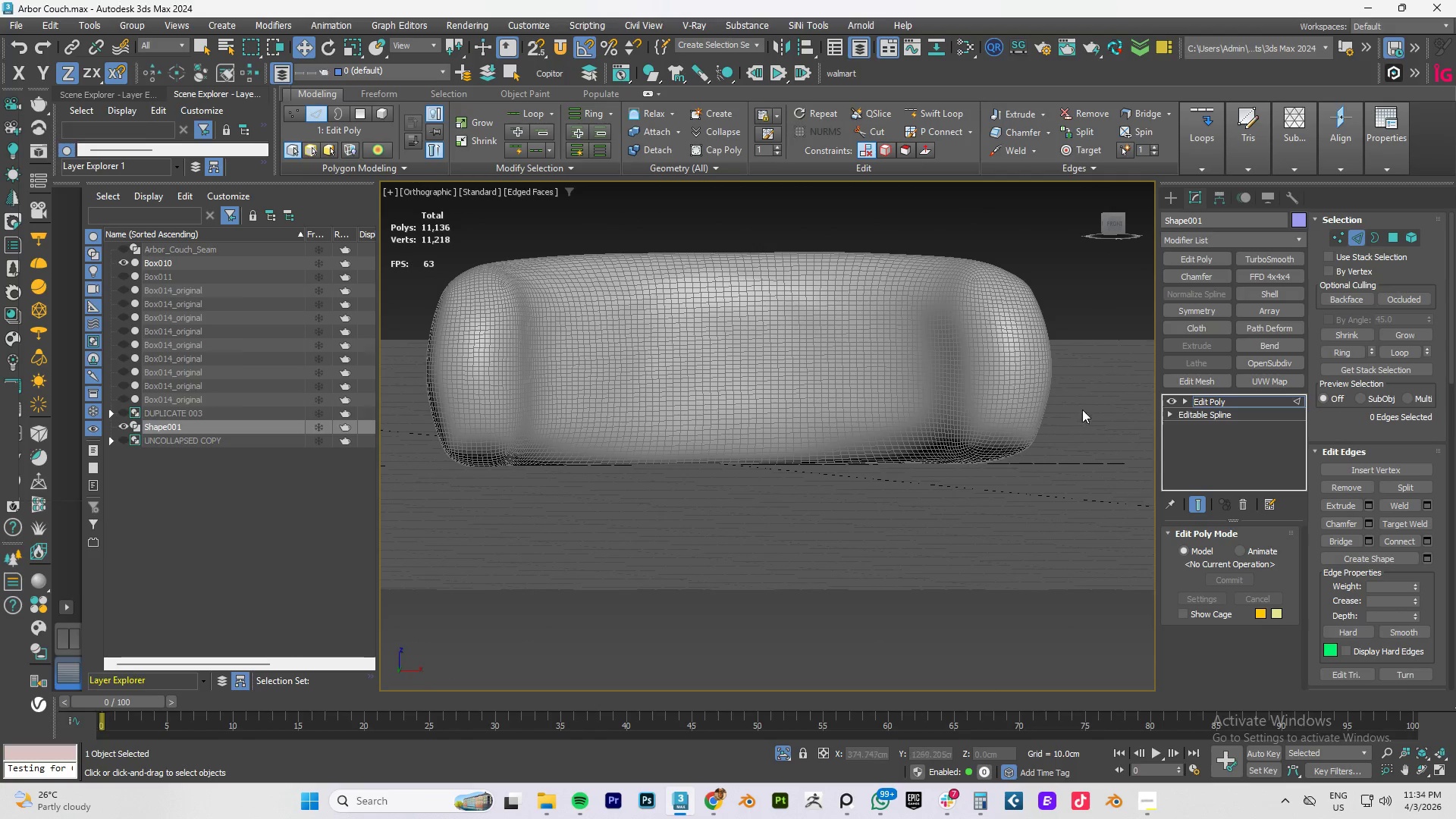 
left_click_drag(start_coordinate=[1062, 406], to_coordinate=[475, 575])
 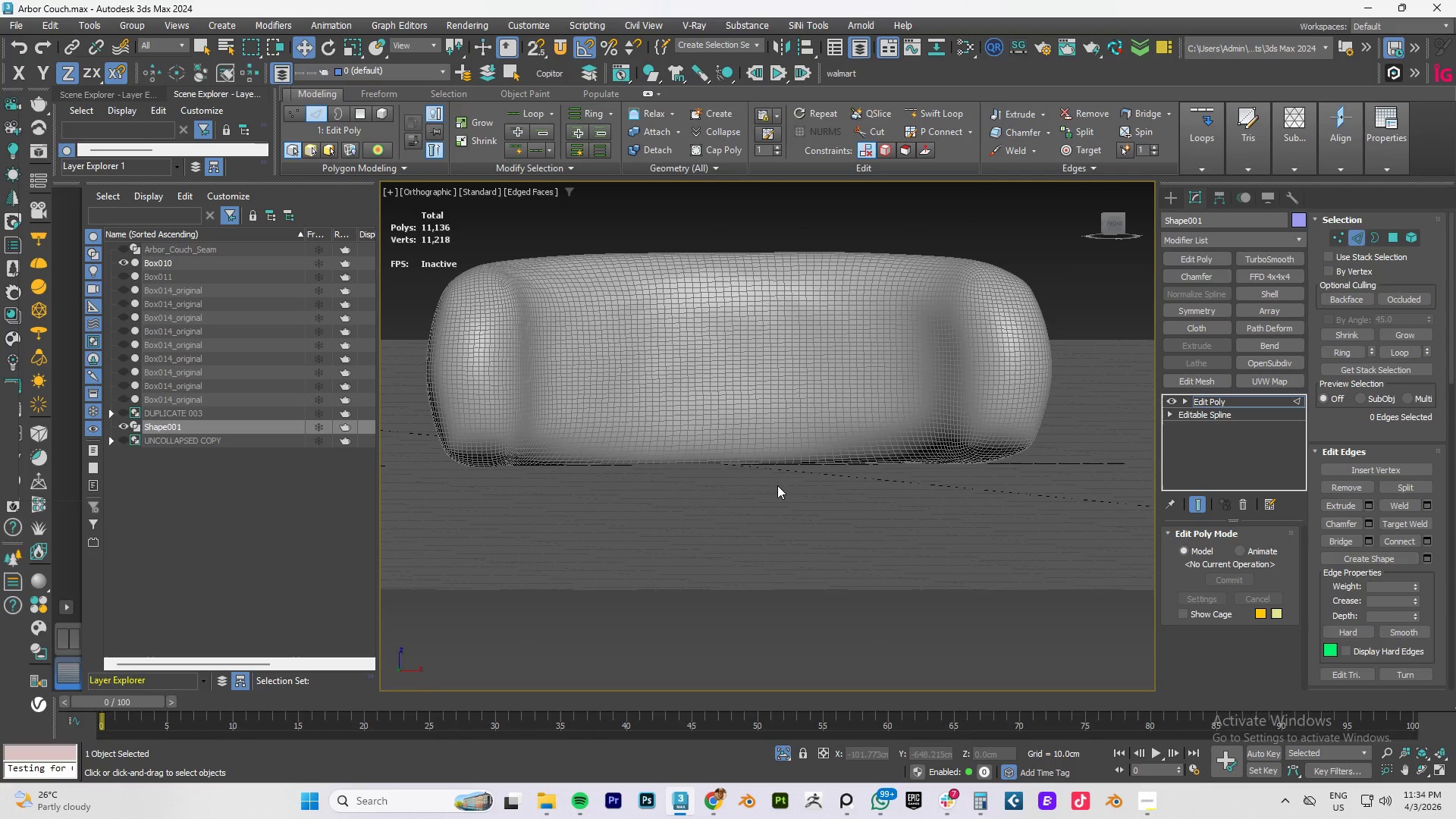 
hold_key(key=AltLeft, duration=0.72)
 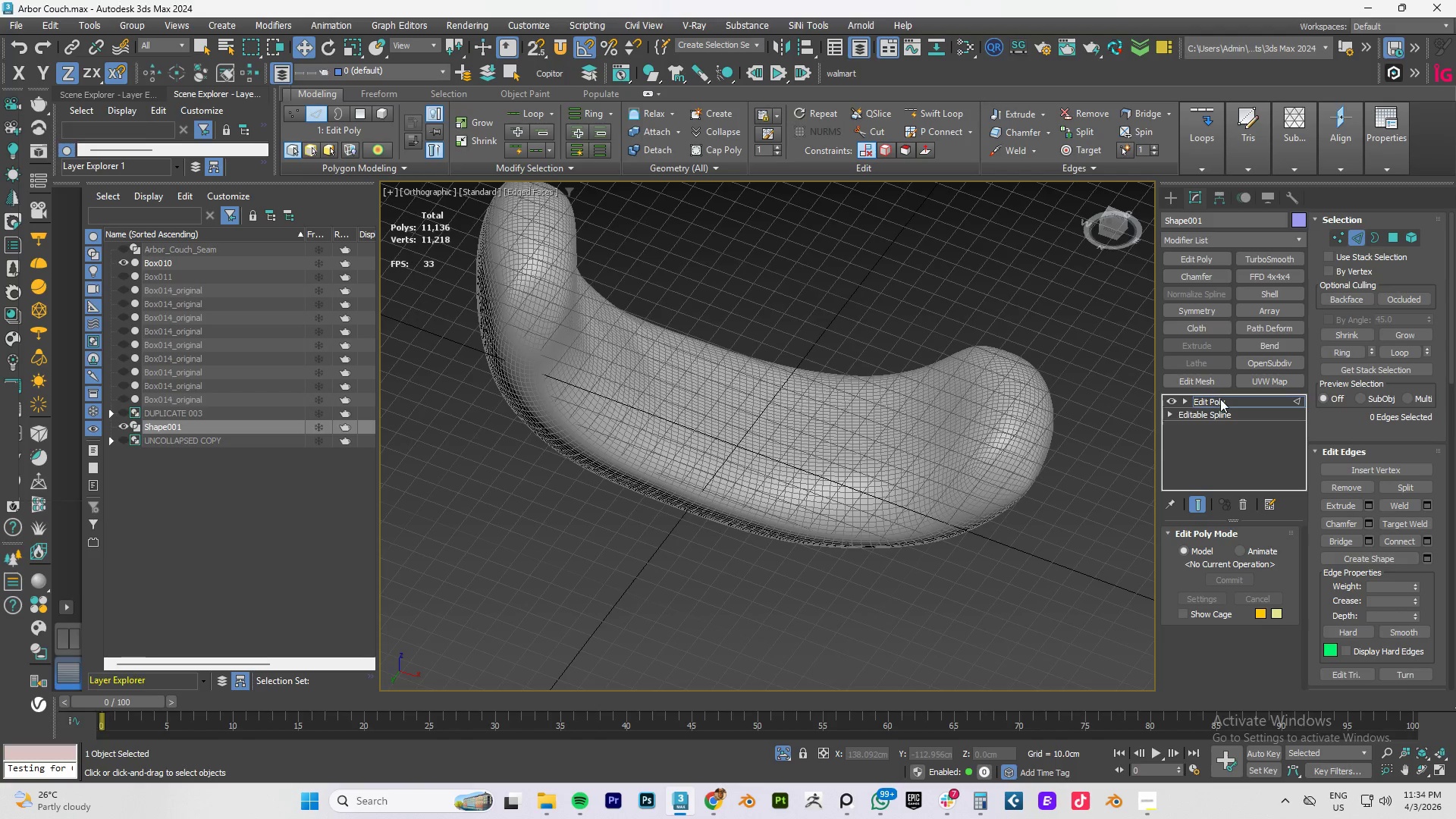 
left_click([1220, 399])
 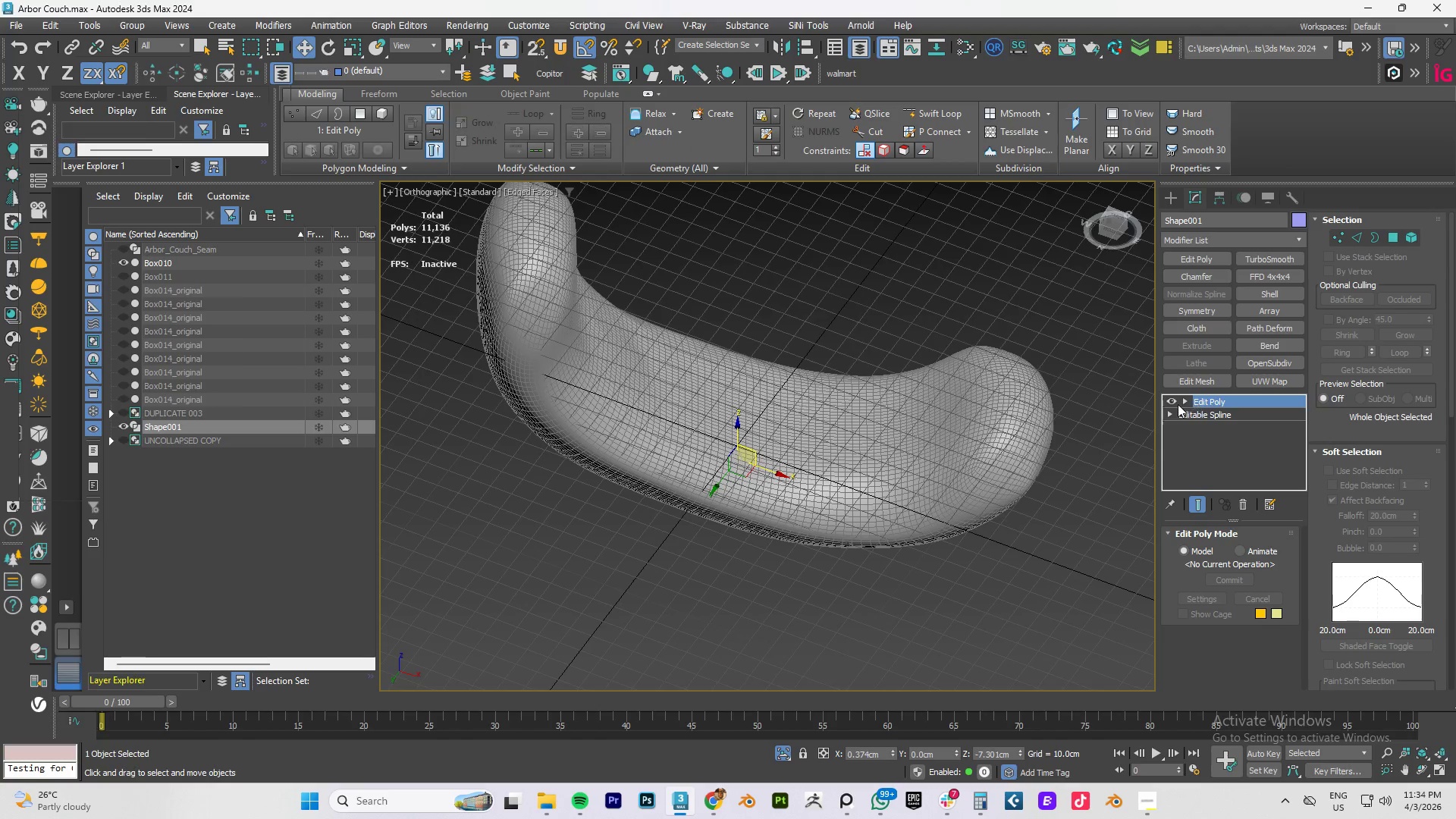 
key(Alt+Q)
 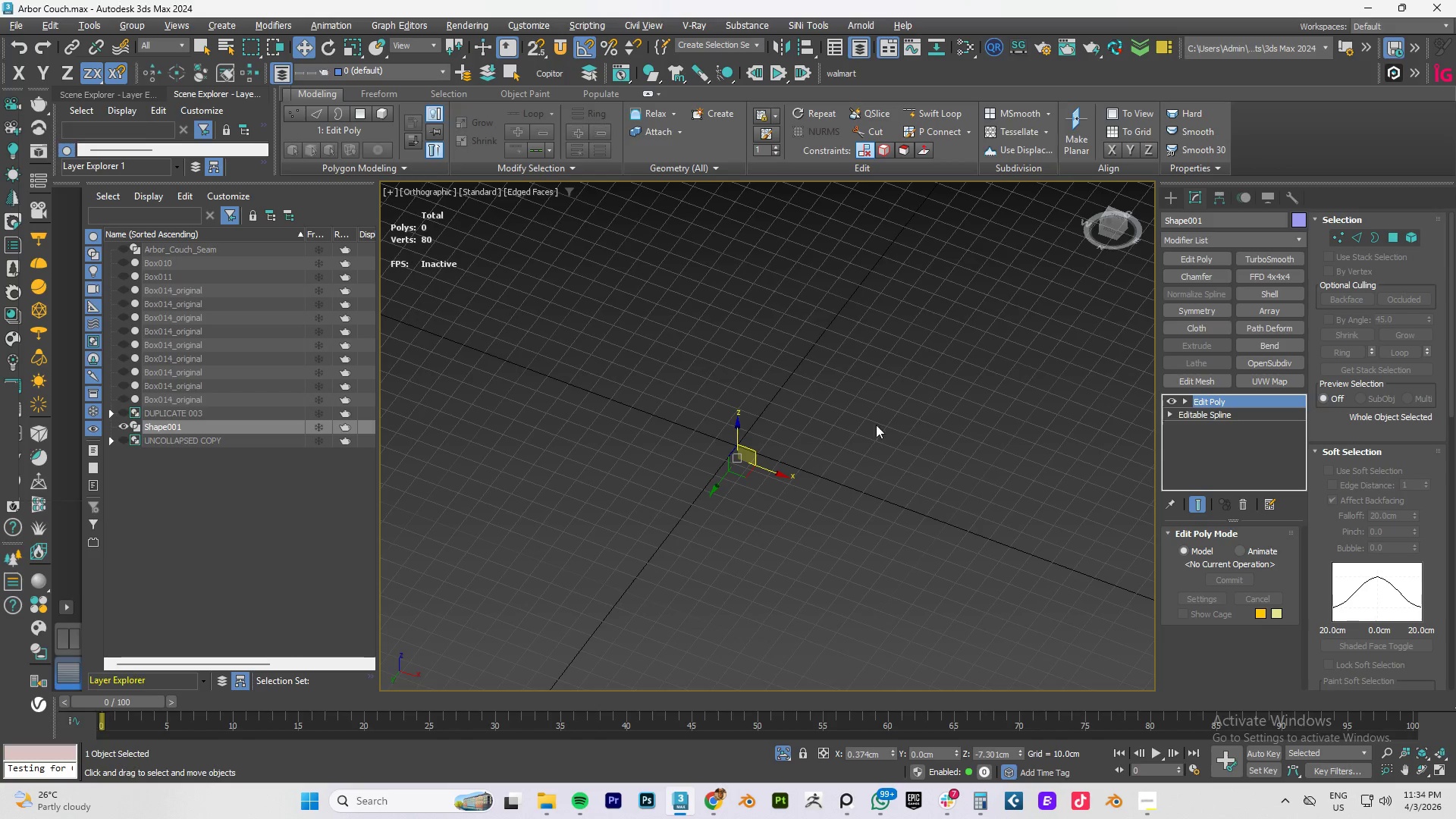 
hold_key(key=AltLeft, duration=1.48)
 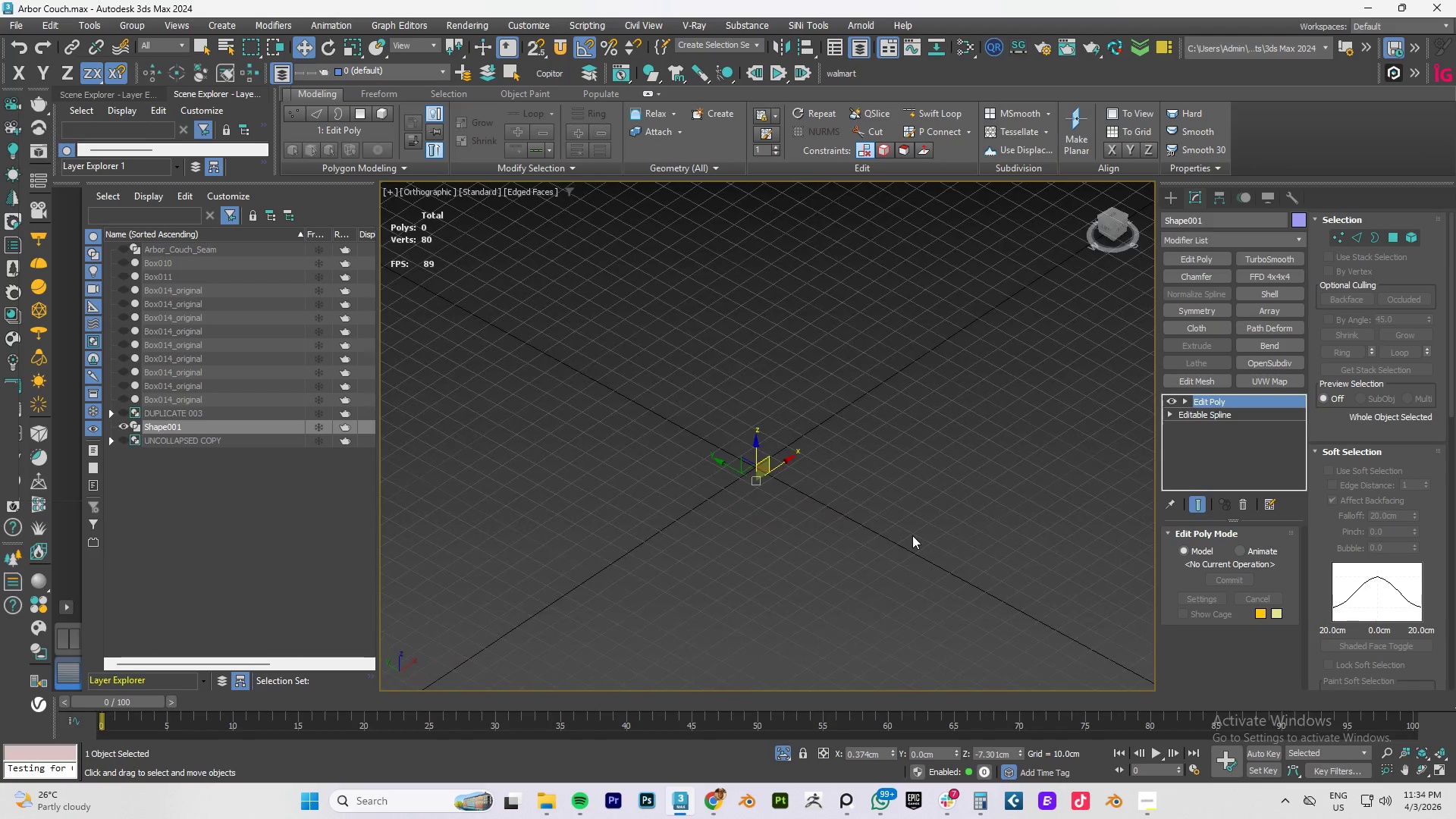 
key(Control+Z)
 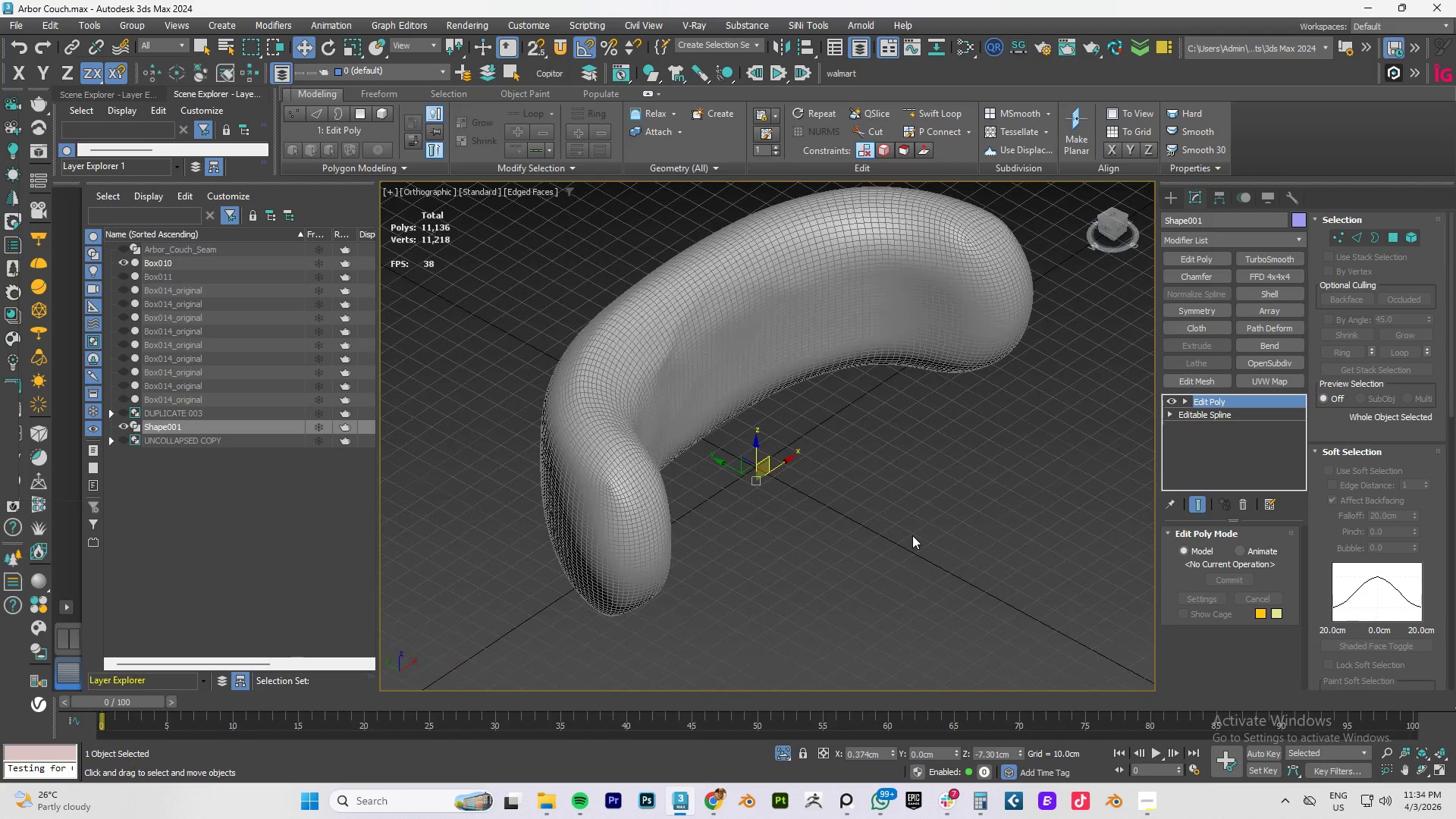 
key(Control+Z)
 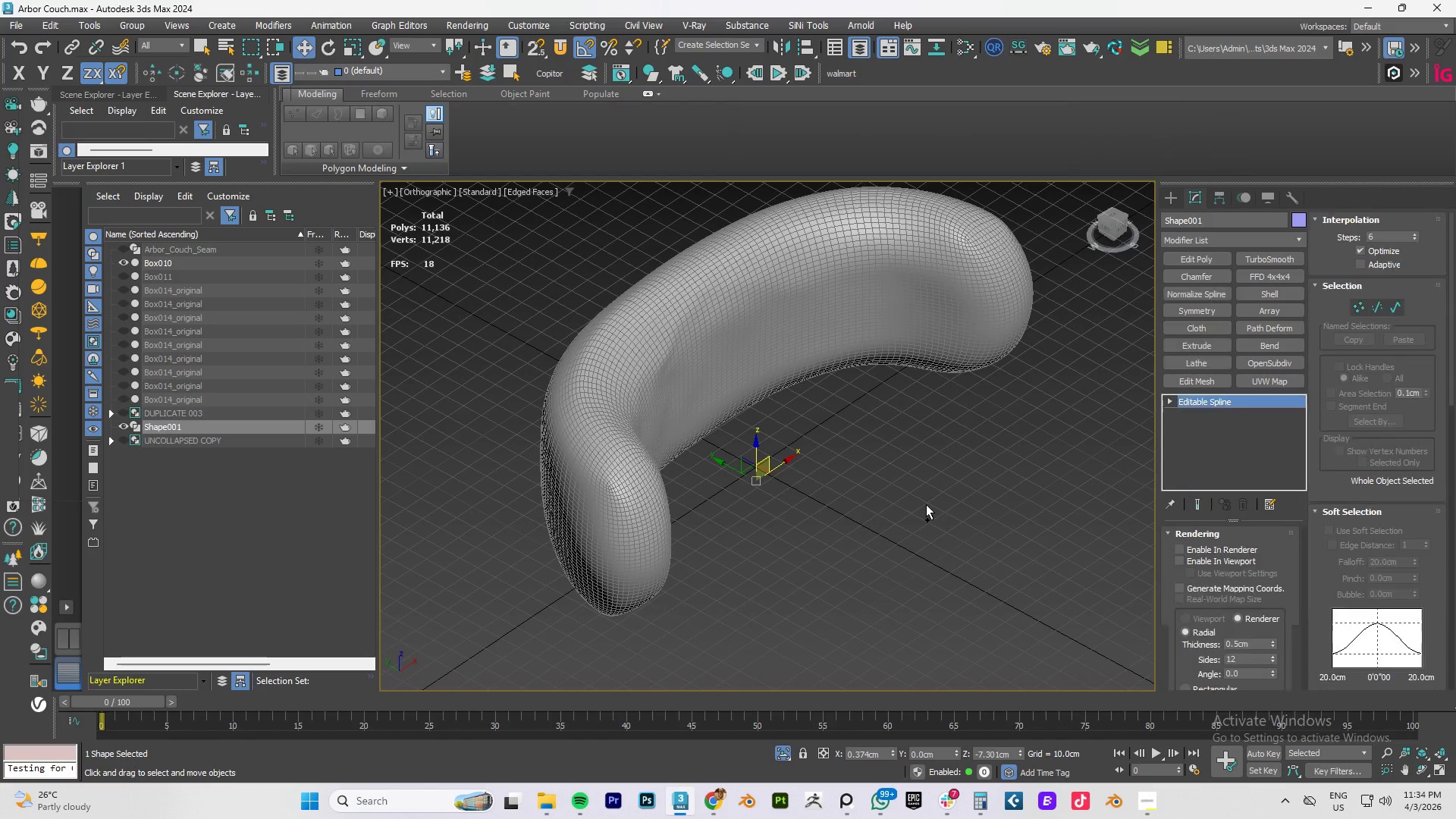 
key(Control+Z)
 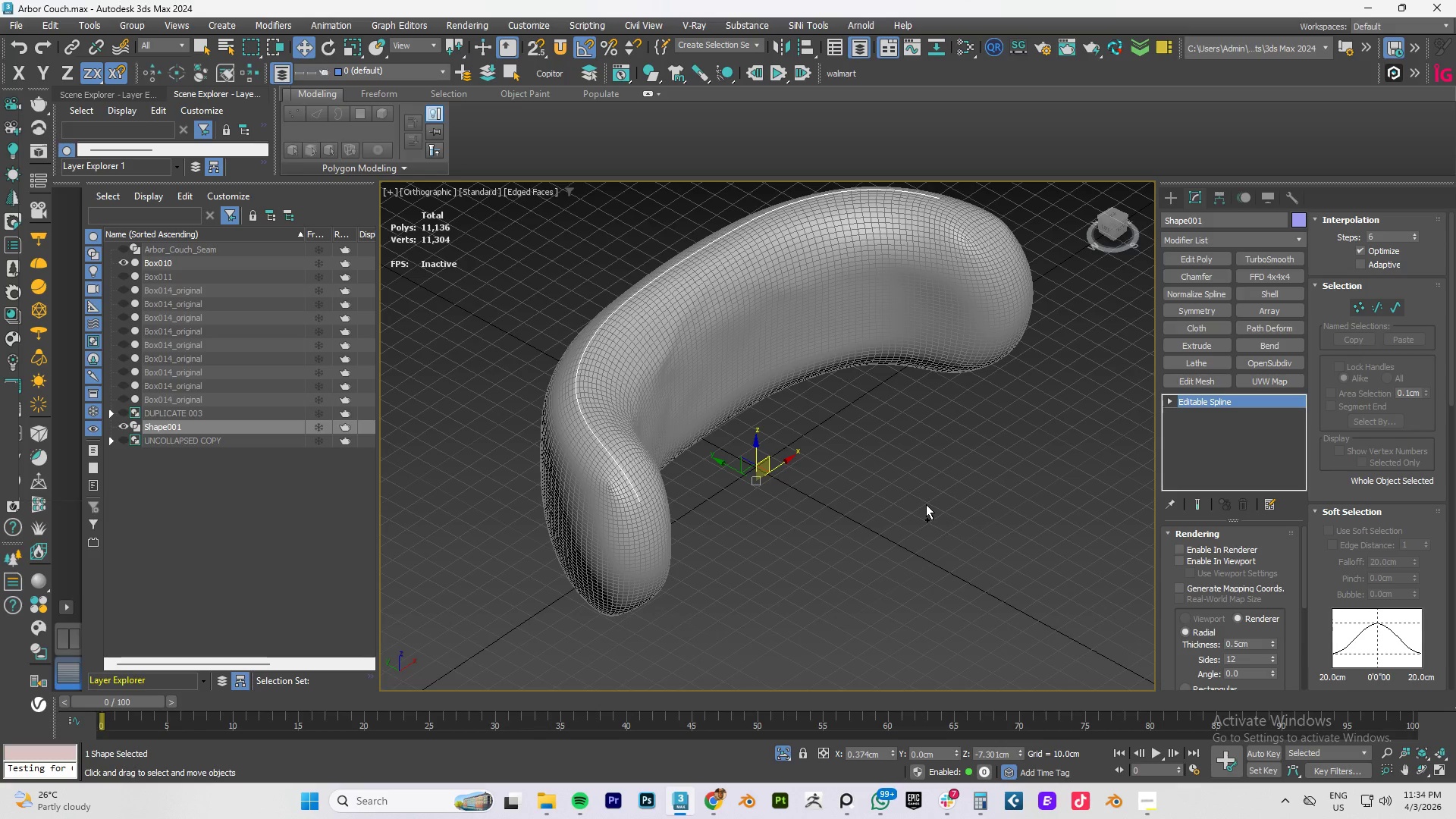 
hold_key(key=AltLeft, duration=1.0)
 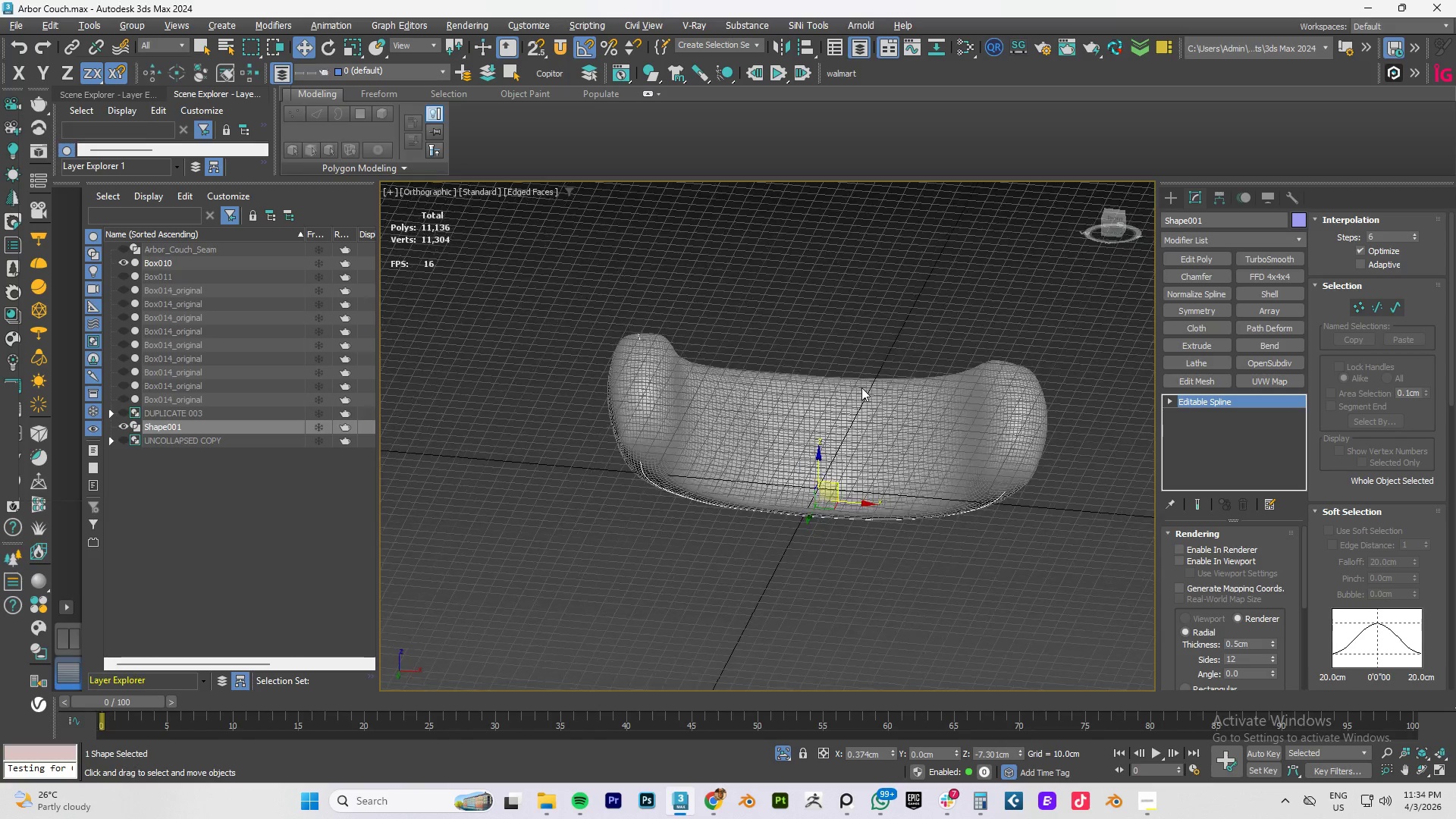 
scroll: coordinate [972, 508], scroll_direction: down, amount: 1.0
 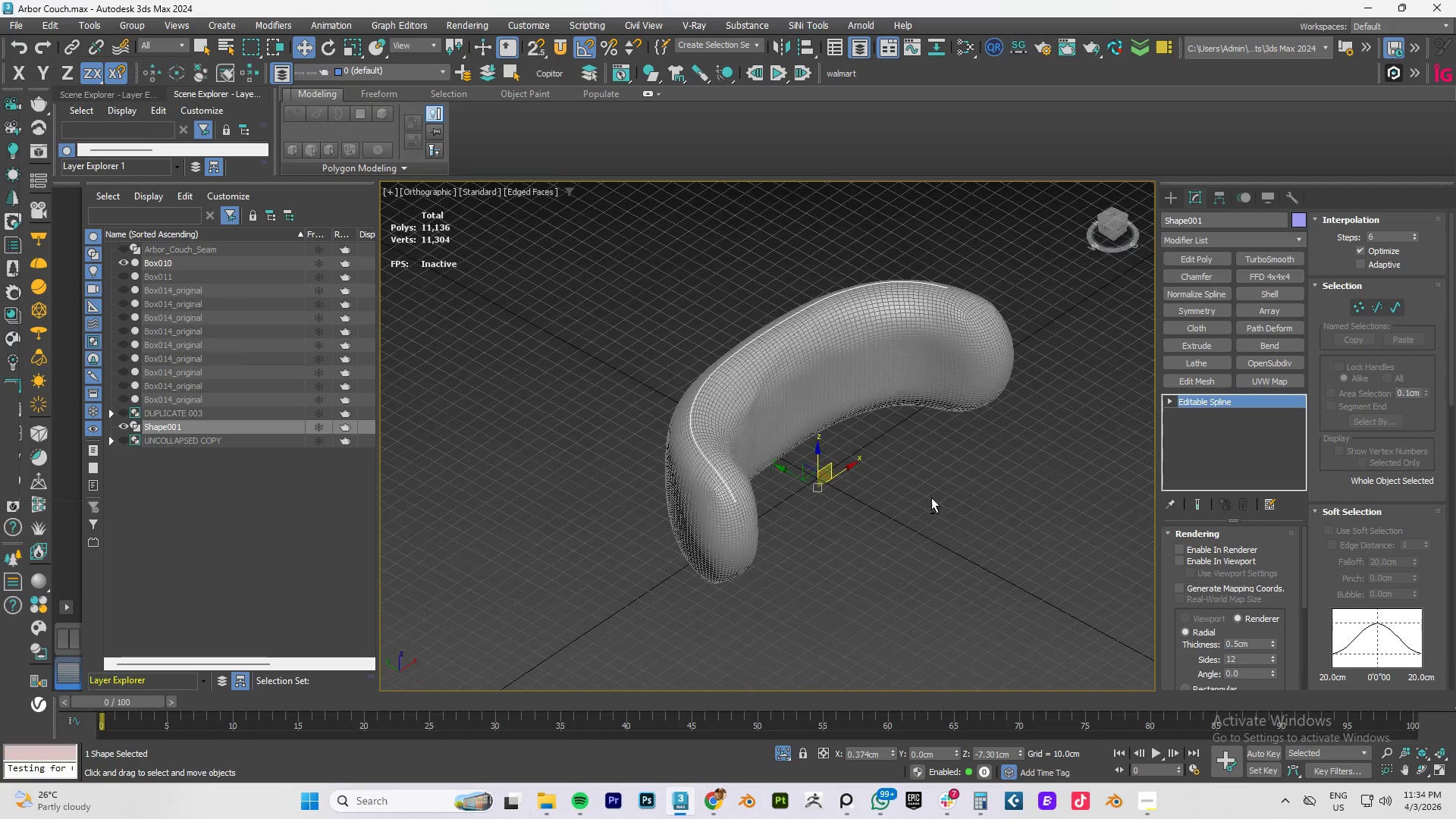 
hold_key(key=AltLeft, duration=0.84)
 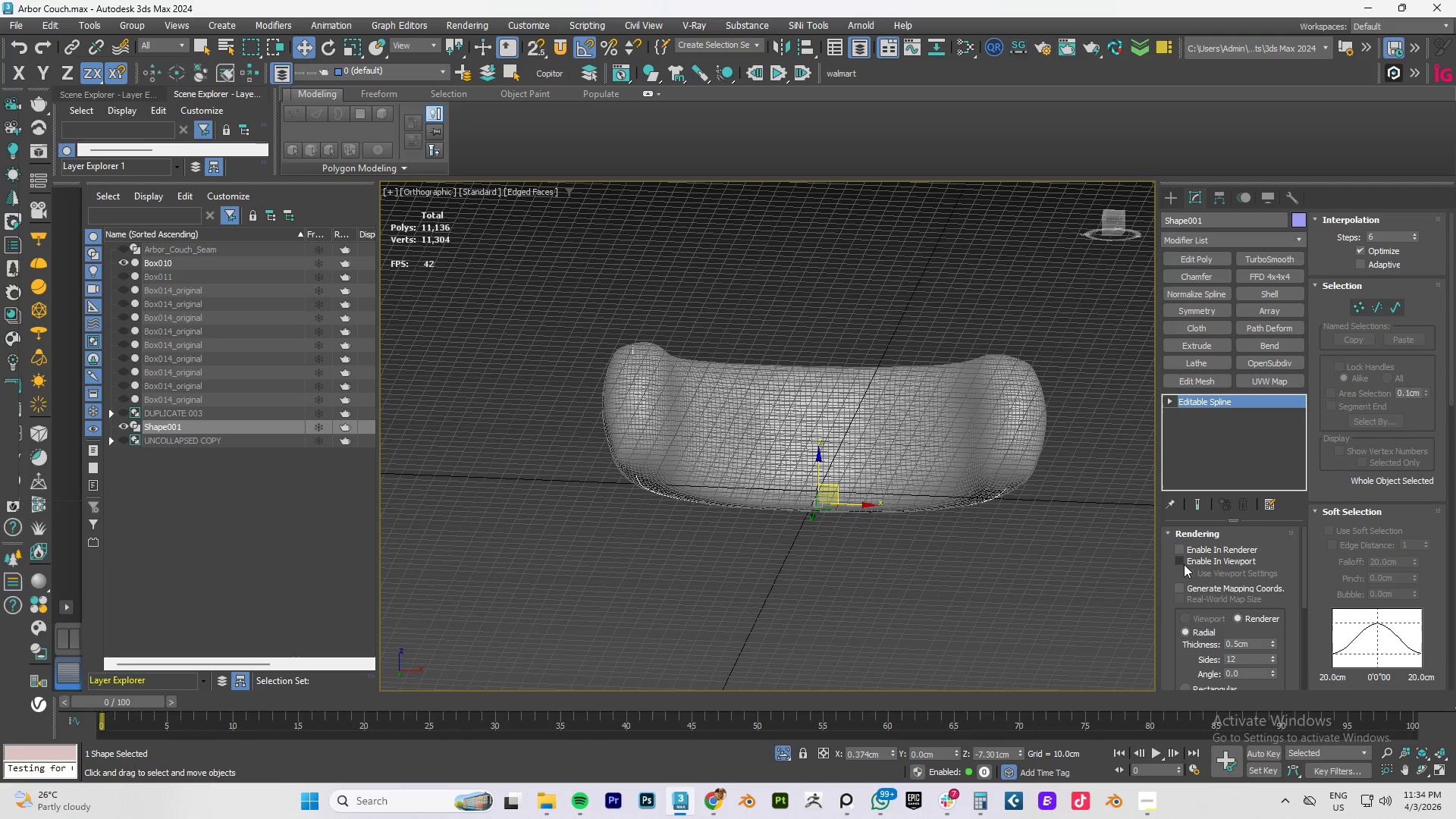 
left_click([1179, 560])
 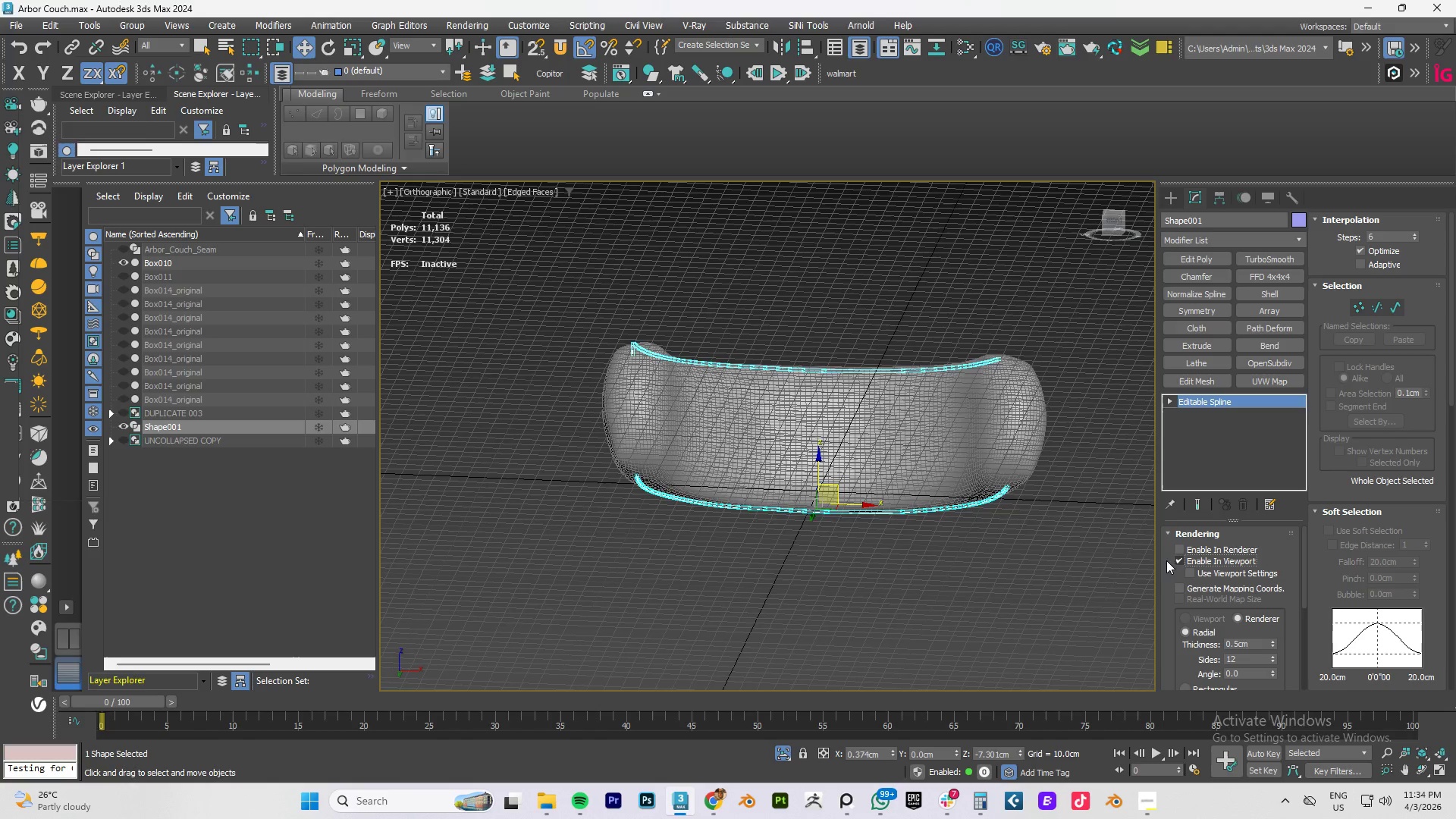 
key(1)
 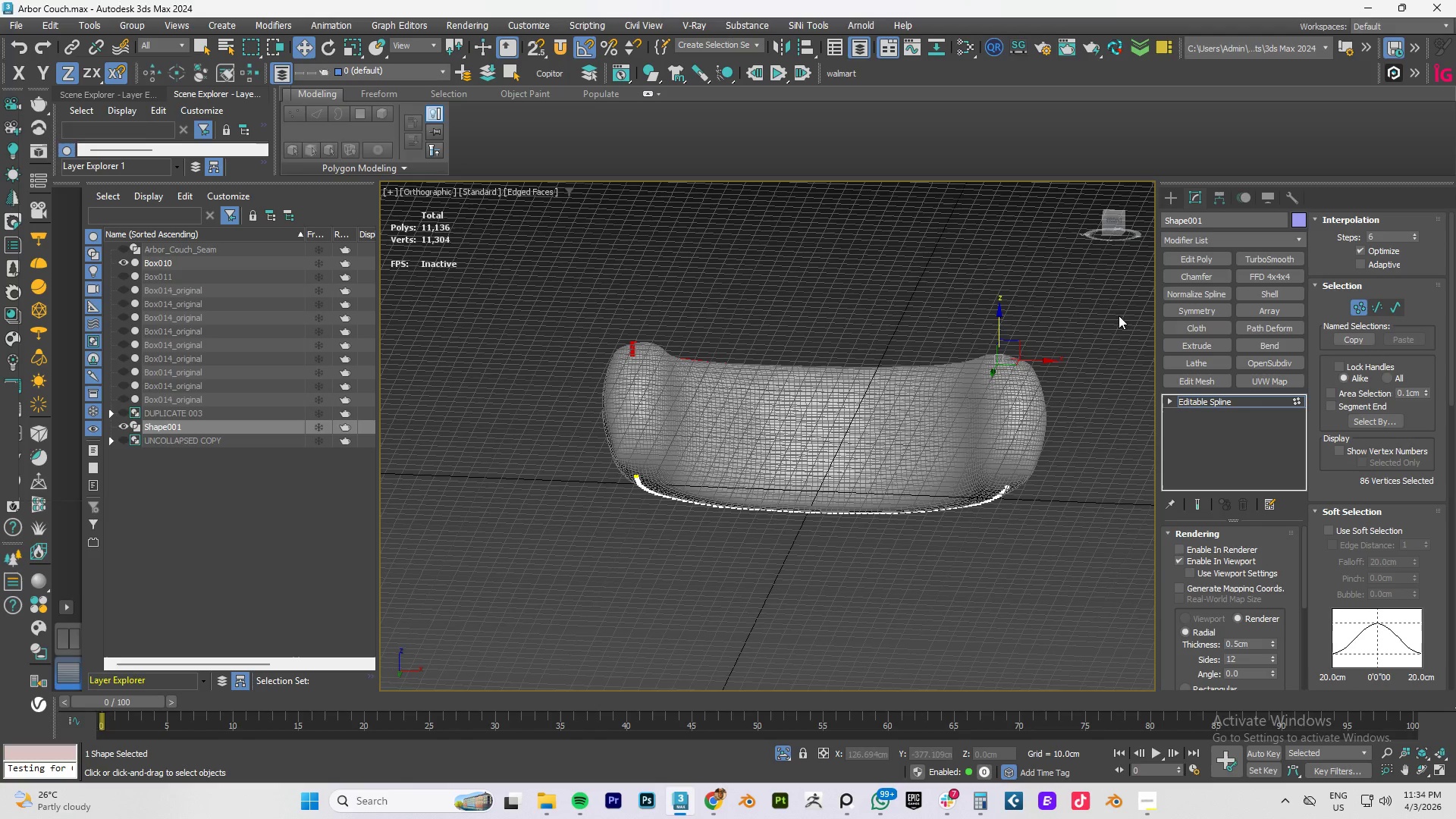 
left_click_drag(start_coordinate=[1108, 309], to_coordinate=[576, 393])
 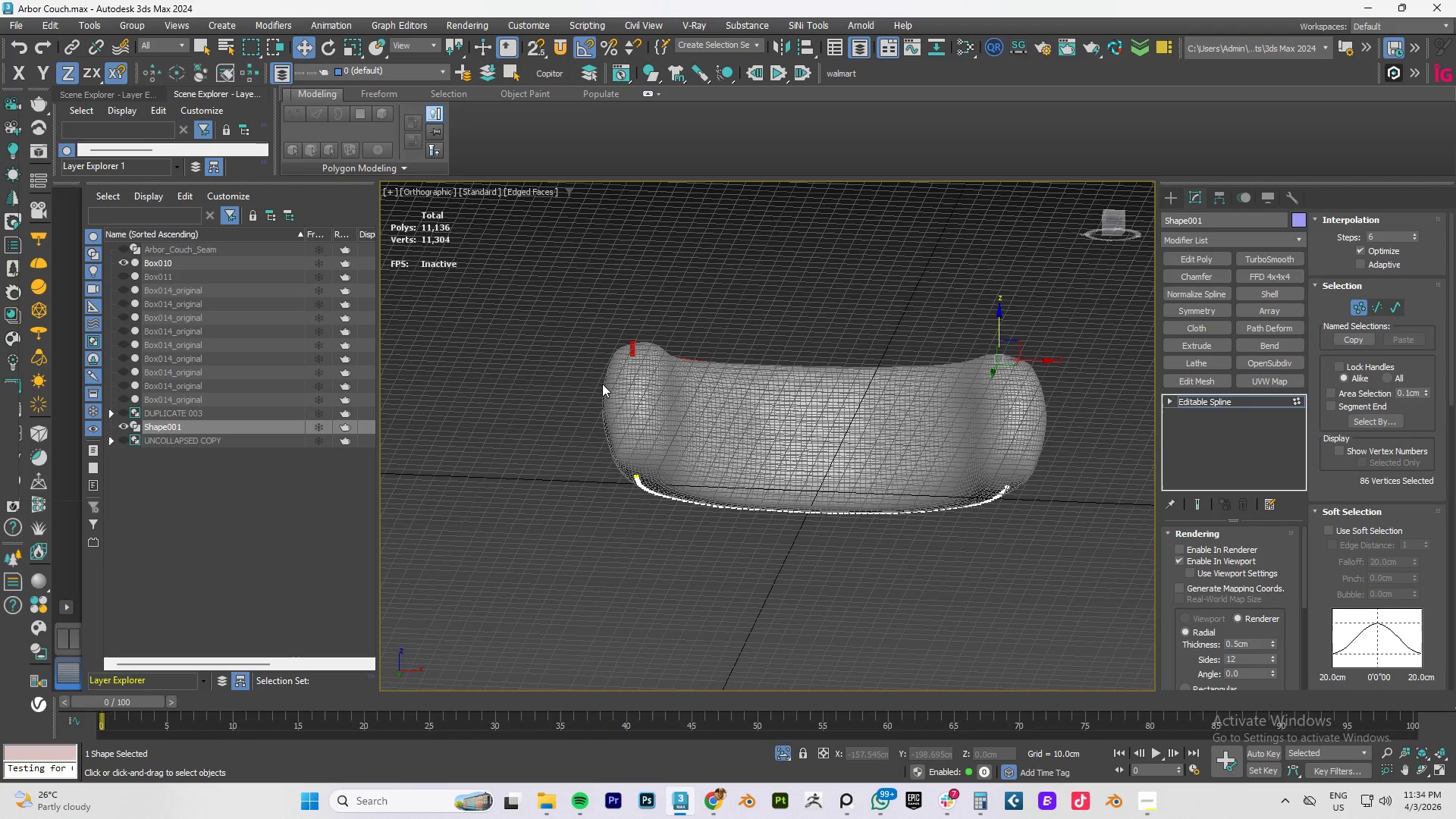 
key(Control+Backspace)
 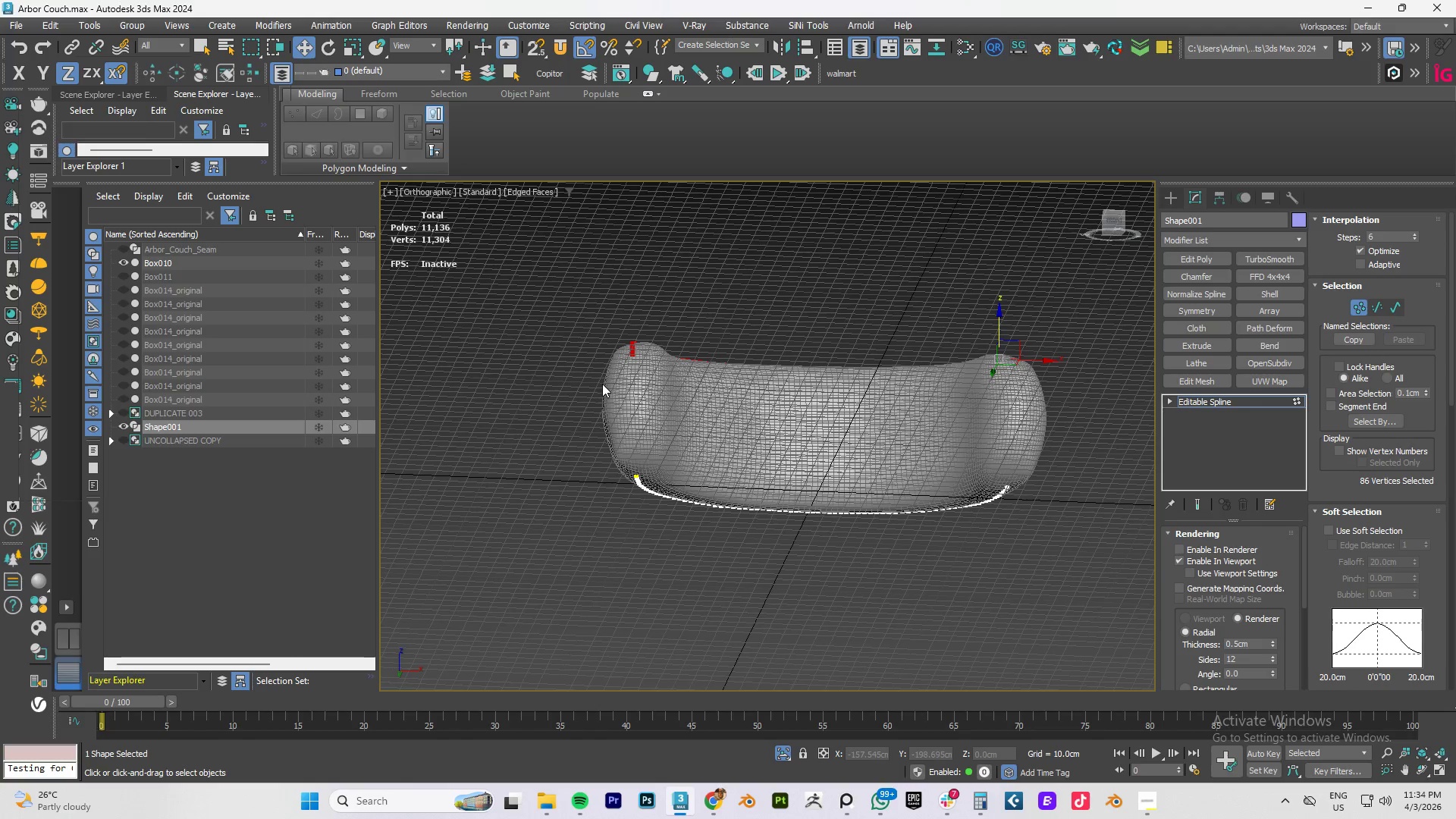 
key(Delete)
 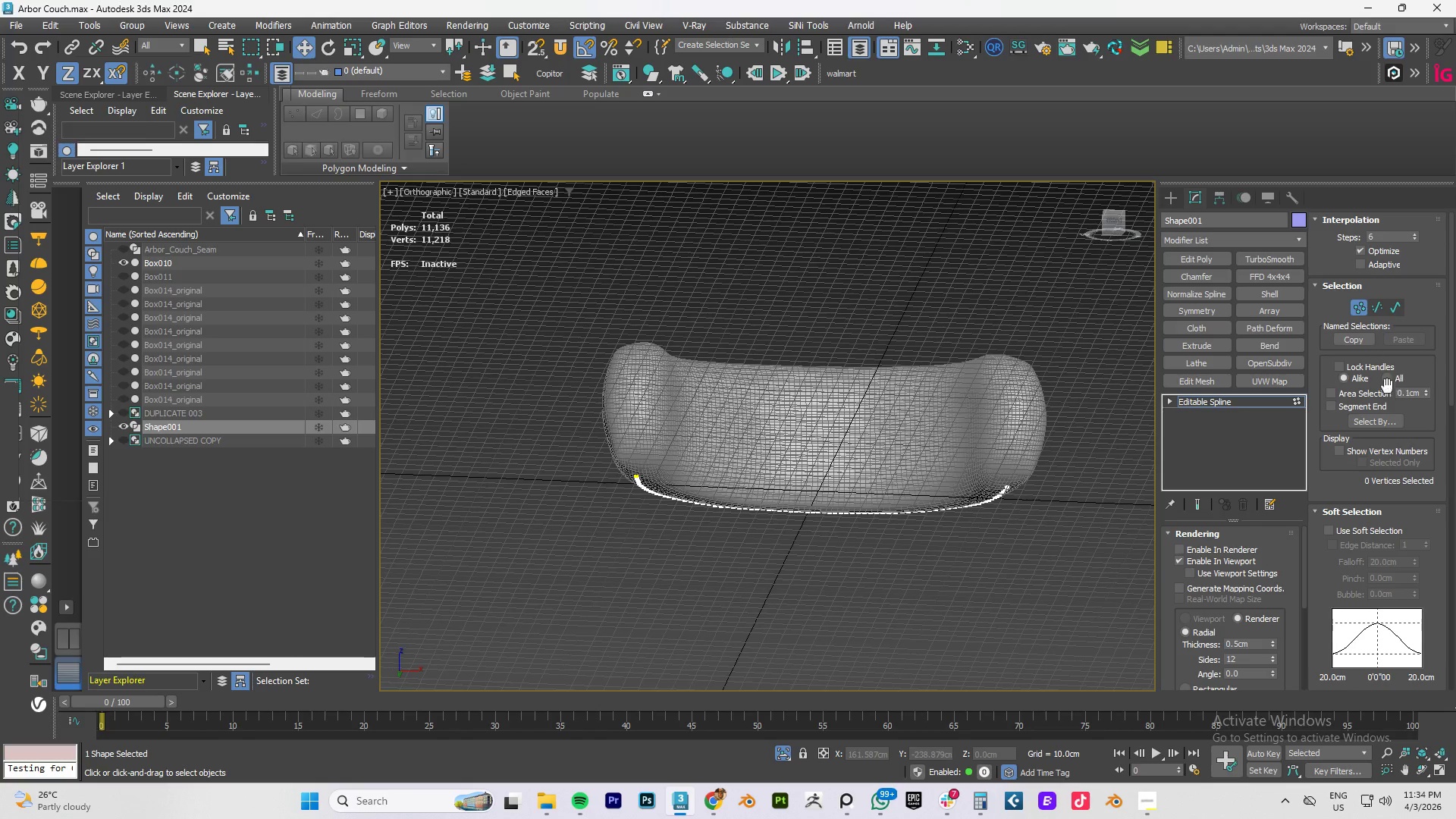 
left_click([1201, 398])
 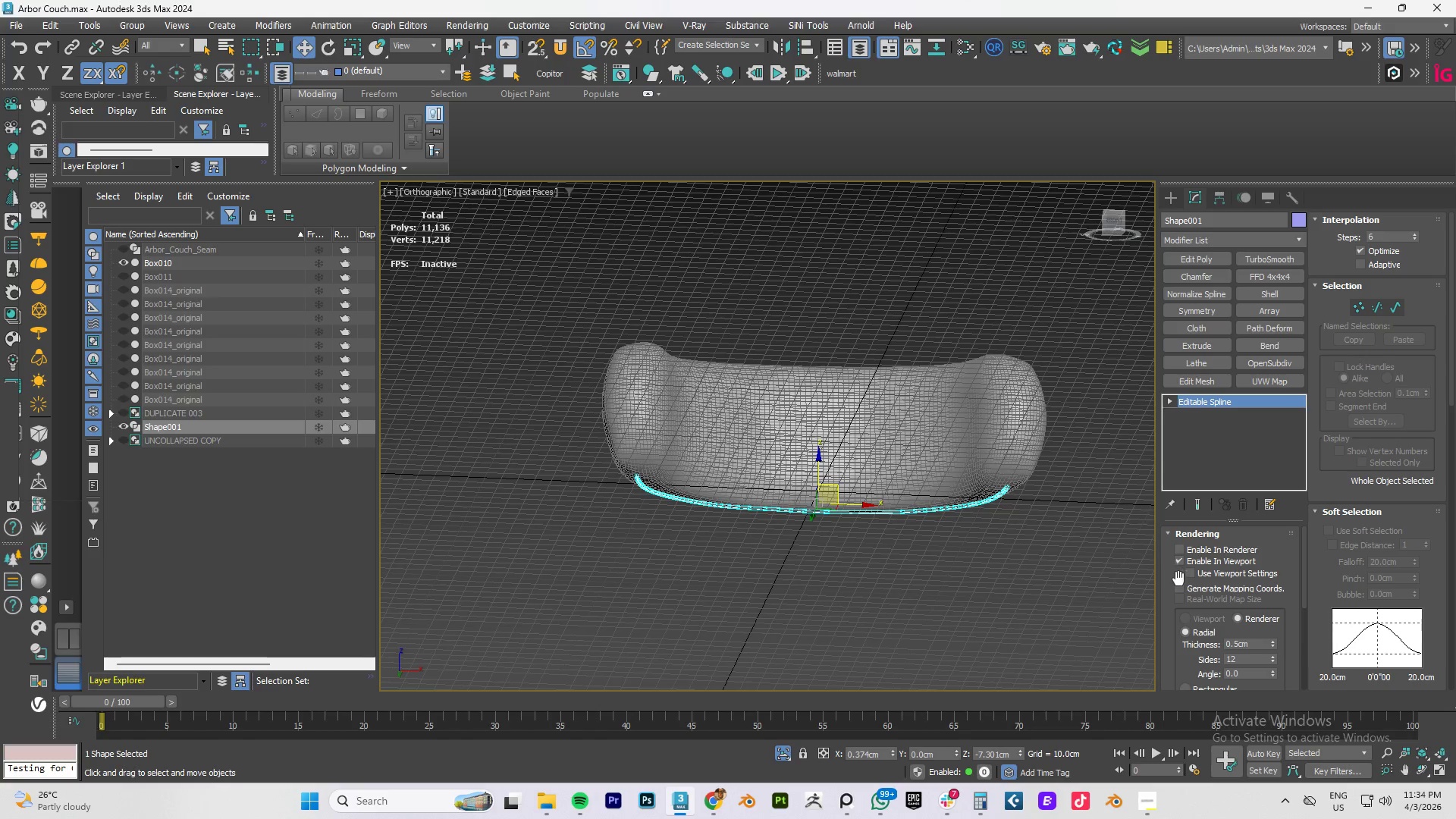 
left_click([1178, 564])
 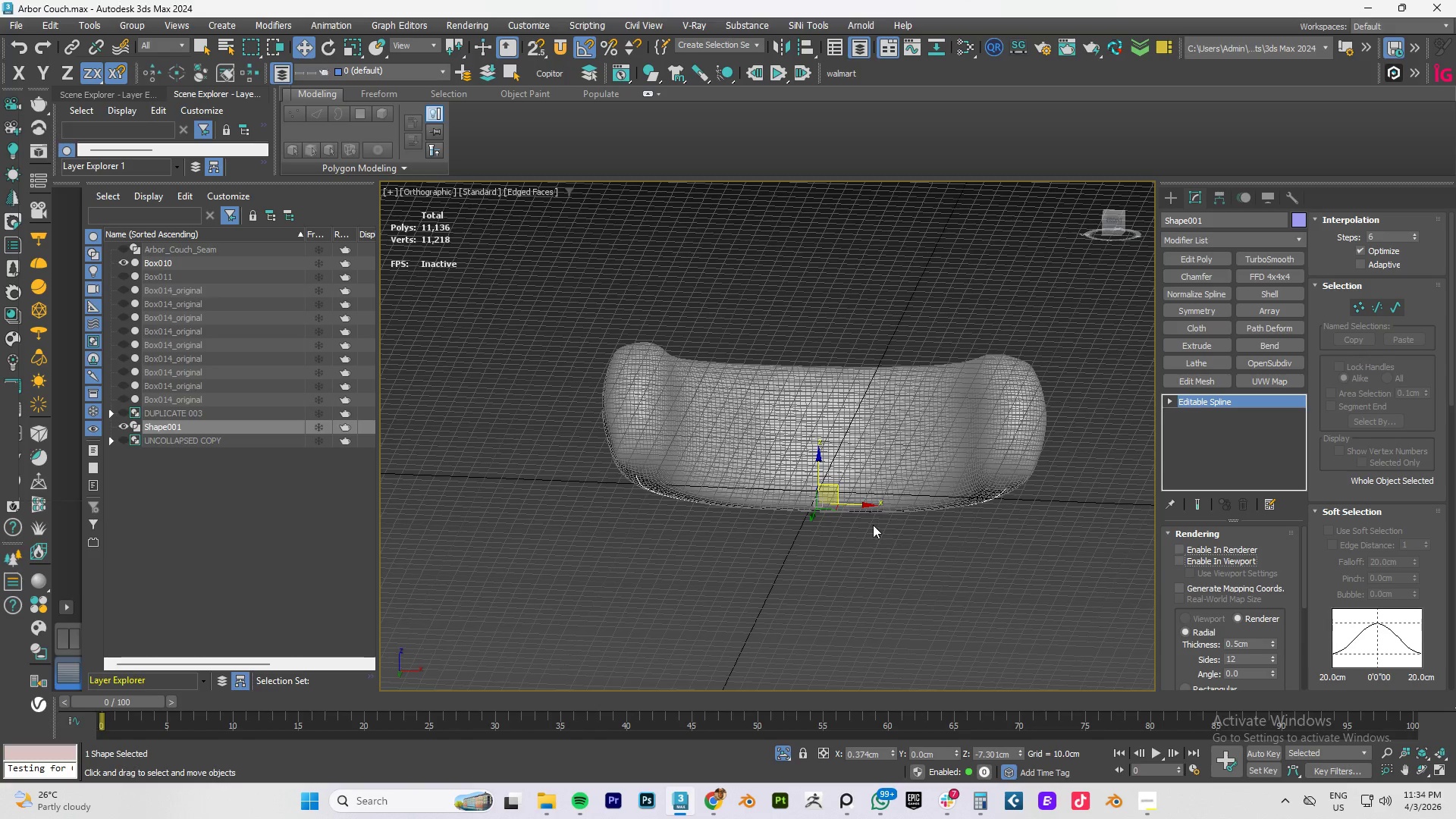 
hold_key(key=AltLeft, duration=0.5)
 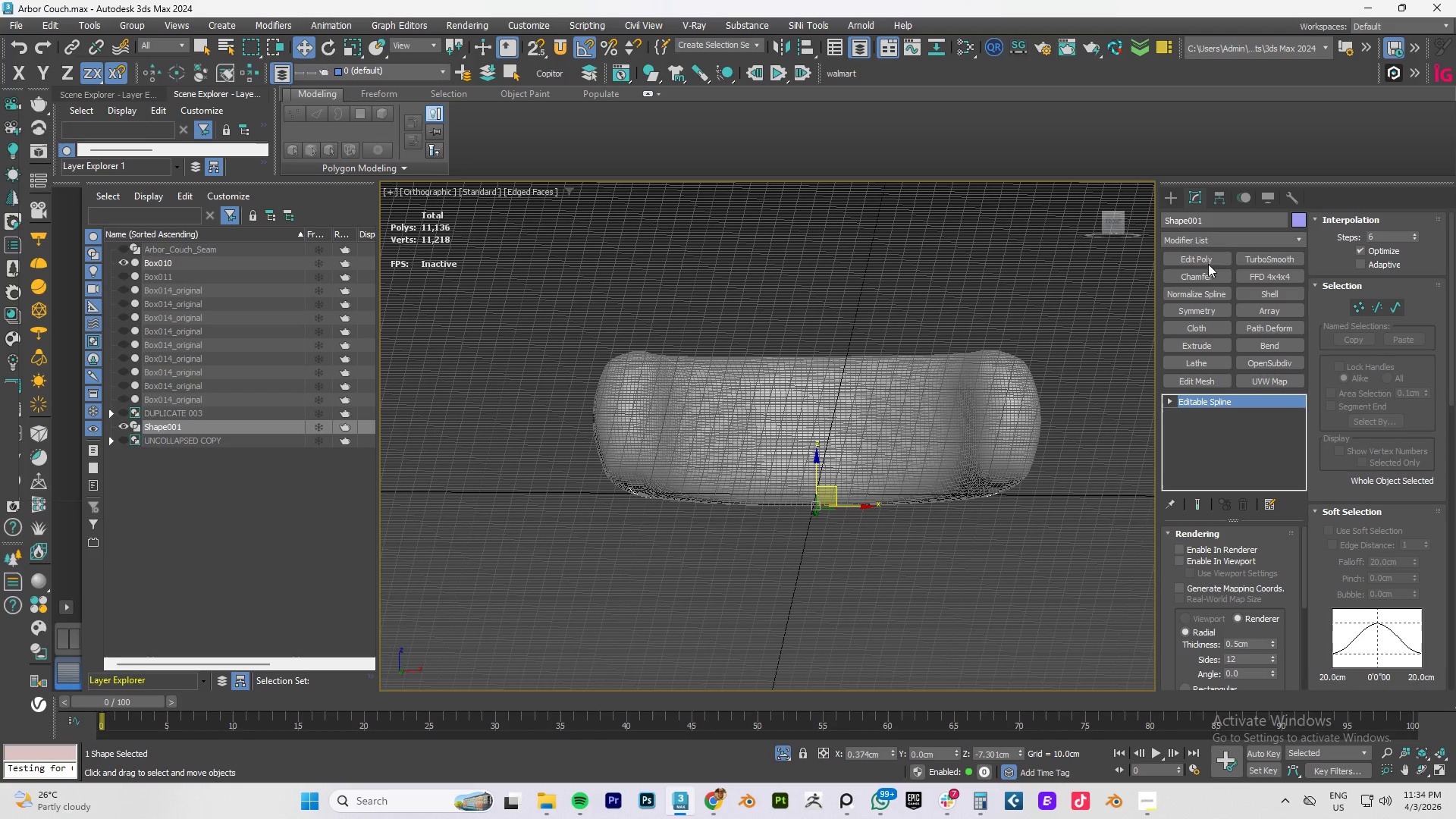 
left_click([1210, 261])
 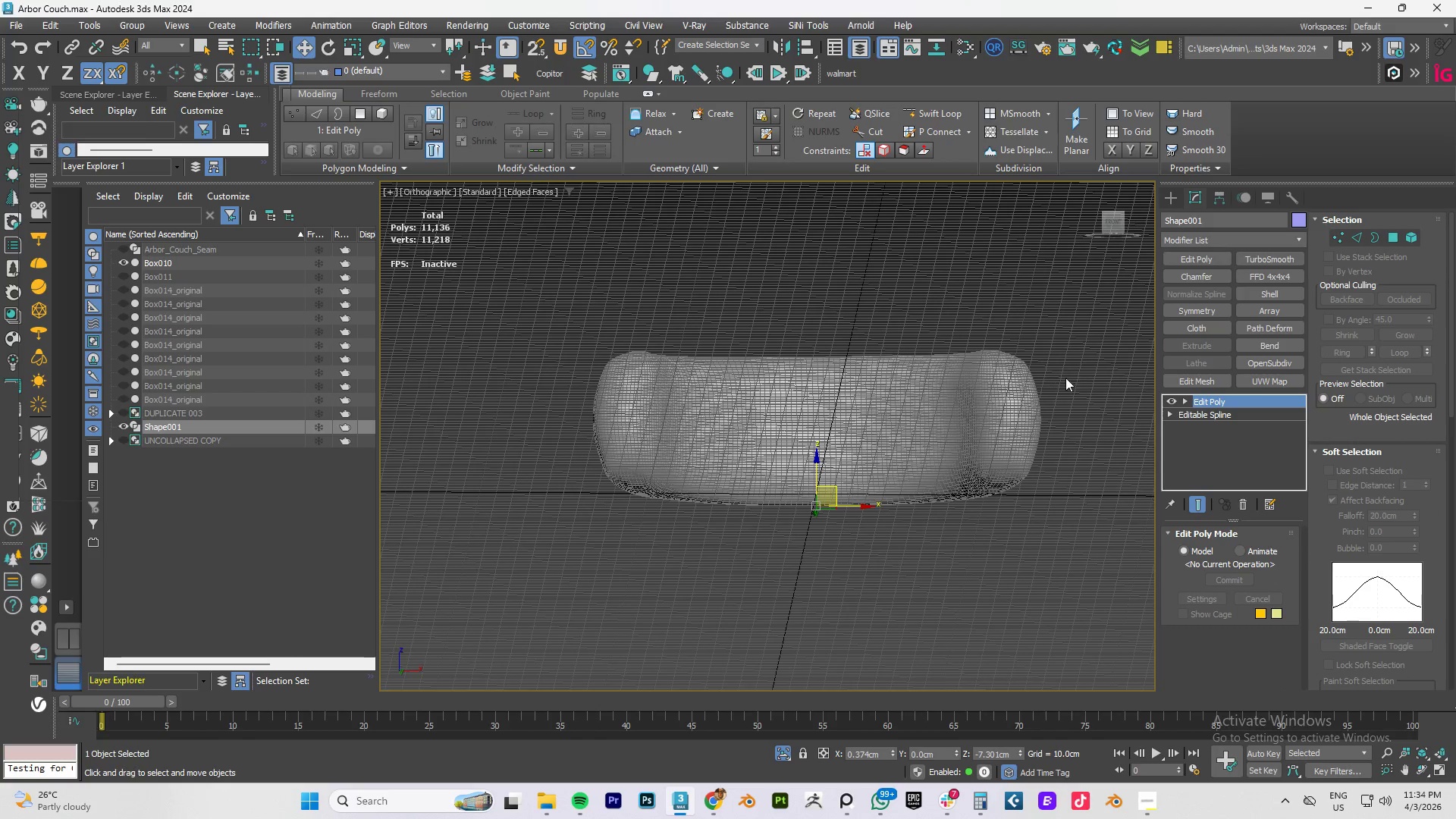 
key(Control+ControlLeft)
 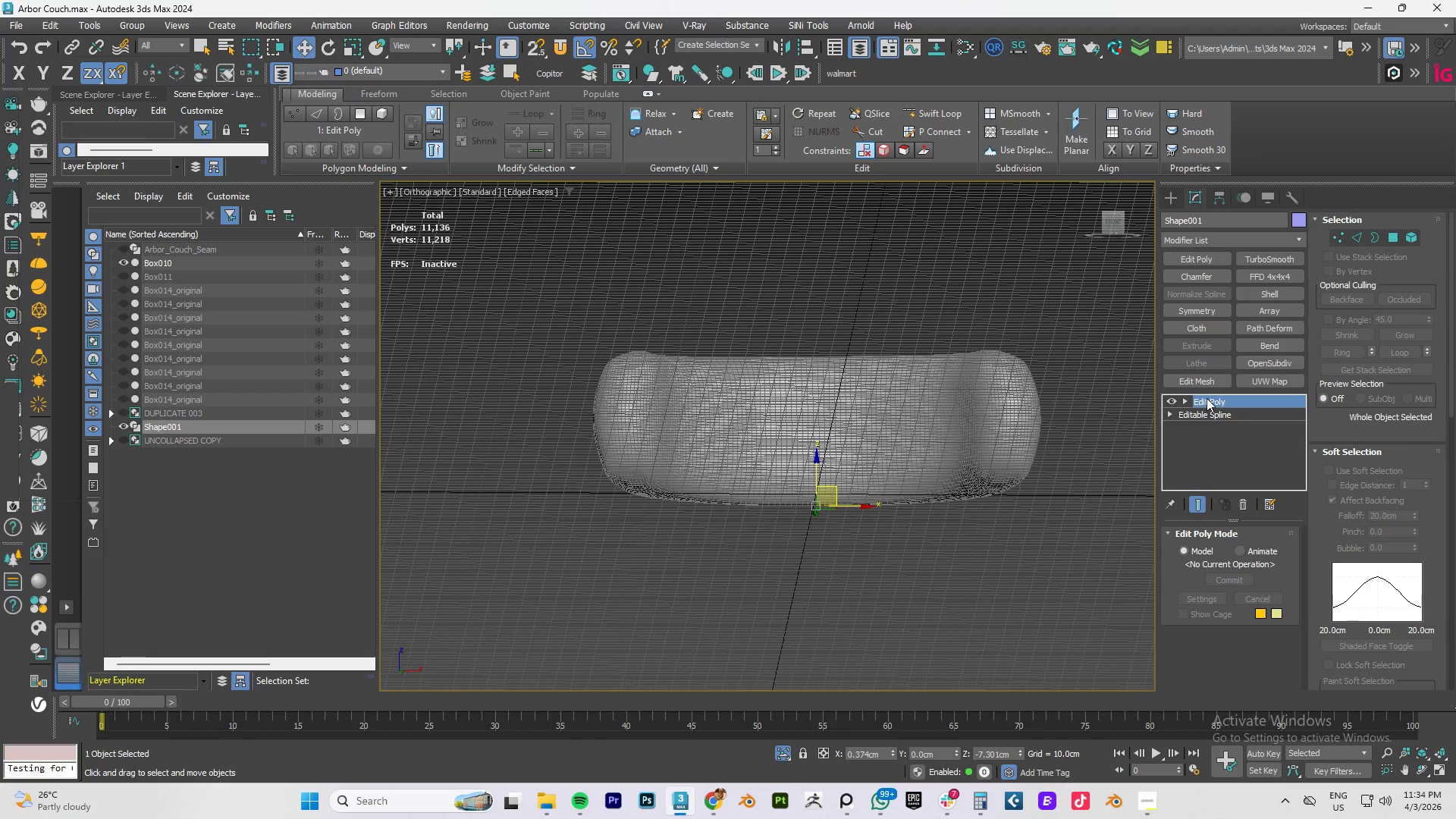 
key(Control+Z)
 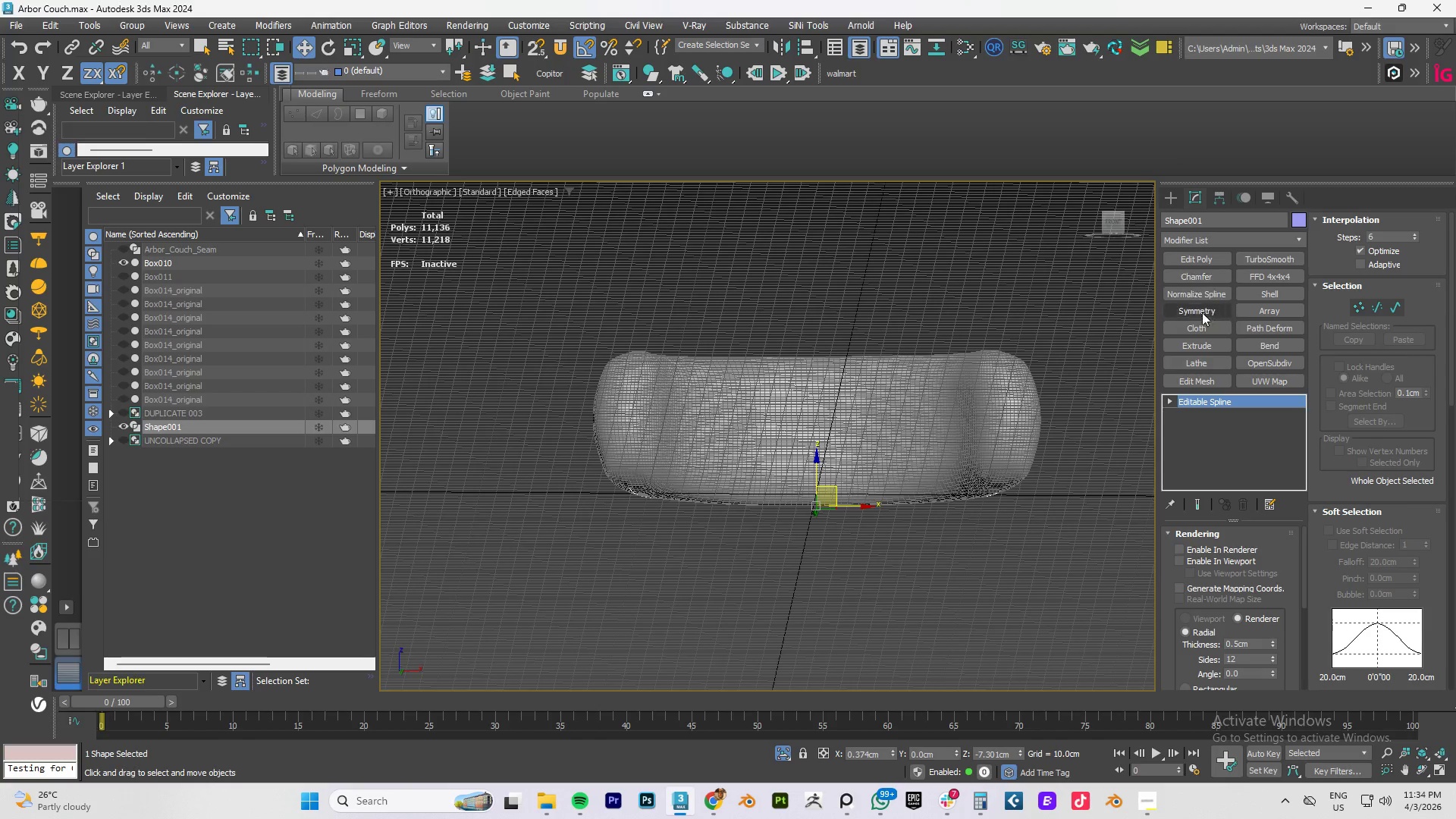 
left_click([1200, 298])
 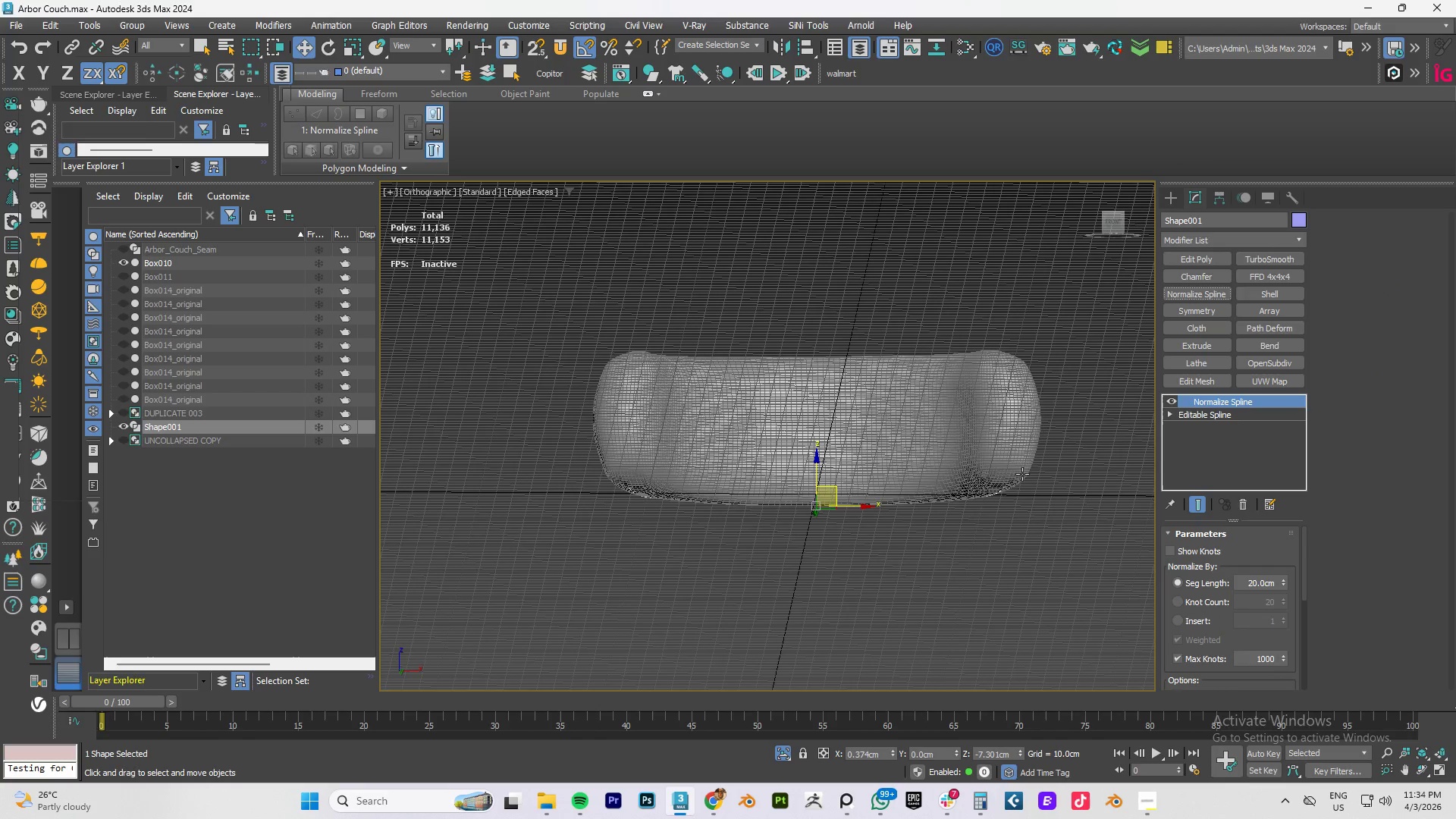 
scroll: coordinate [853, 471], scroll_direction: up, amount: 3.0
 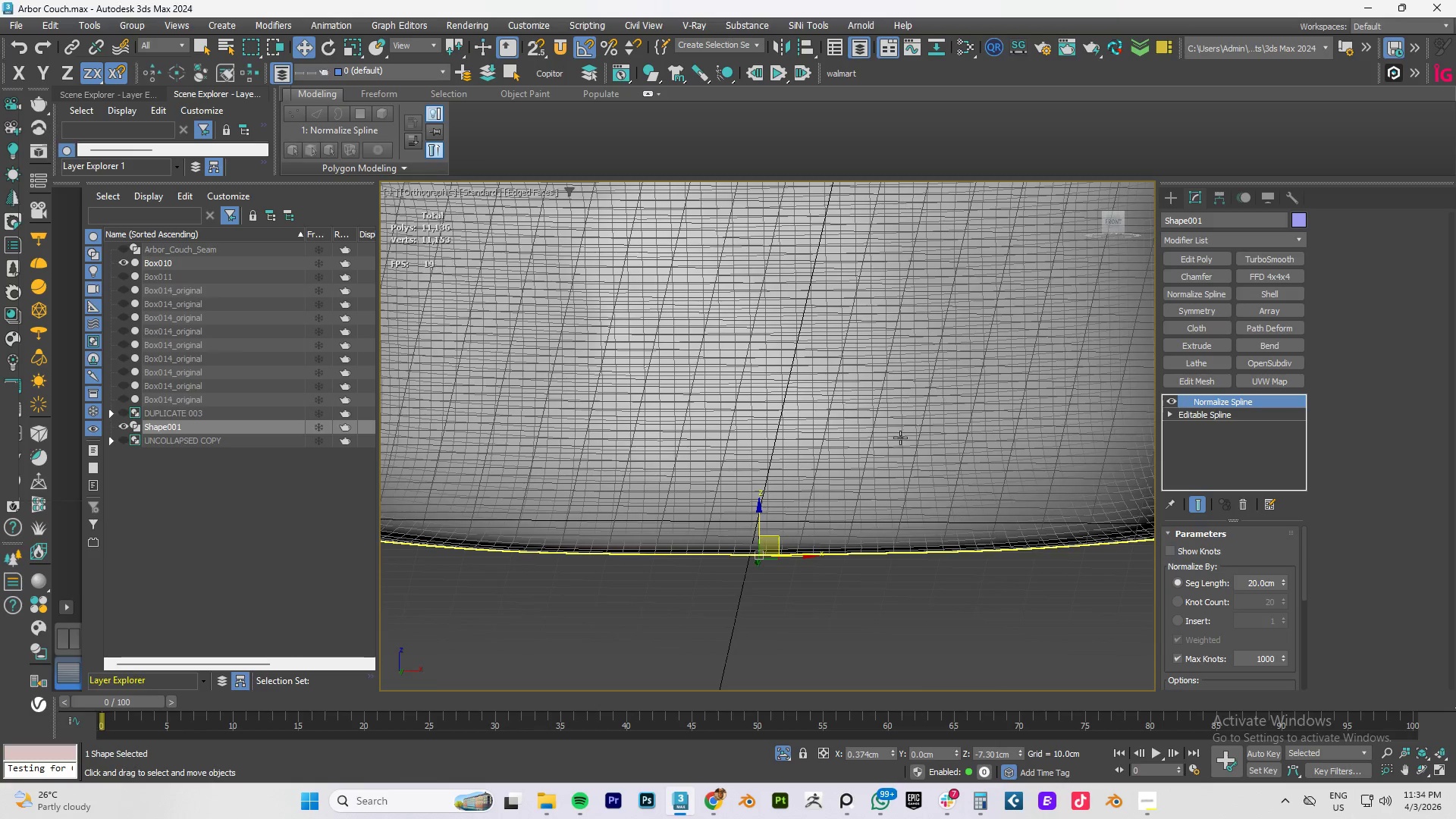 
key(Control+ControlLeft)
 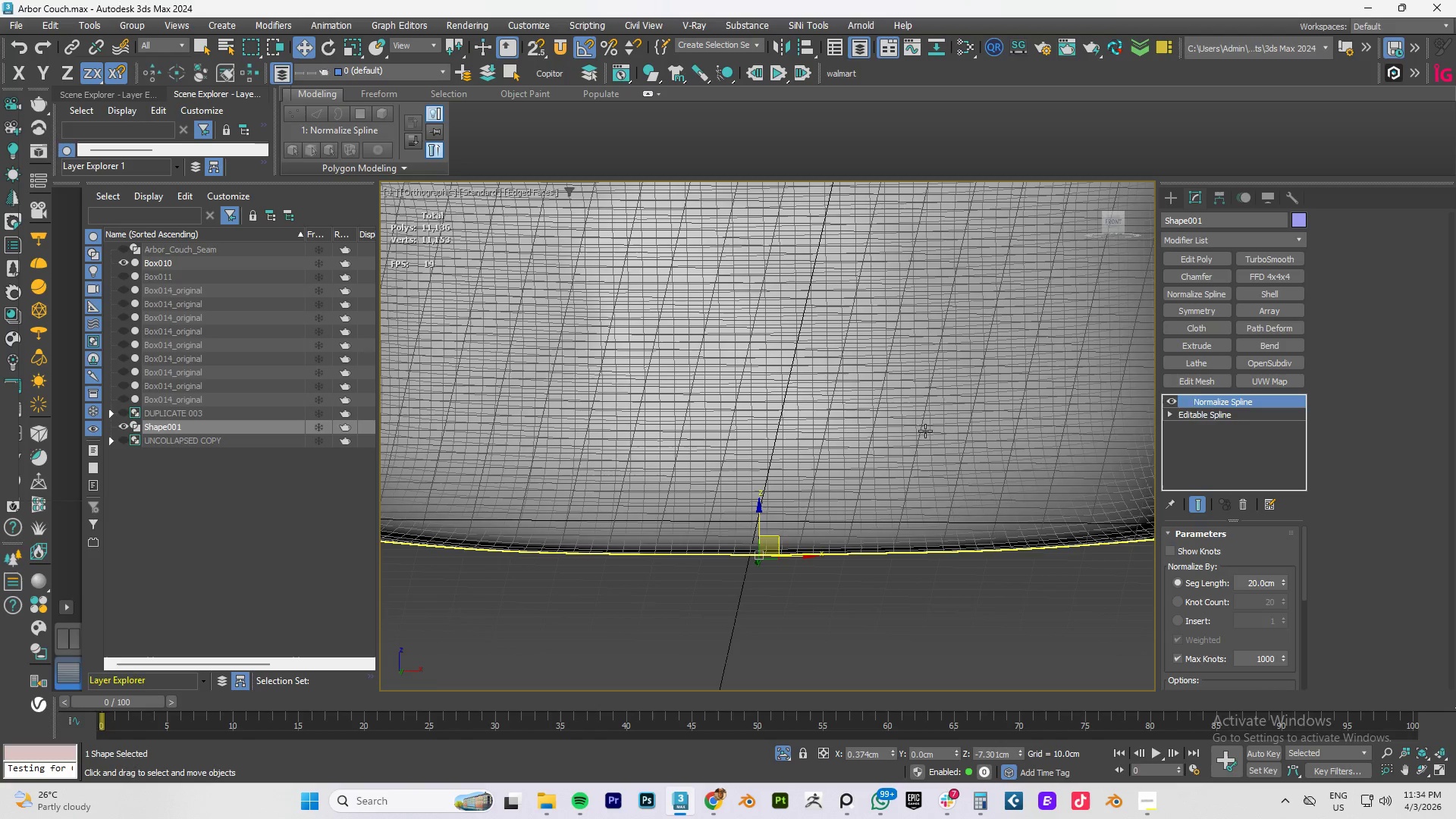 
key(Control+Z)
 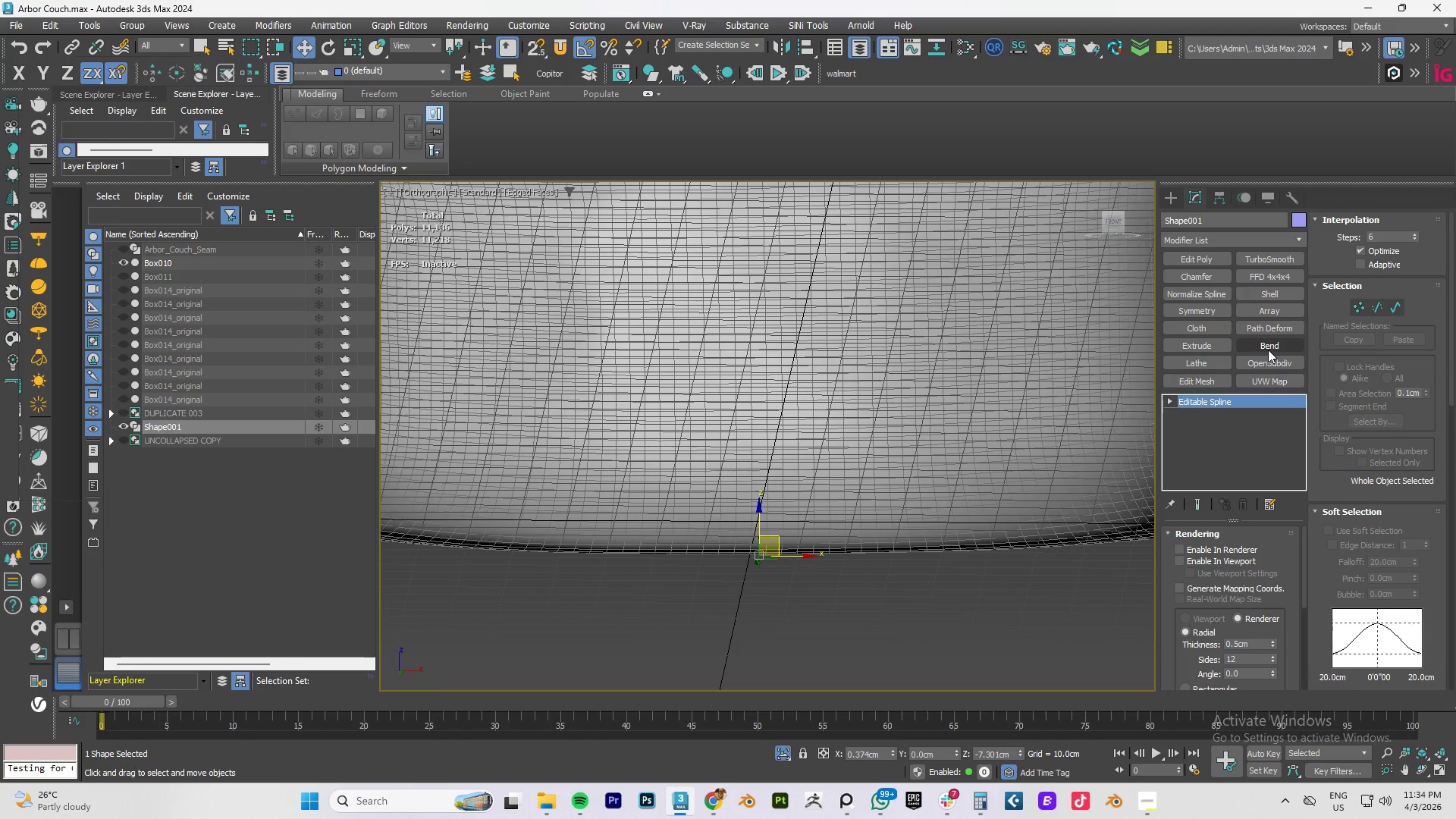 
scroll: coordinate [791, 482], scroll_direction: down, amount: 3.0
 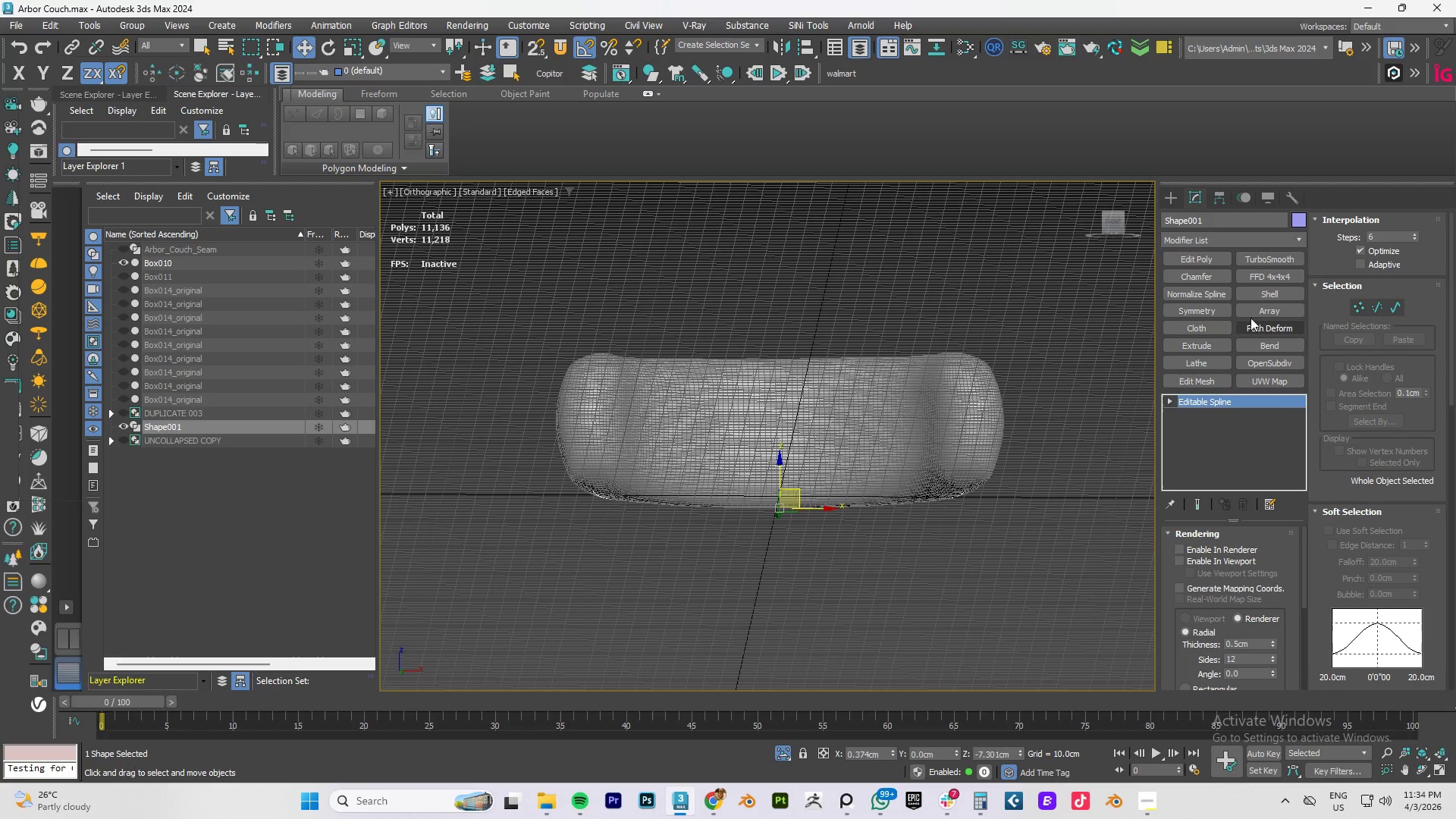 
left_click([1197, 344])
 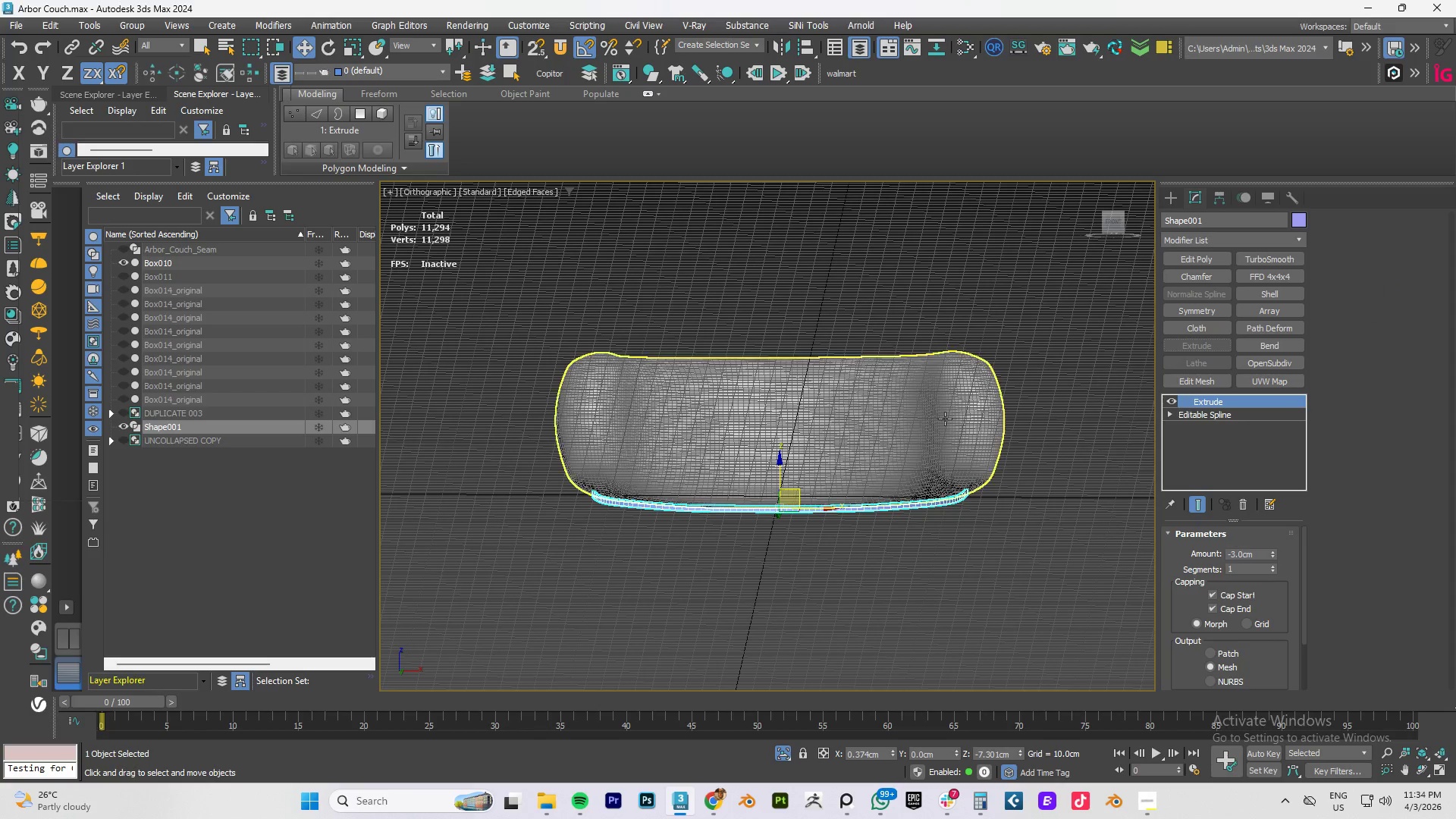 
hold_key(key=AltLeft, duration=0.92)
 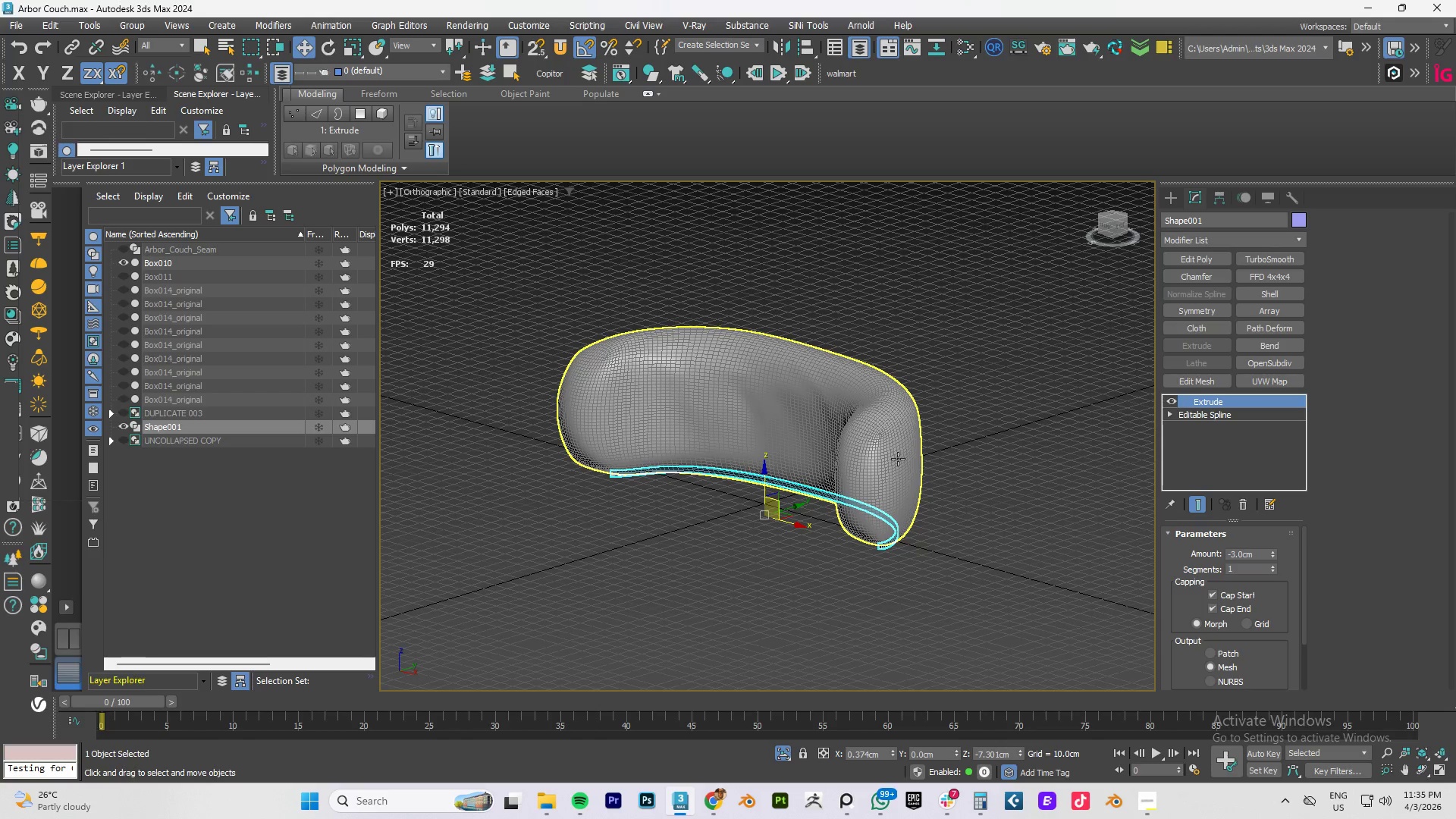 
hold_key(key=AltLeft, duration=0.64)
 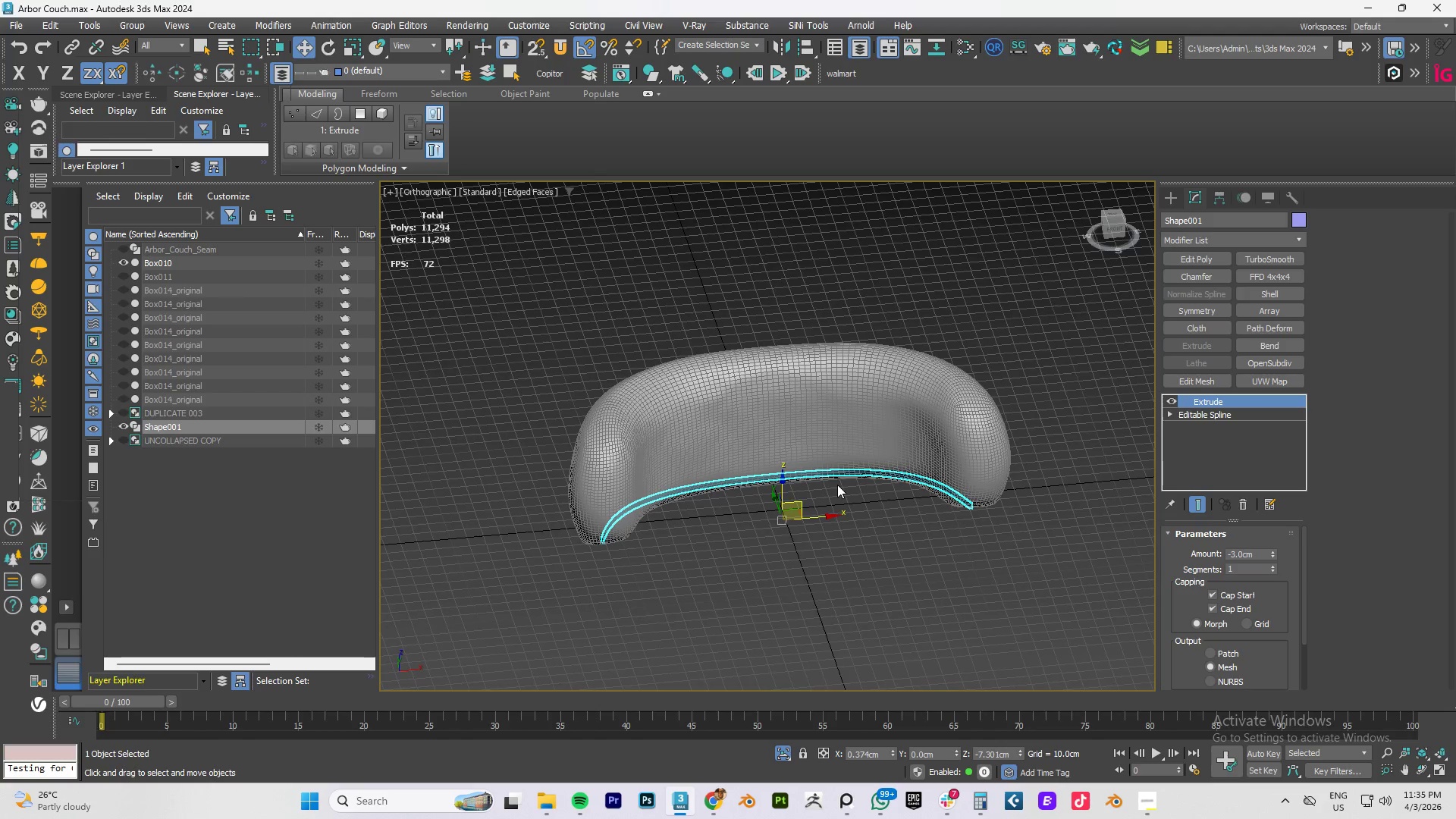 
scroll: coordinate [837, 485], scroll_direction: up, amount: 1.0
 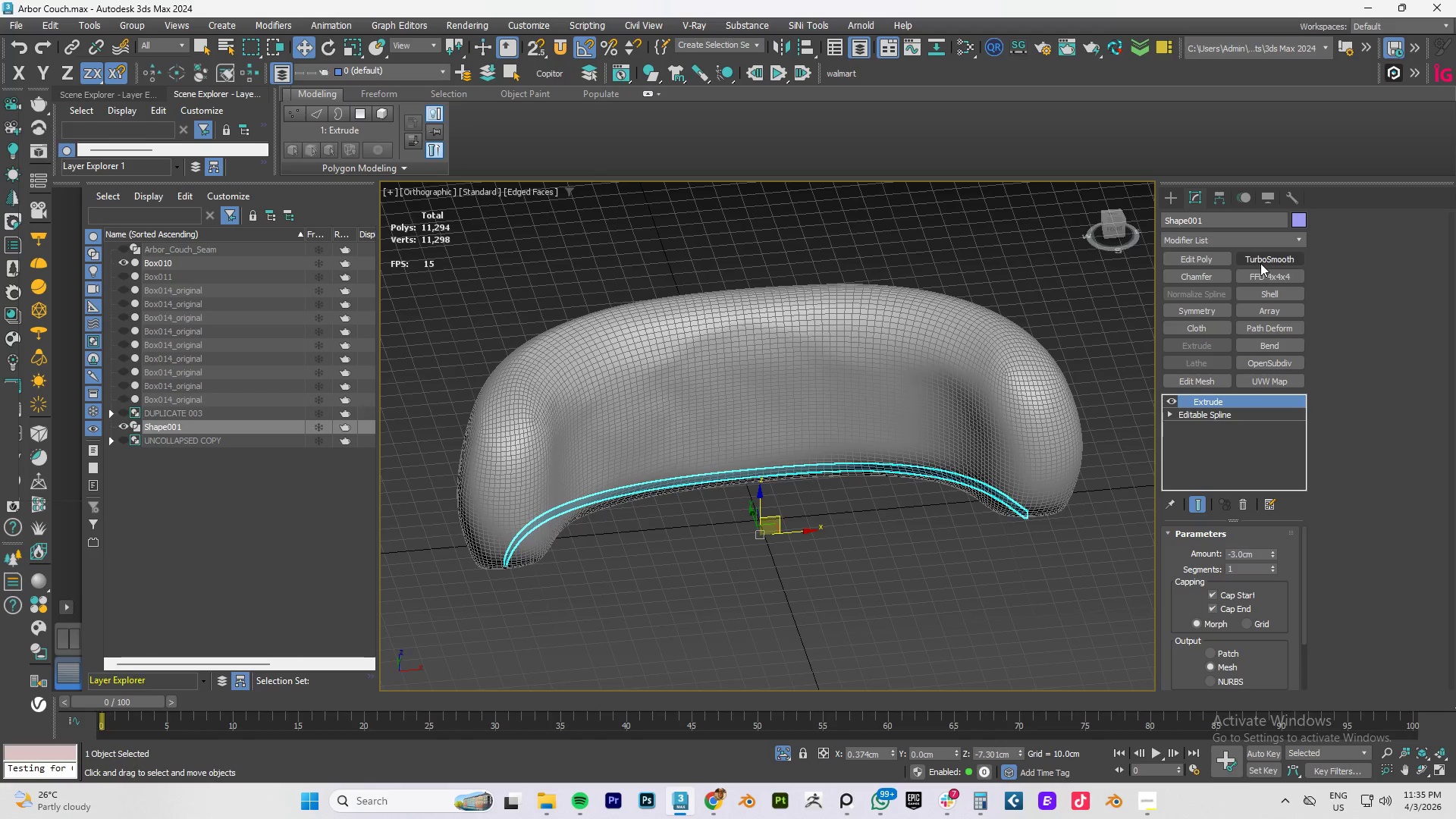 
left_click([1261, 263])
 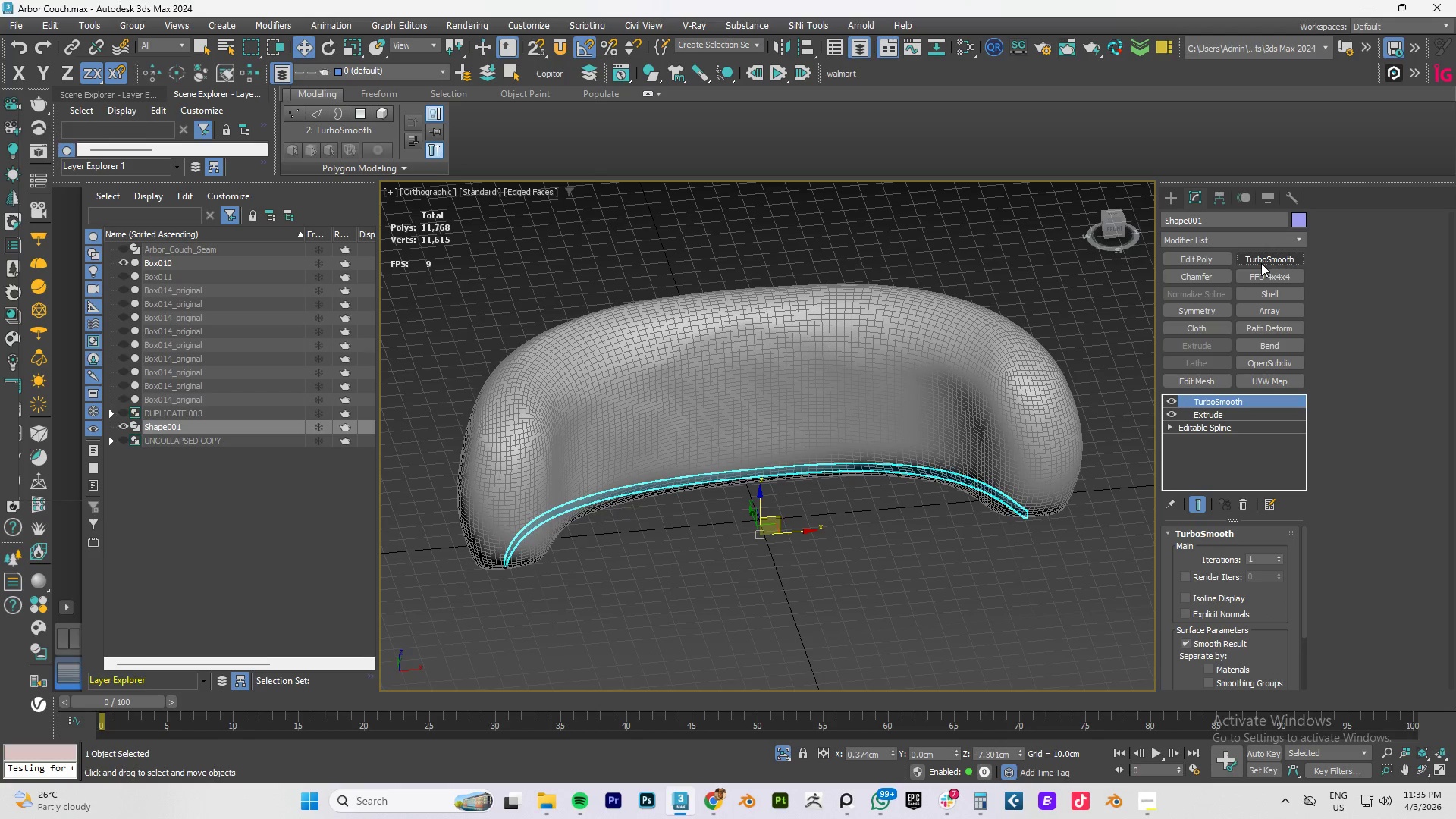 
key(Control+Z)
 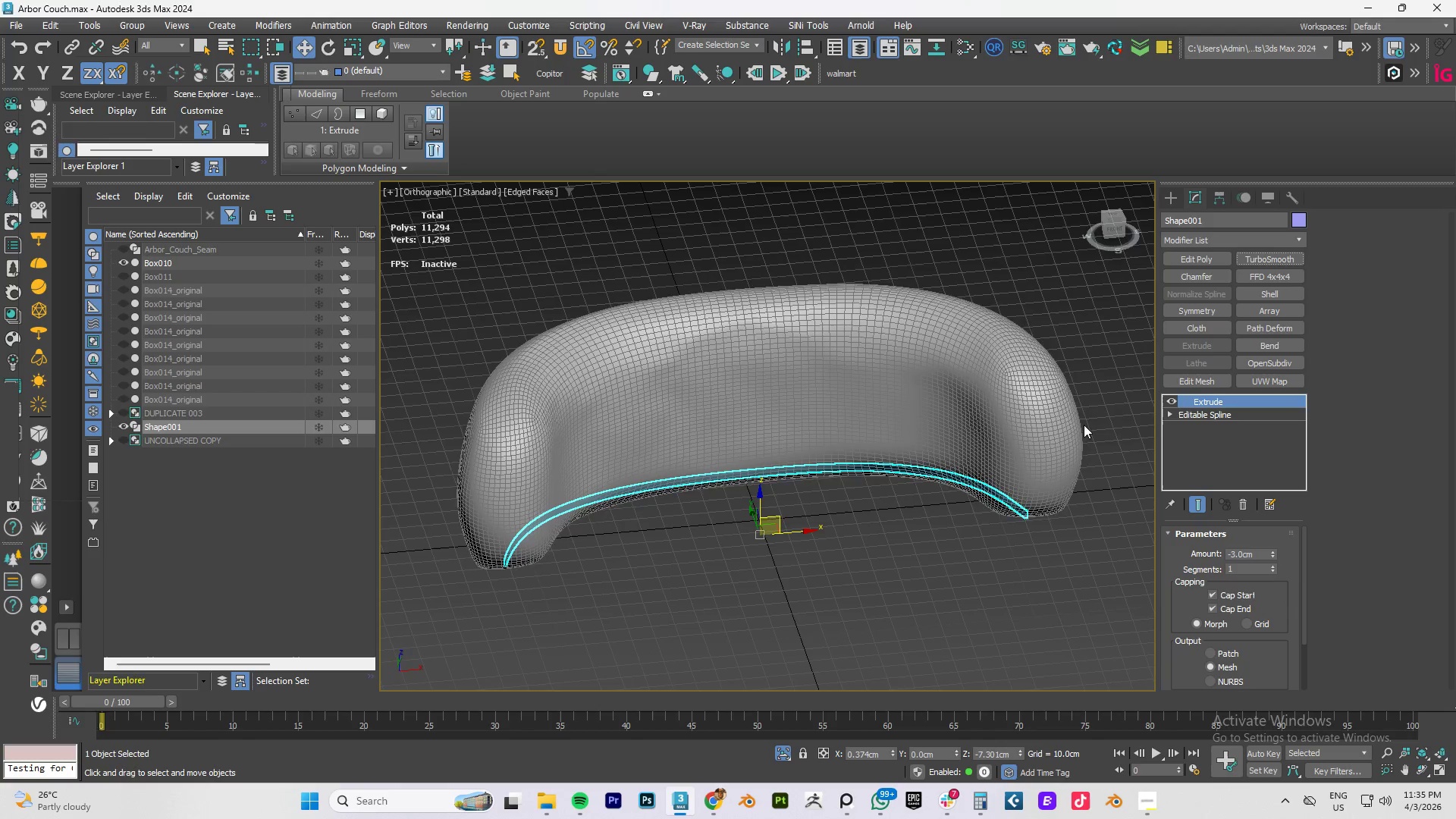 
hold_key(key=AltLeft, duration=0.67)
 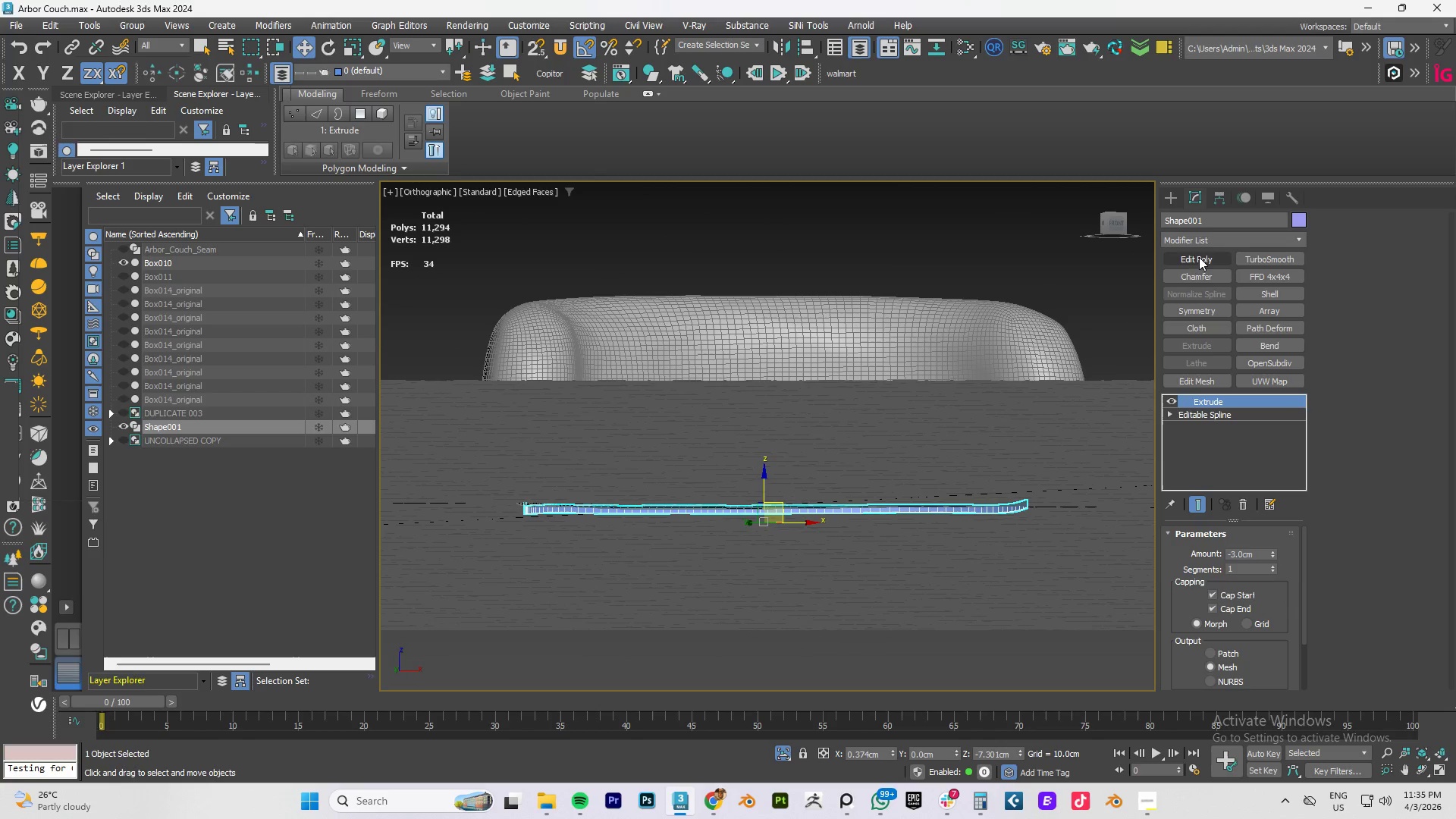 
left_click([1201, 259])
 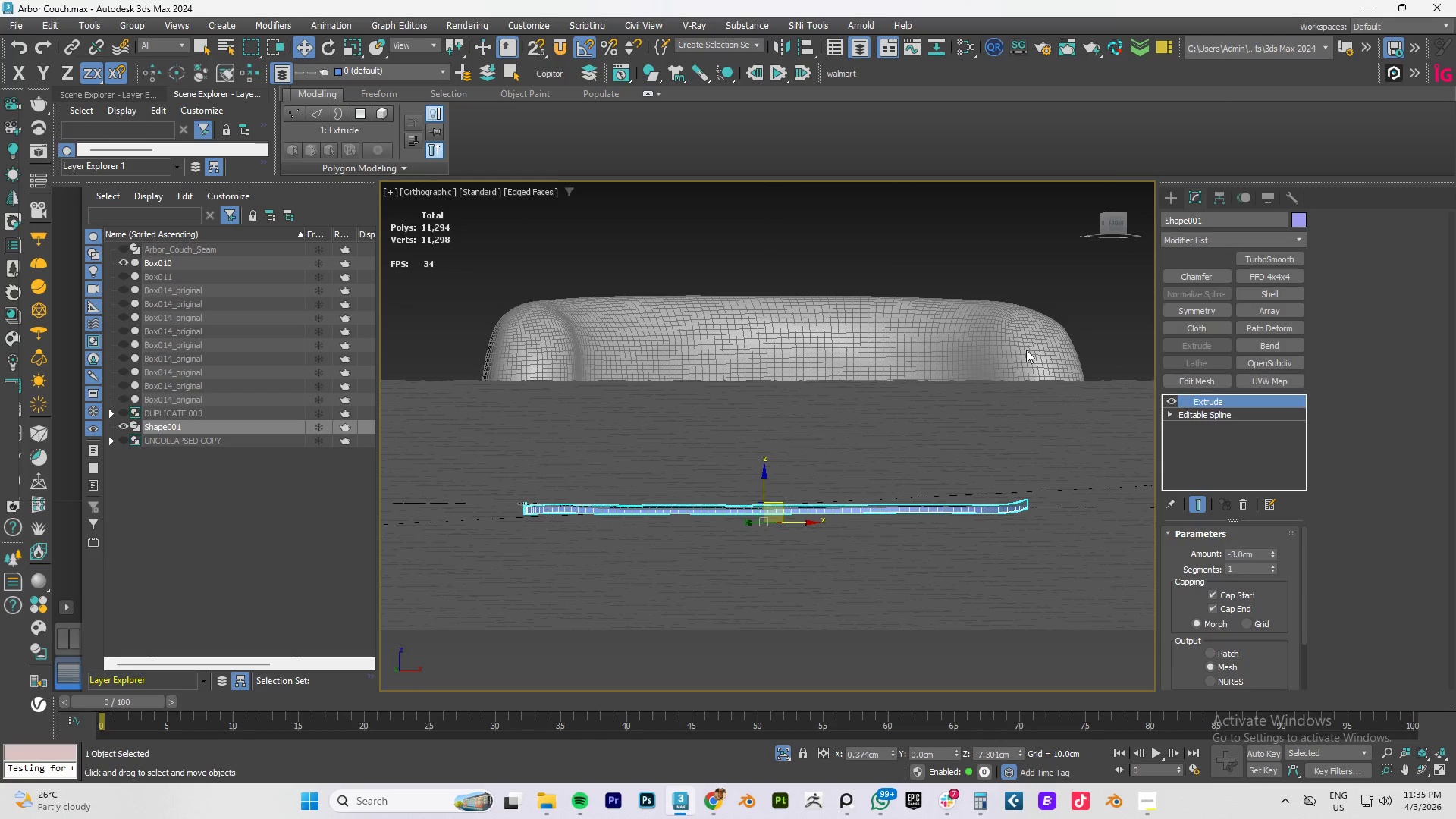 
hold_key(key=AltLeft, duration=1.16)
 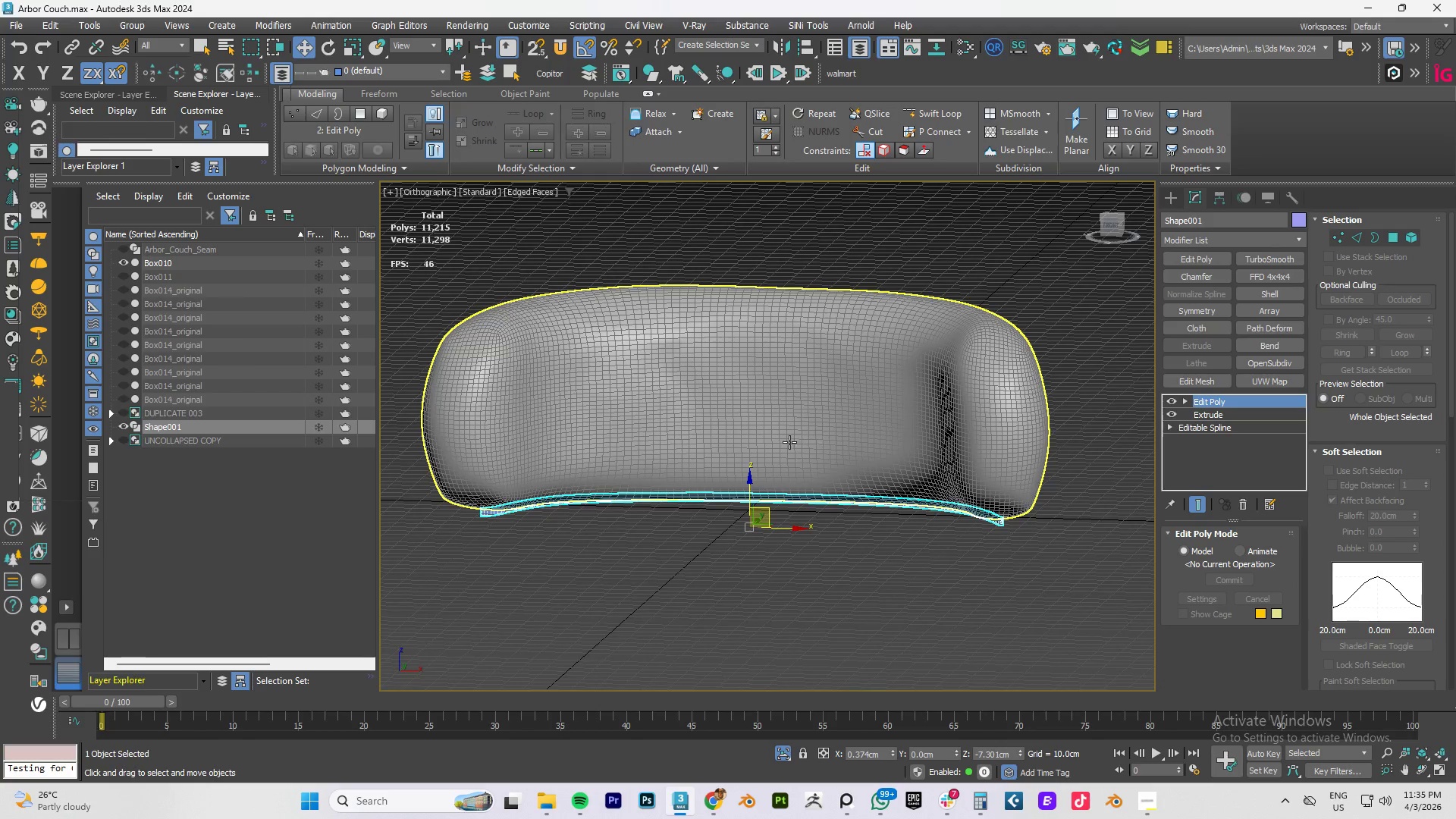 
key(2)
 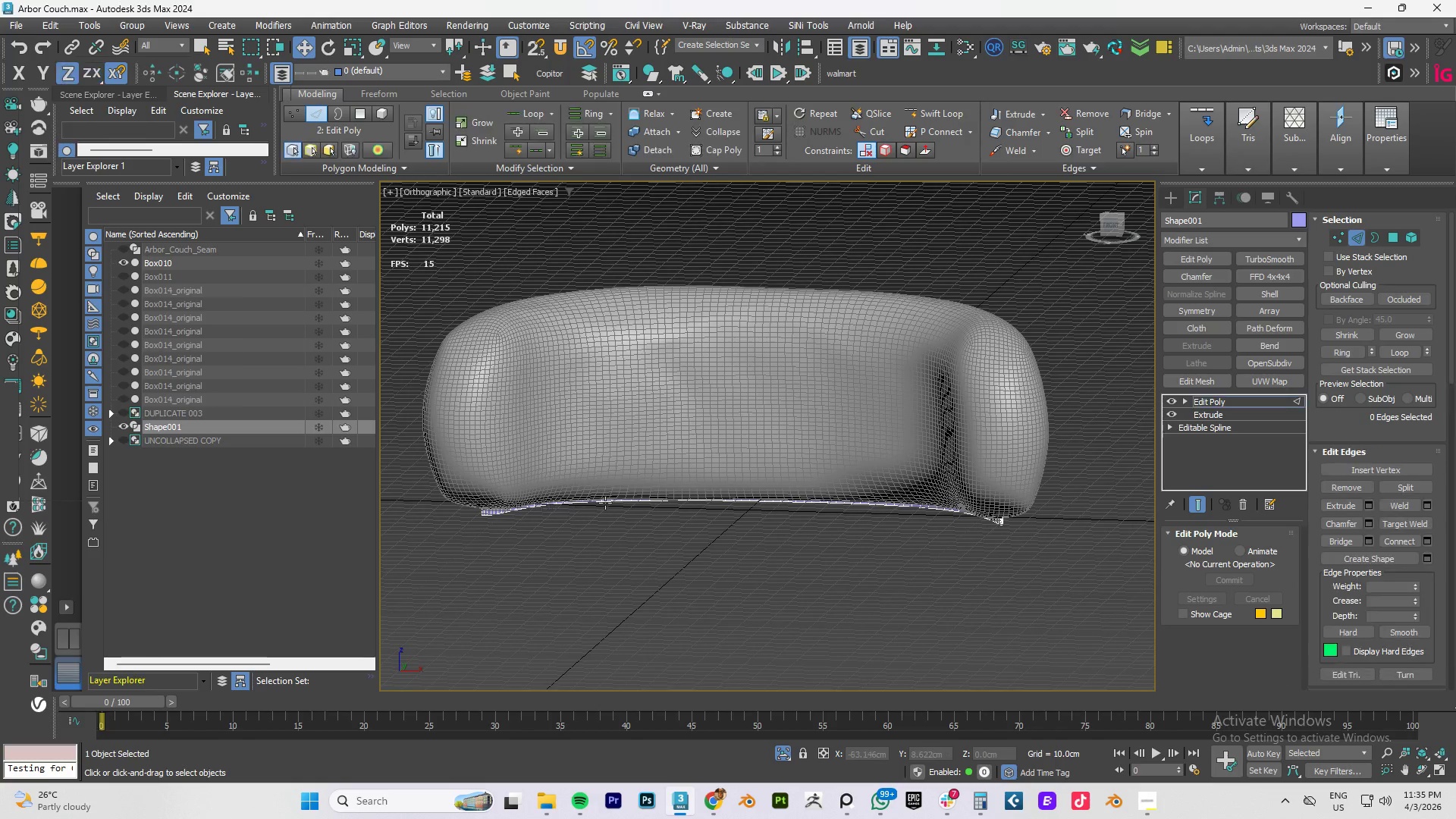 
scroll: coordinate [606, 503], scroll_direction: up, amount: 3.0
 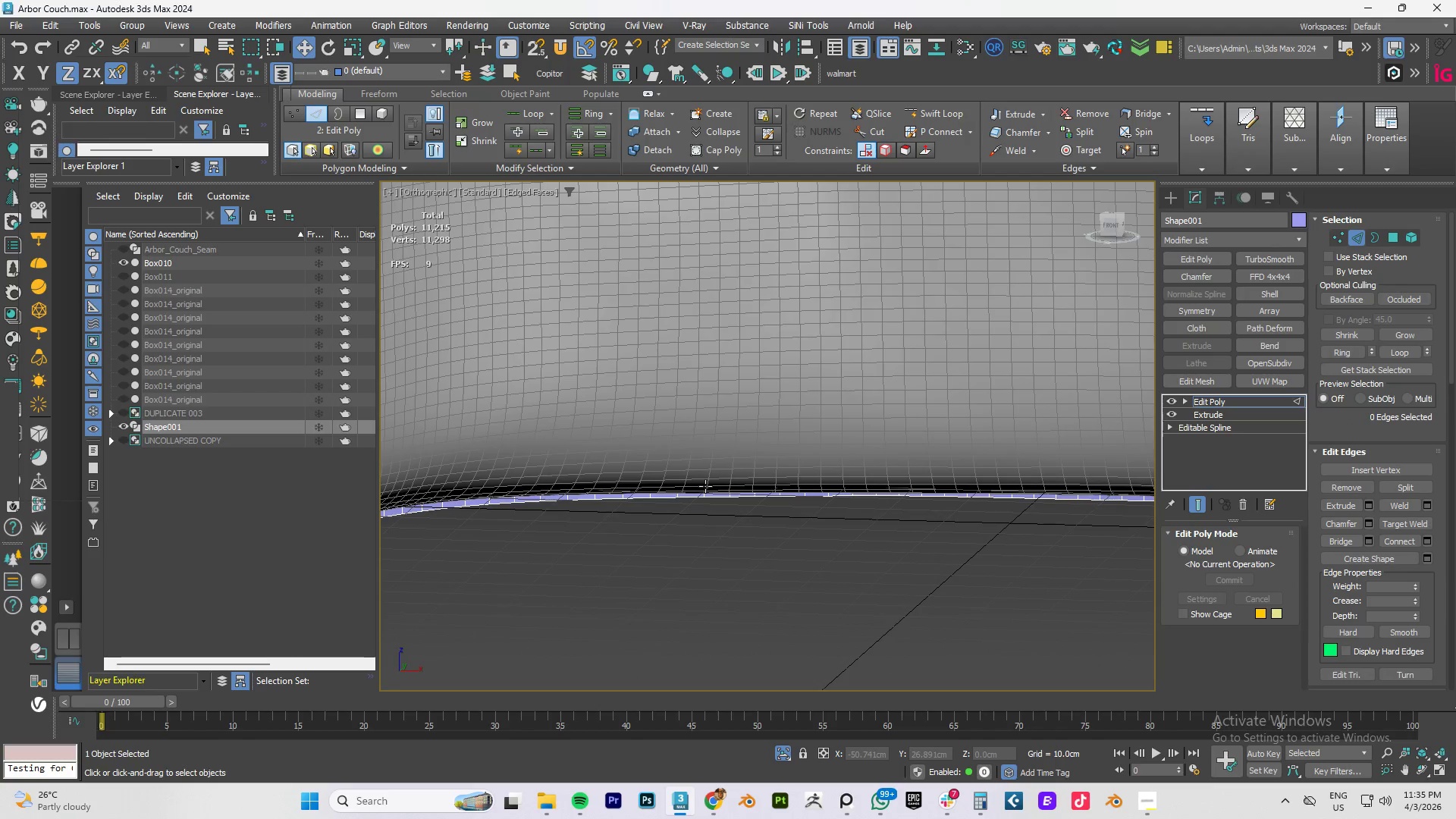 
type(fz)
 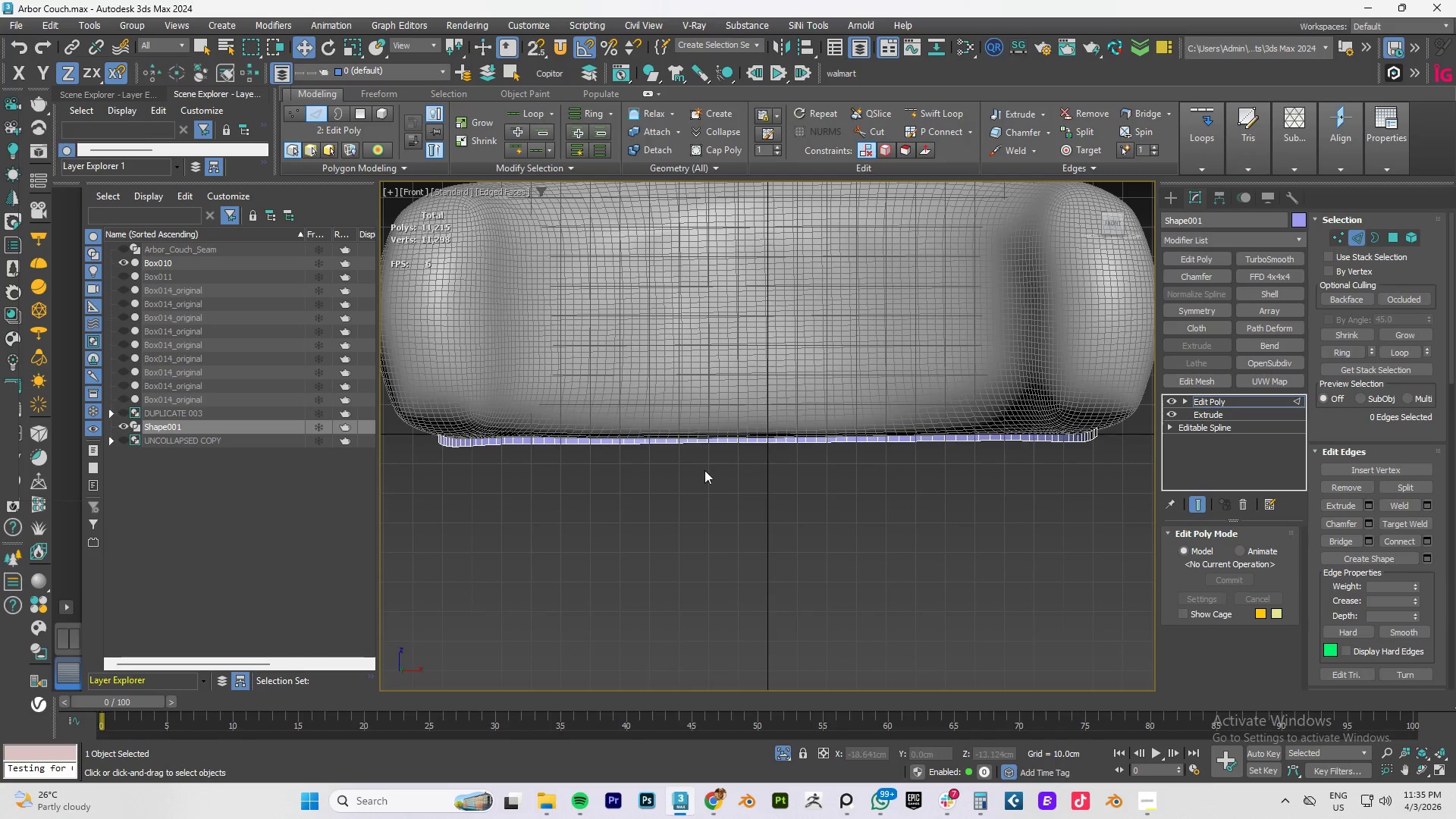 
scroll: coordinate [665, 453], scroll_direction: up, amount: 2.0
 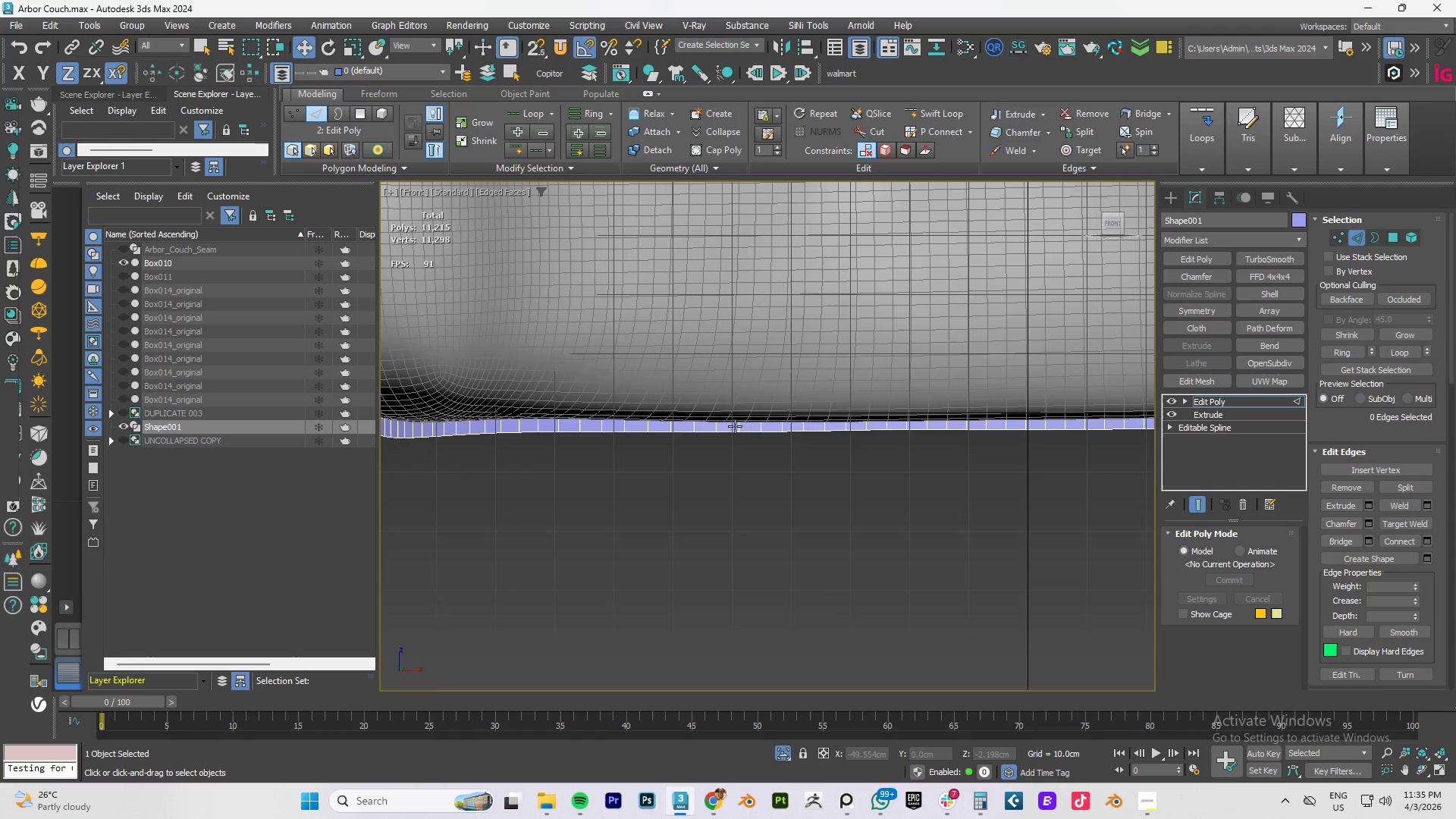 
double_click([735, 425])
 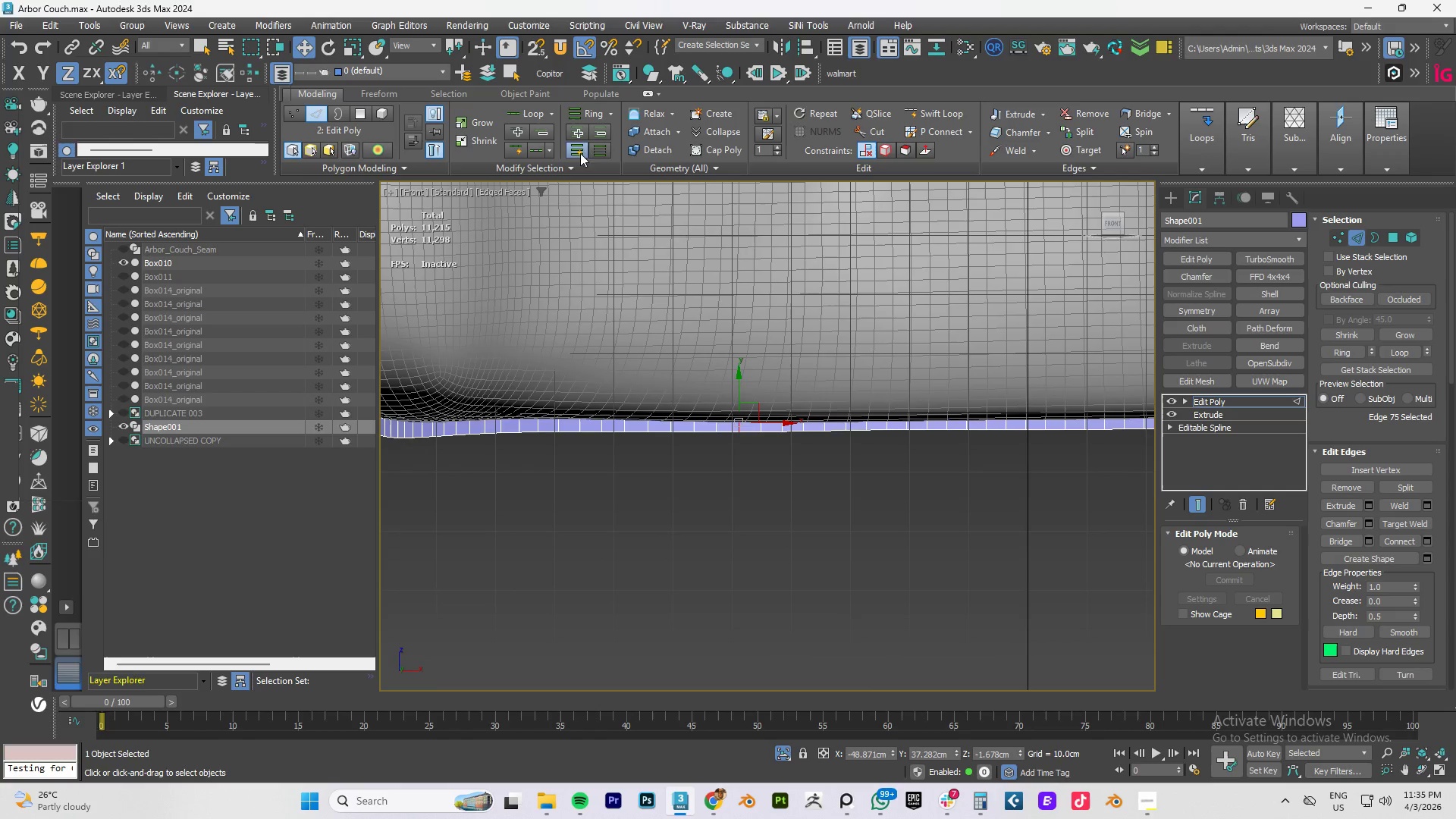 
left_click([594, 152])
 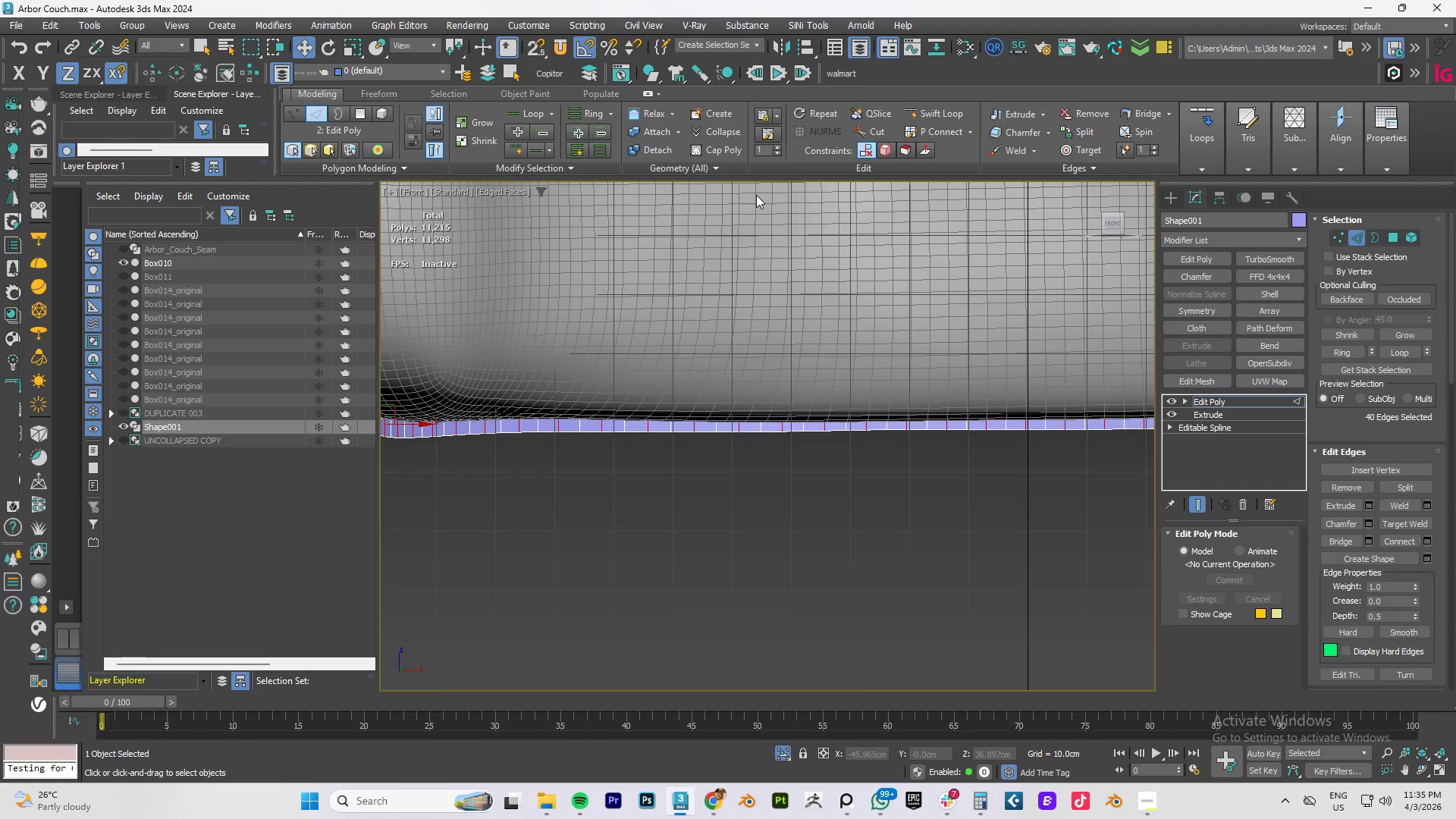 
key(Control+Backspace)
 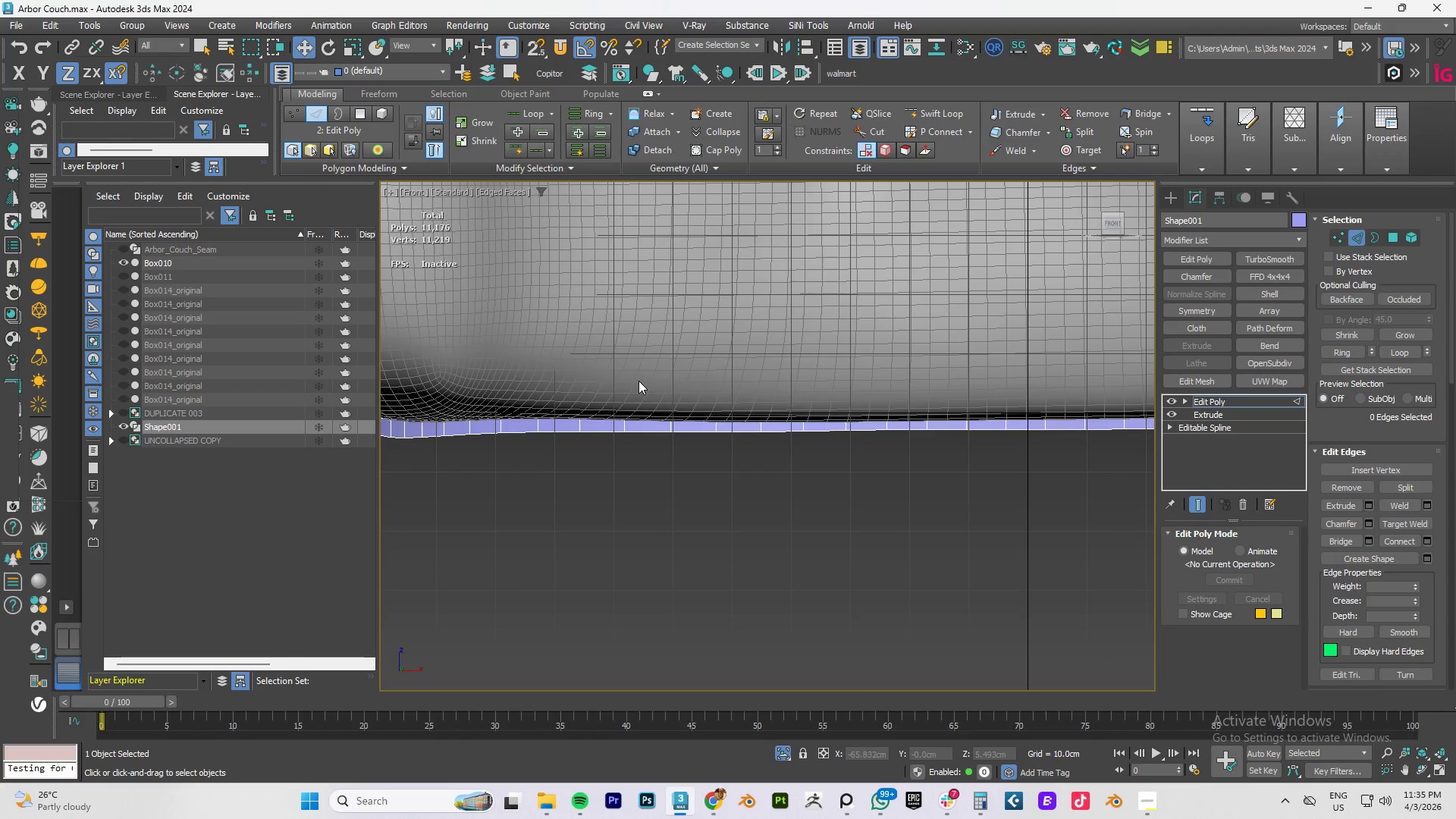 
double_click([560, 431])
 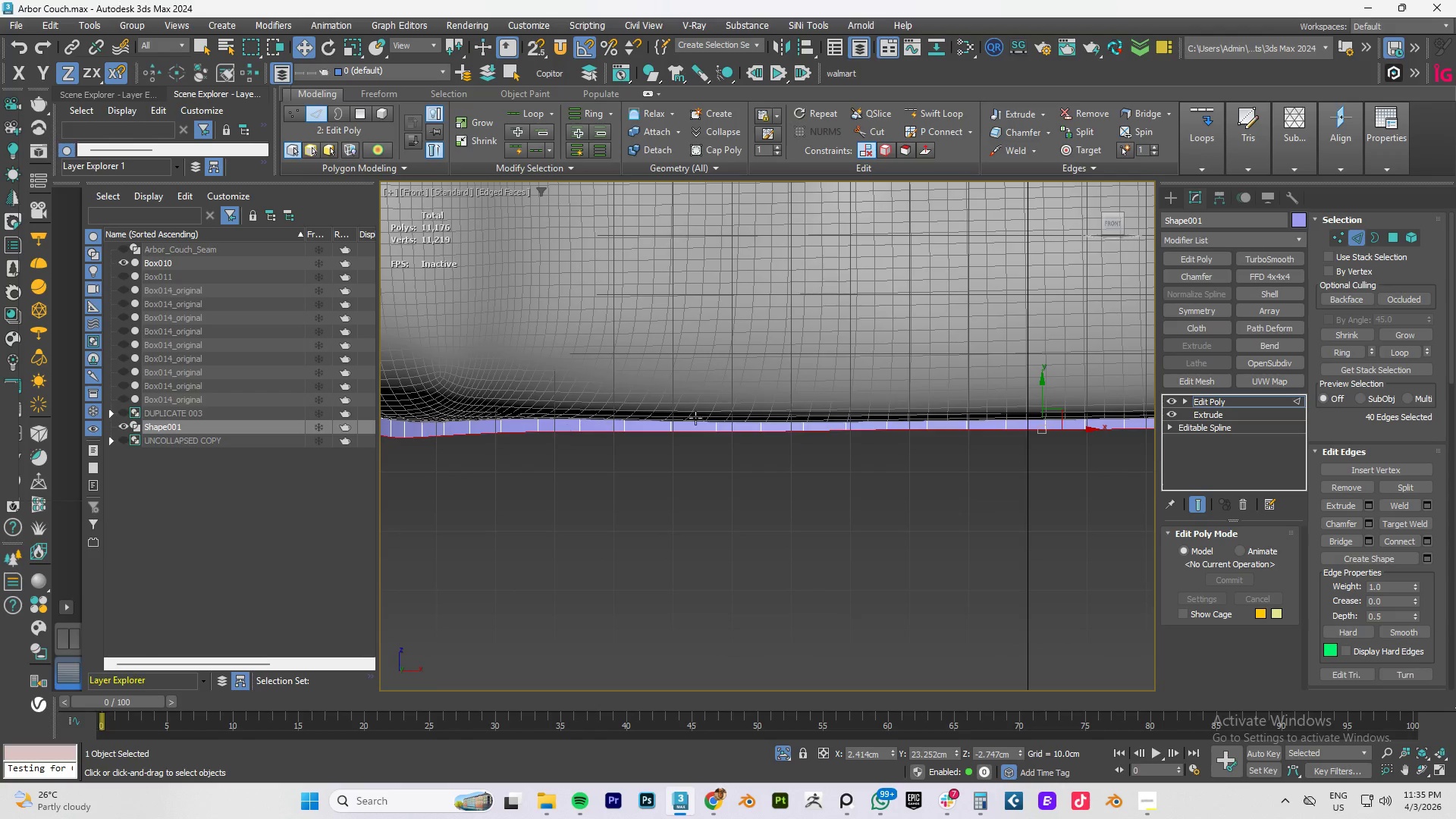 
scroll: coordinate [759, 418], scroll_direction: down, amount: 2.0
 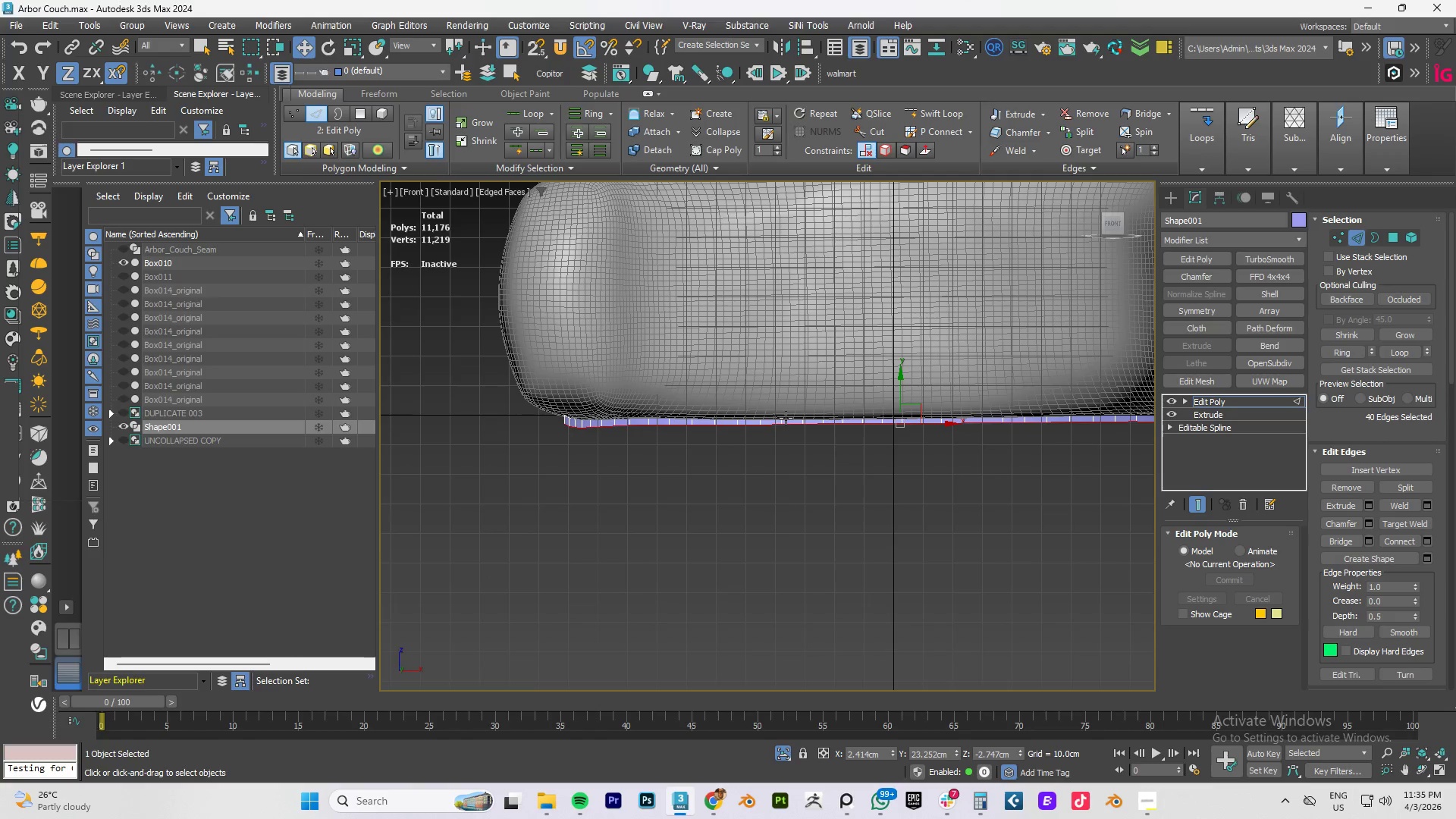 
key(R)
 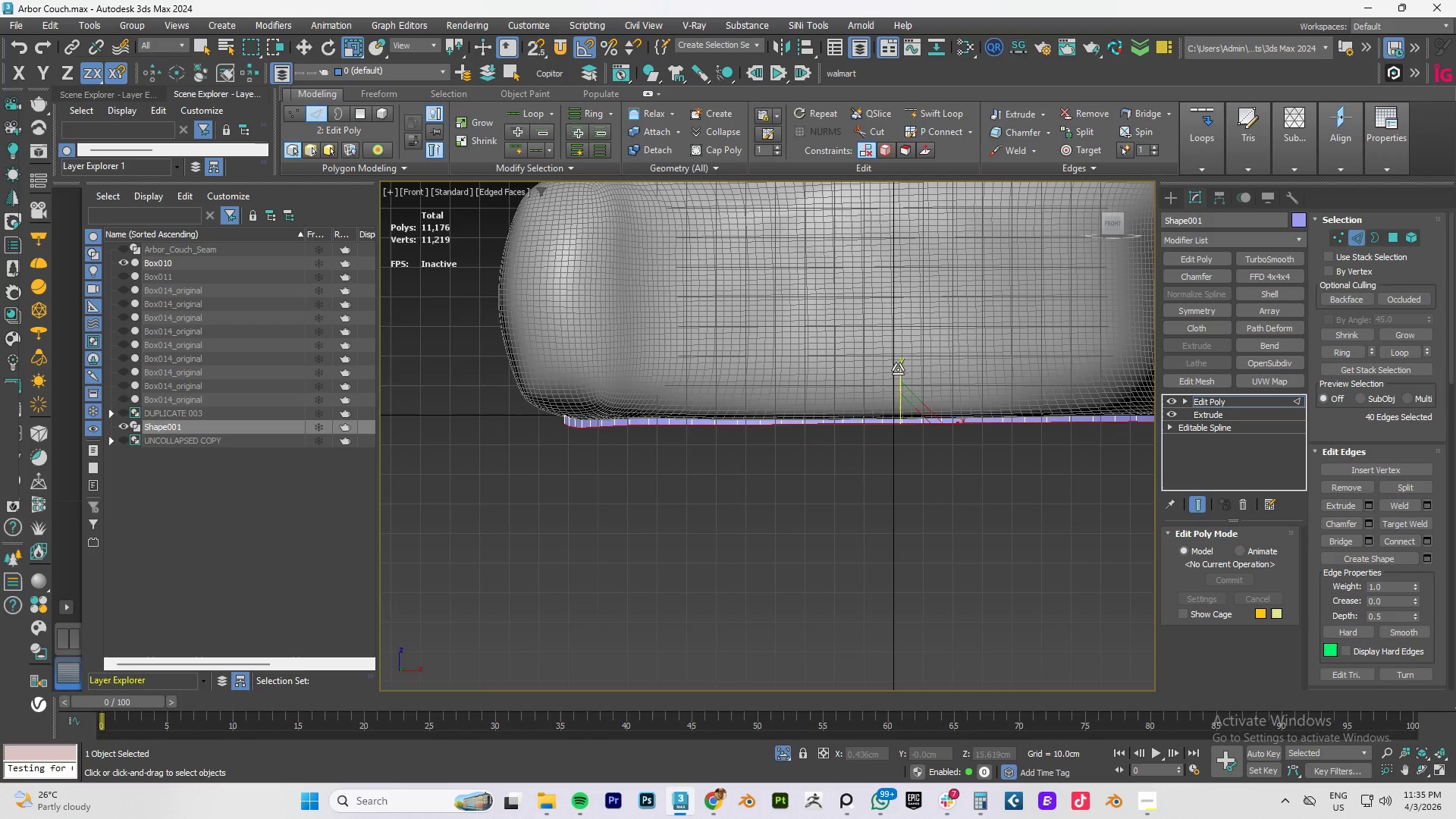 
left_click_drag(start_coordinate=[899, 369], to_coordinate=[587, 555])
 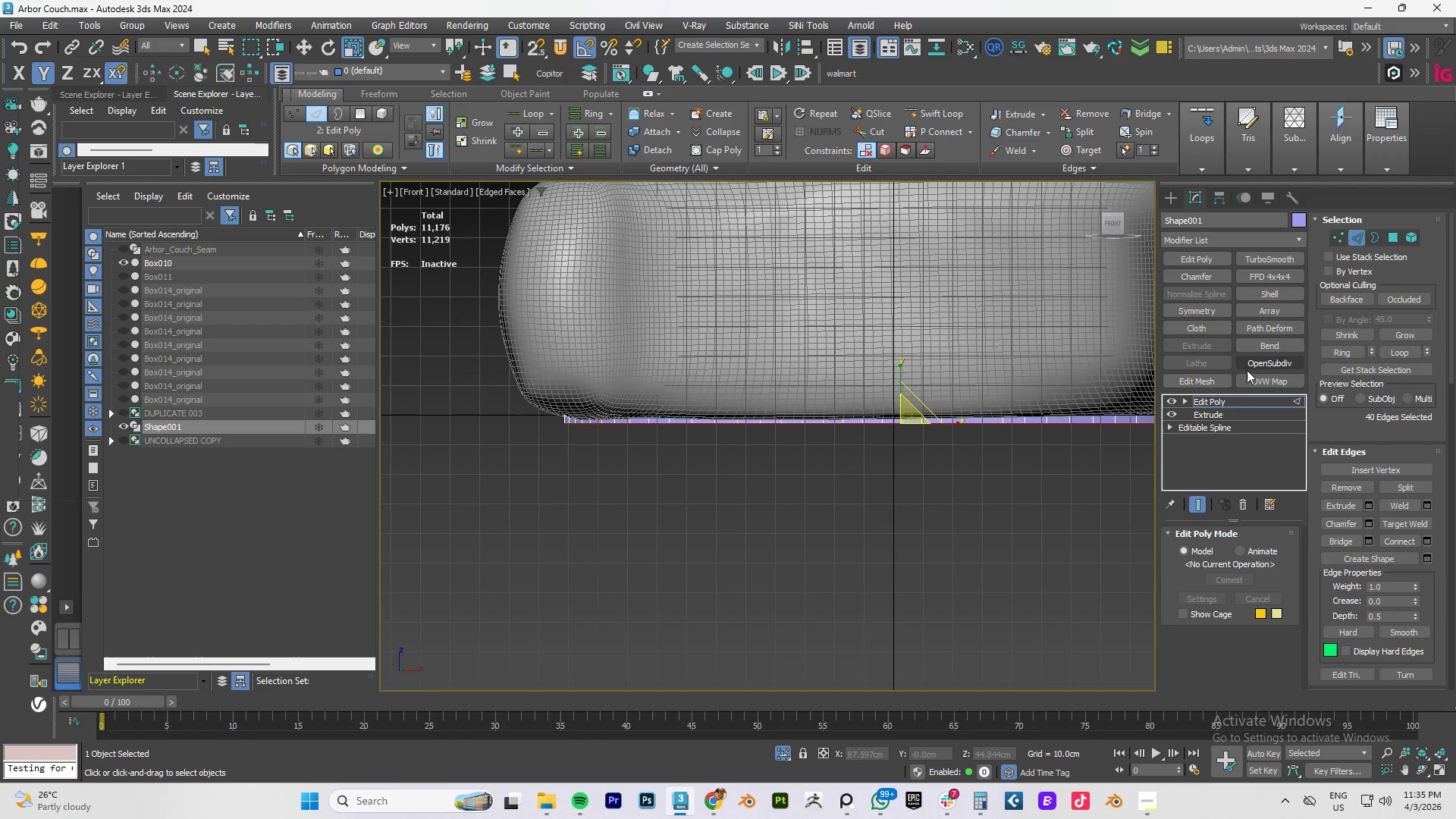 
left_click([1232, 403])
 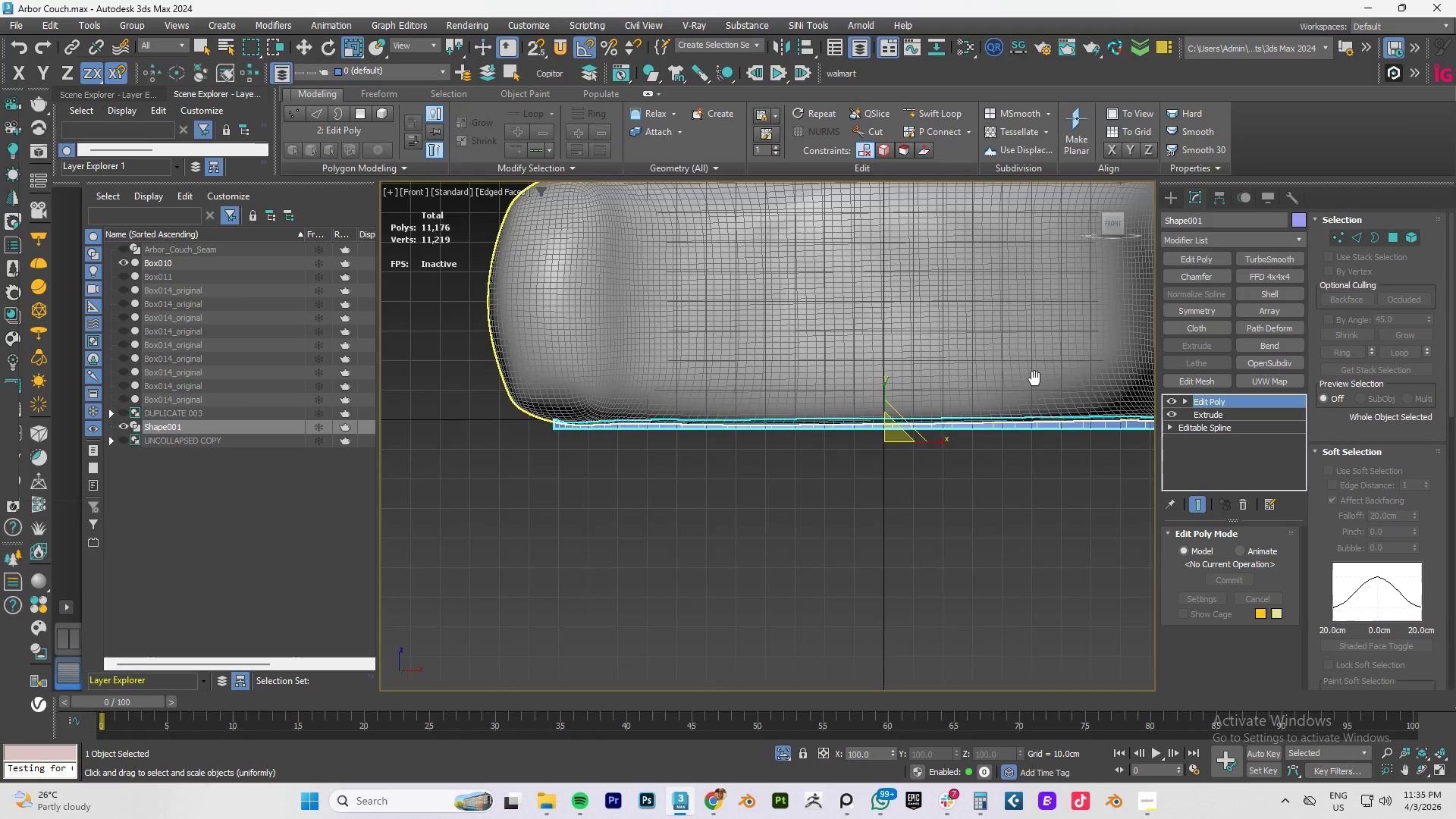 
key(Alt+Q)
 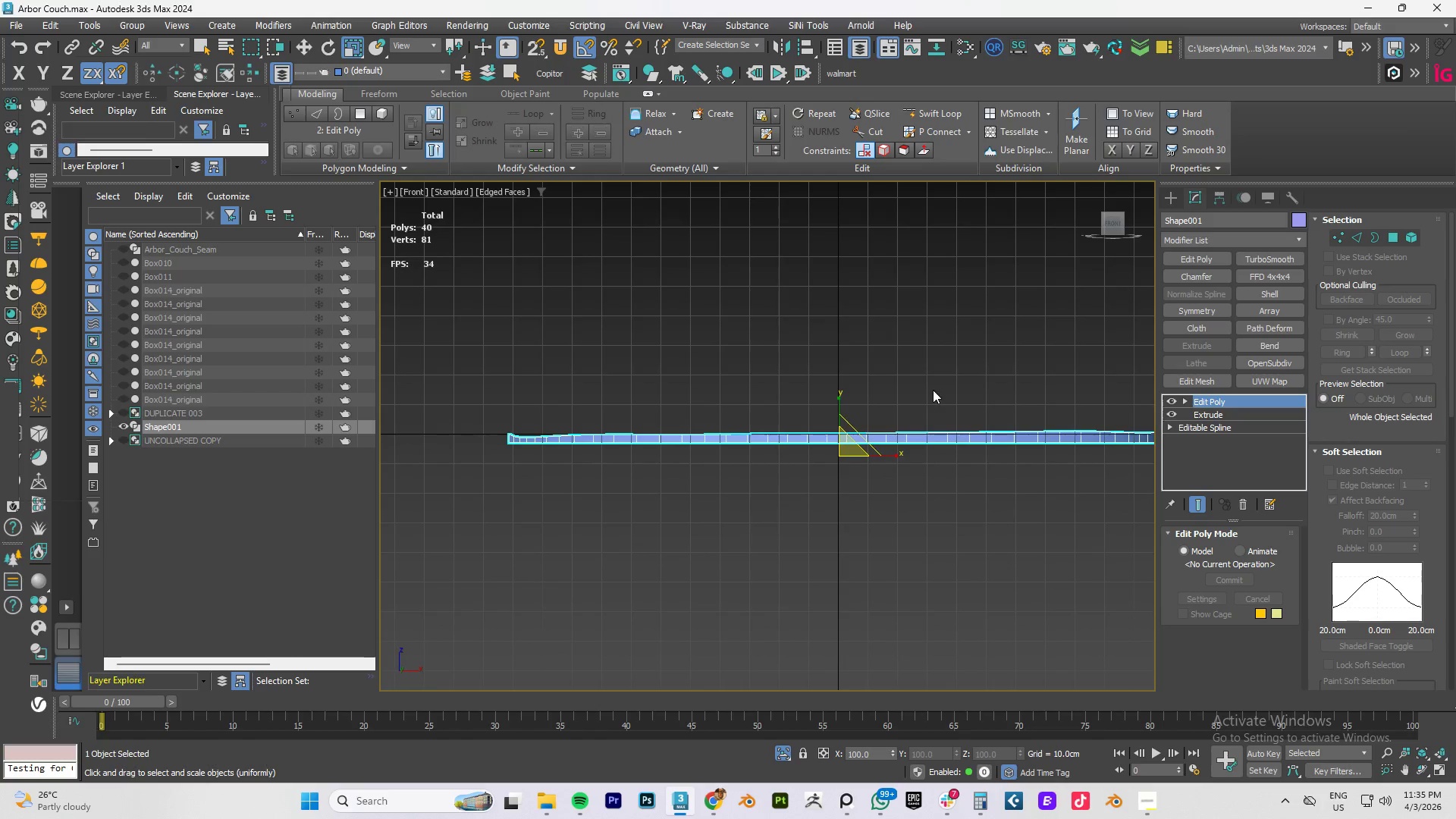 
hold_key(key=AltLeft, duration=0.91)
 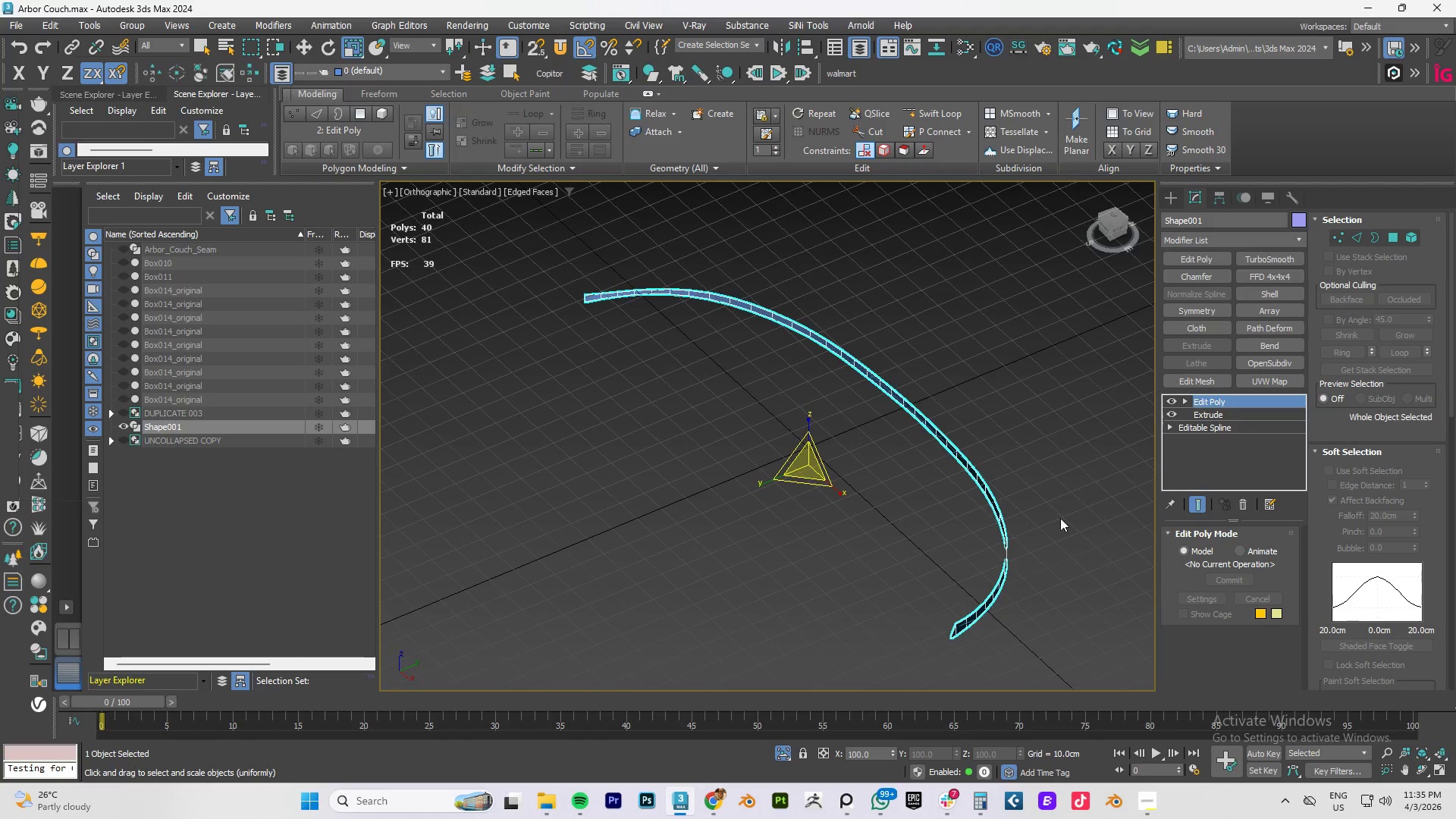 
hold_key(key=AltLeft, duration=0.83)
 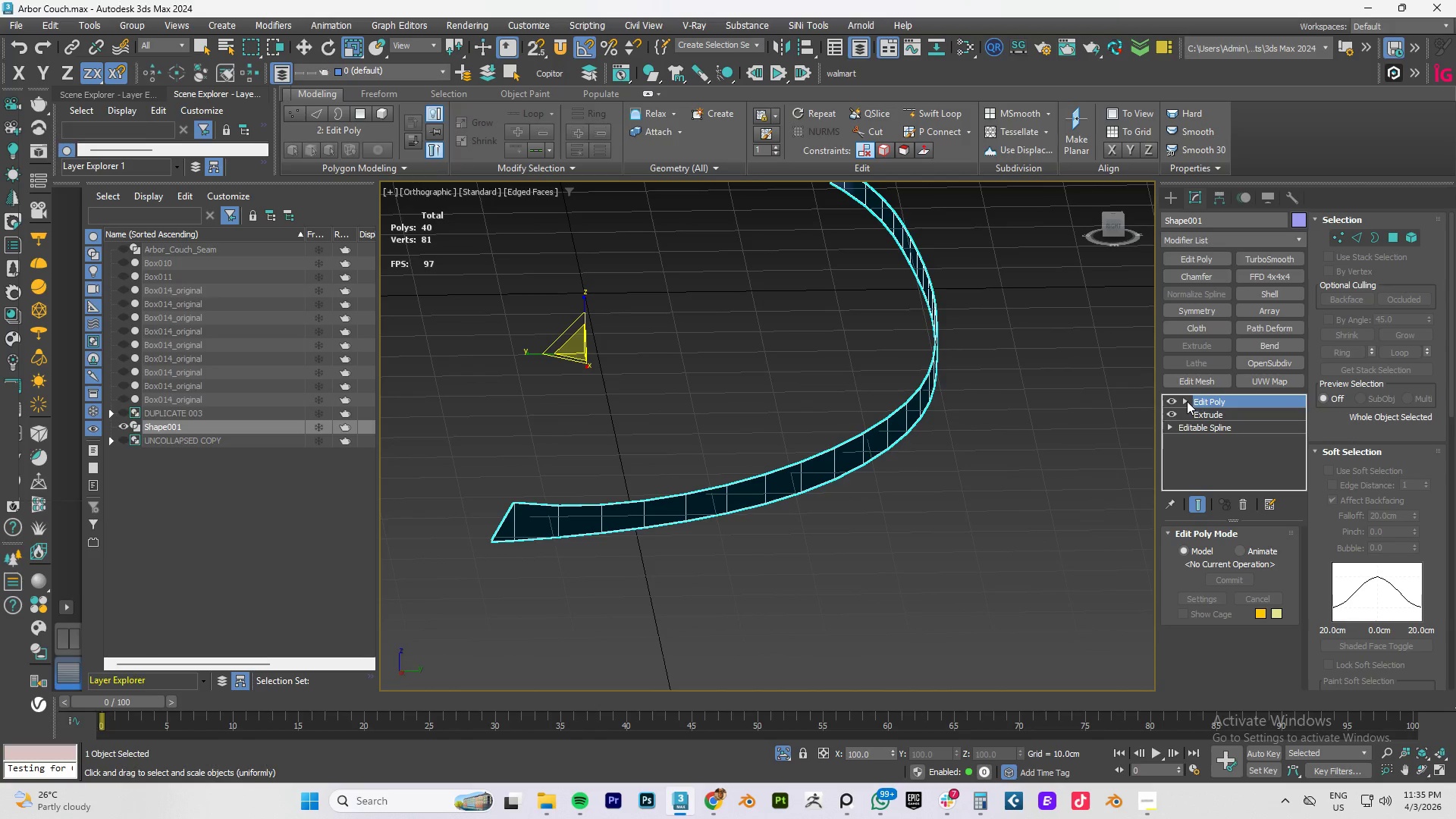 
scroll: coordinate [1028, 542], scroll_direction: up, amount: 3.0
 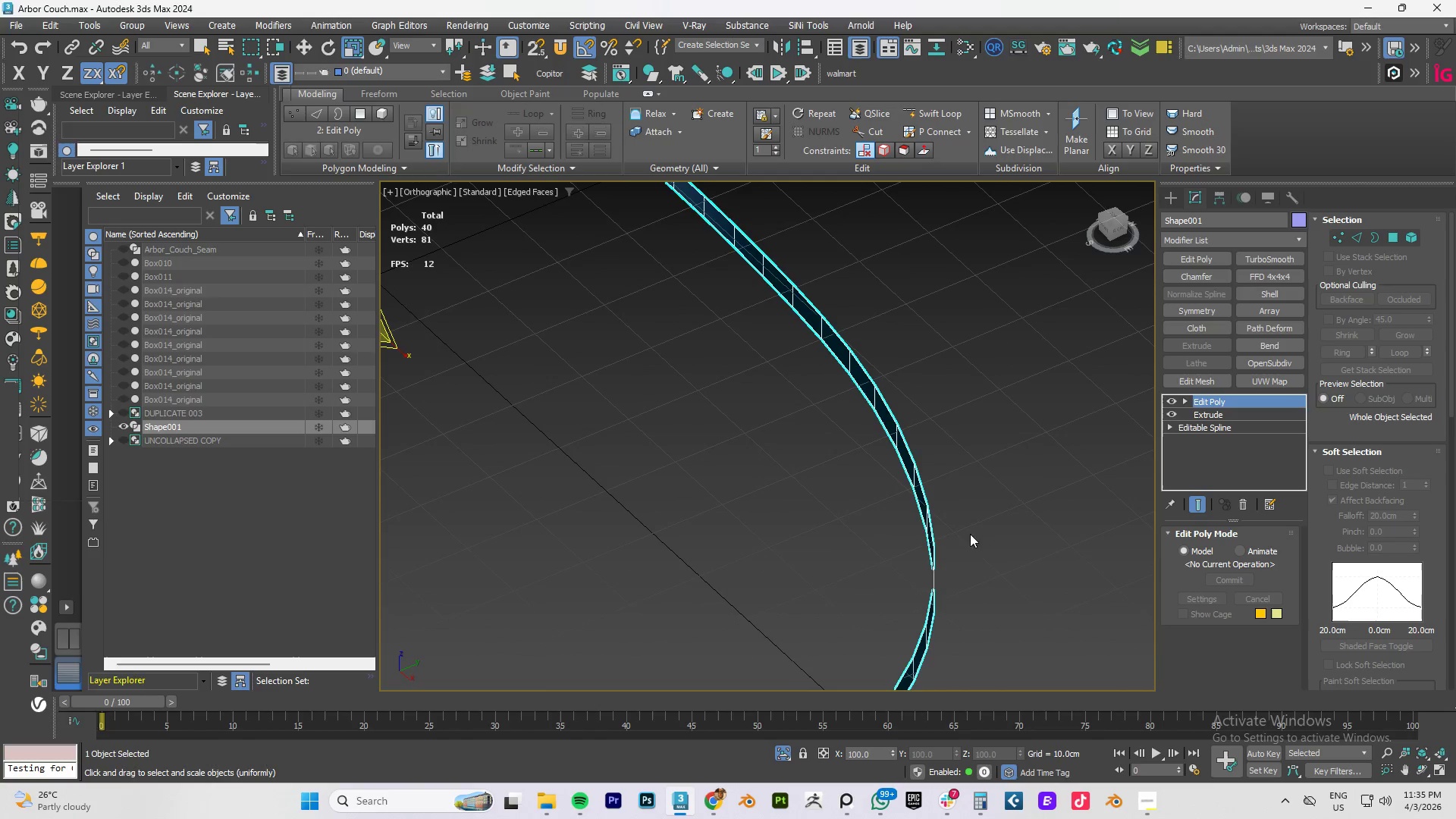 
key(4)
 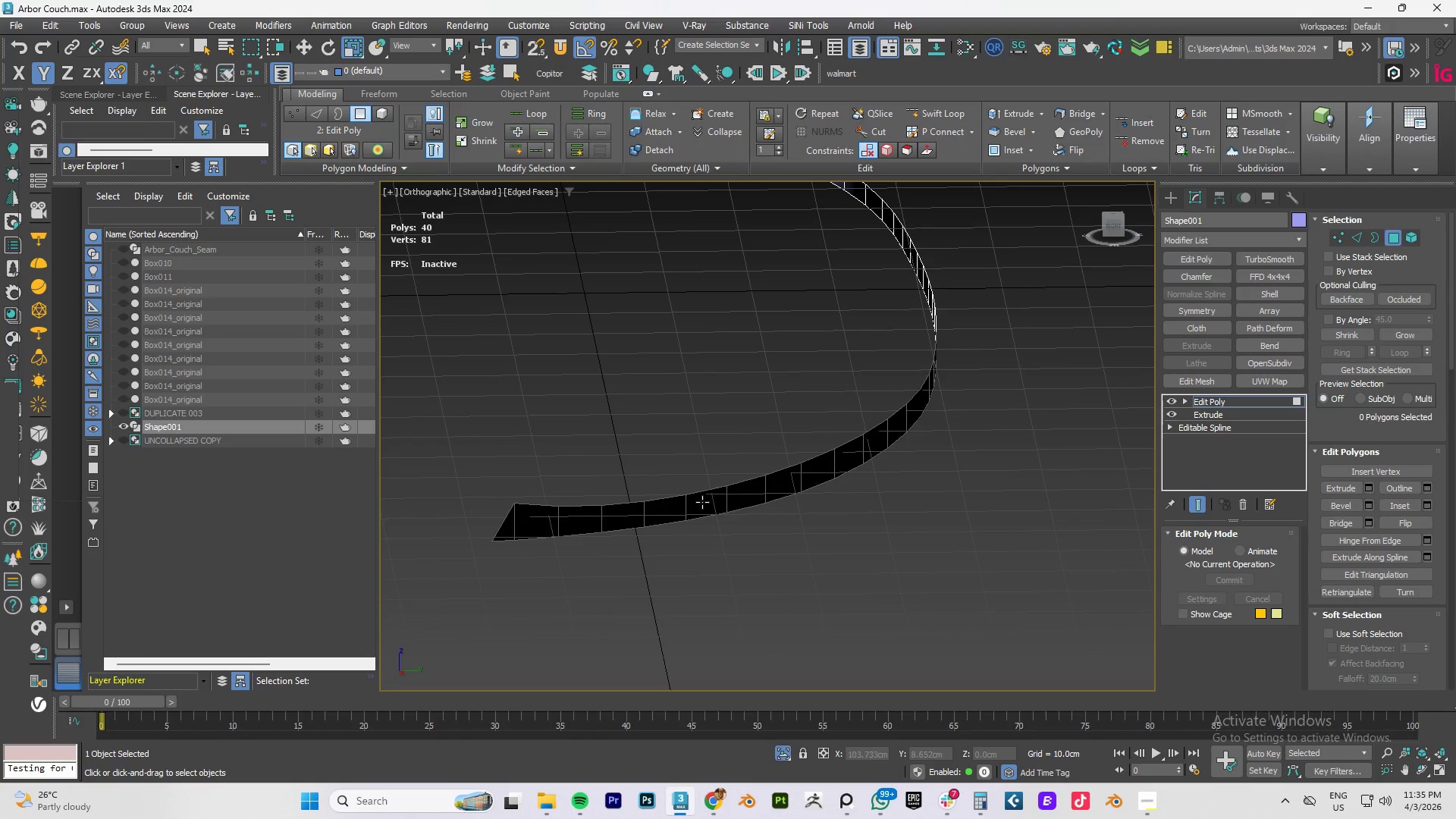 
double_click([702, 502])
 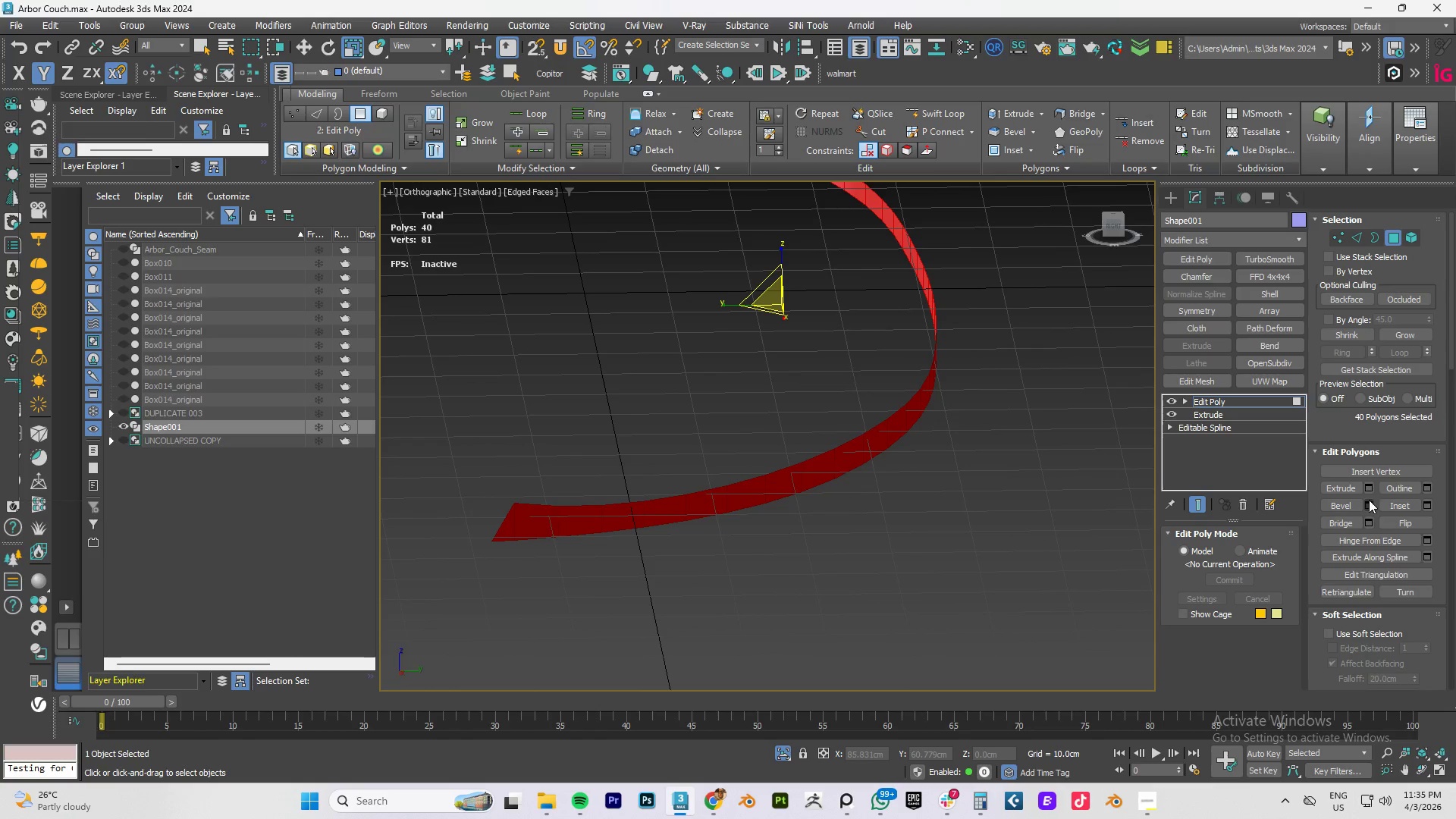 
left_click([1371, 488])
 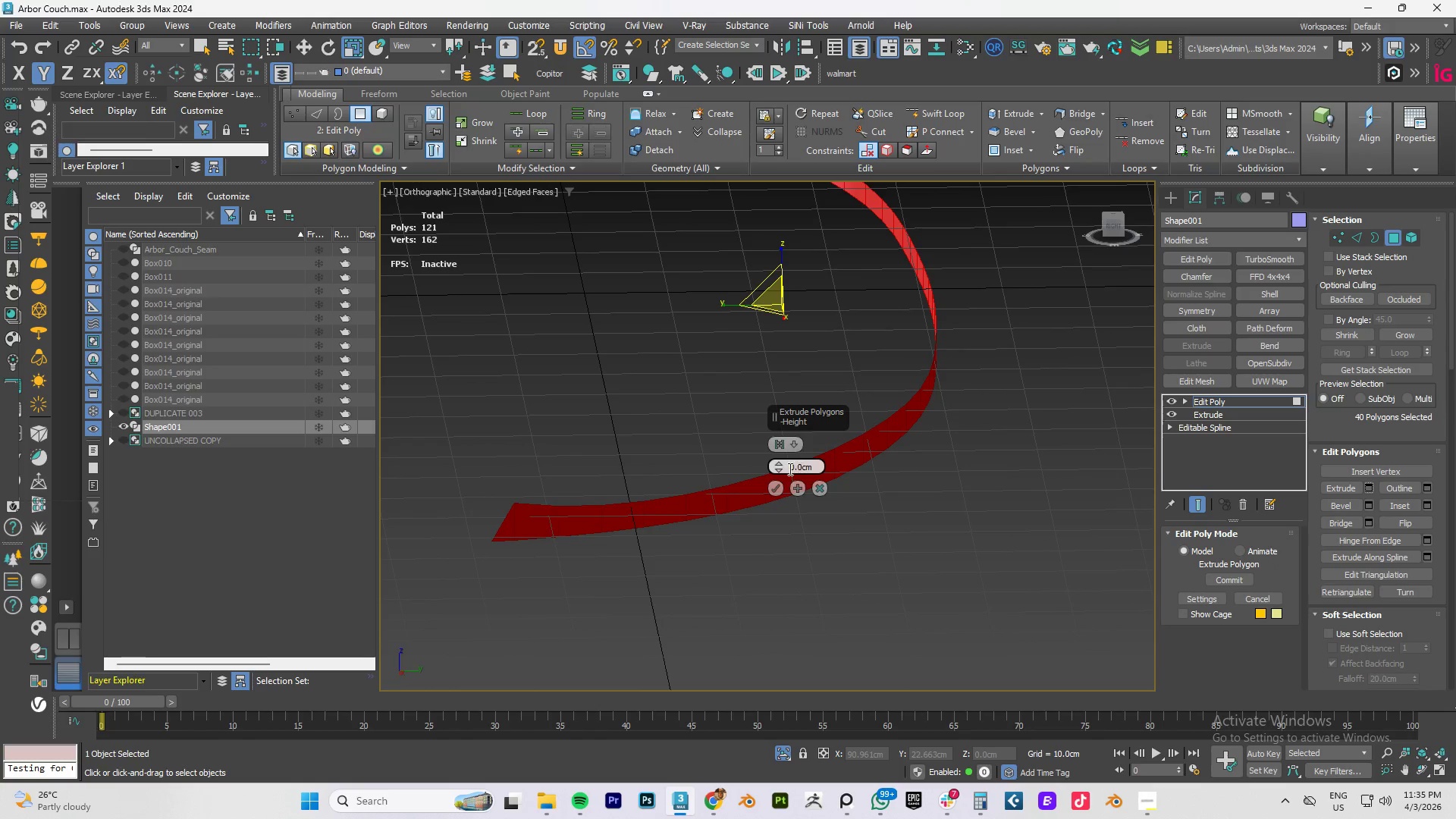 
left_click_drag(start_coordinate=[780, 466], to_coordinate=[783, 451])
 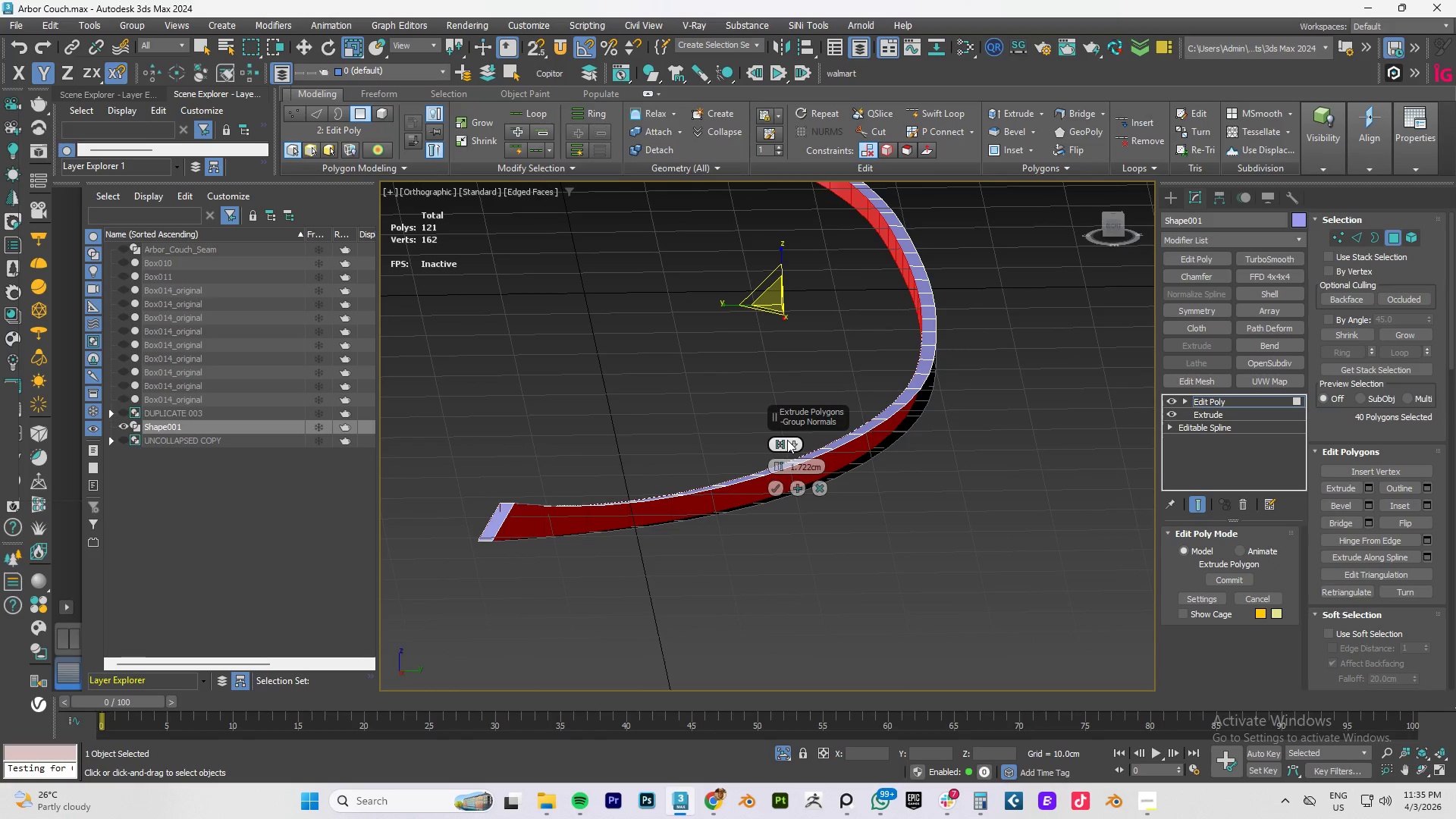 
key(Control+ControlLeft)
 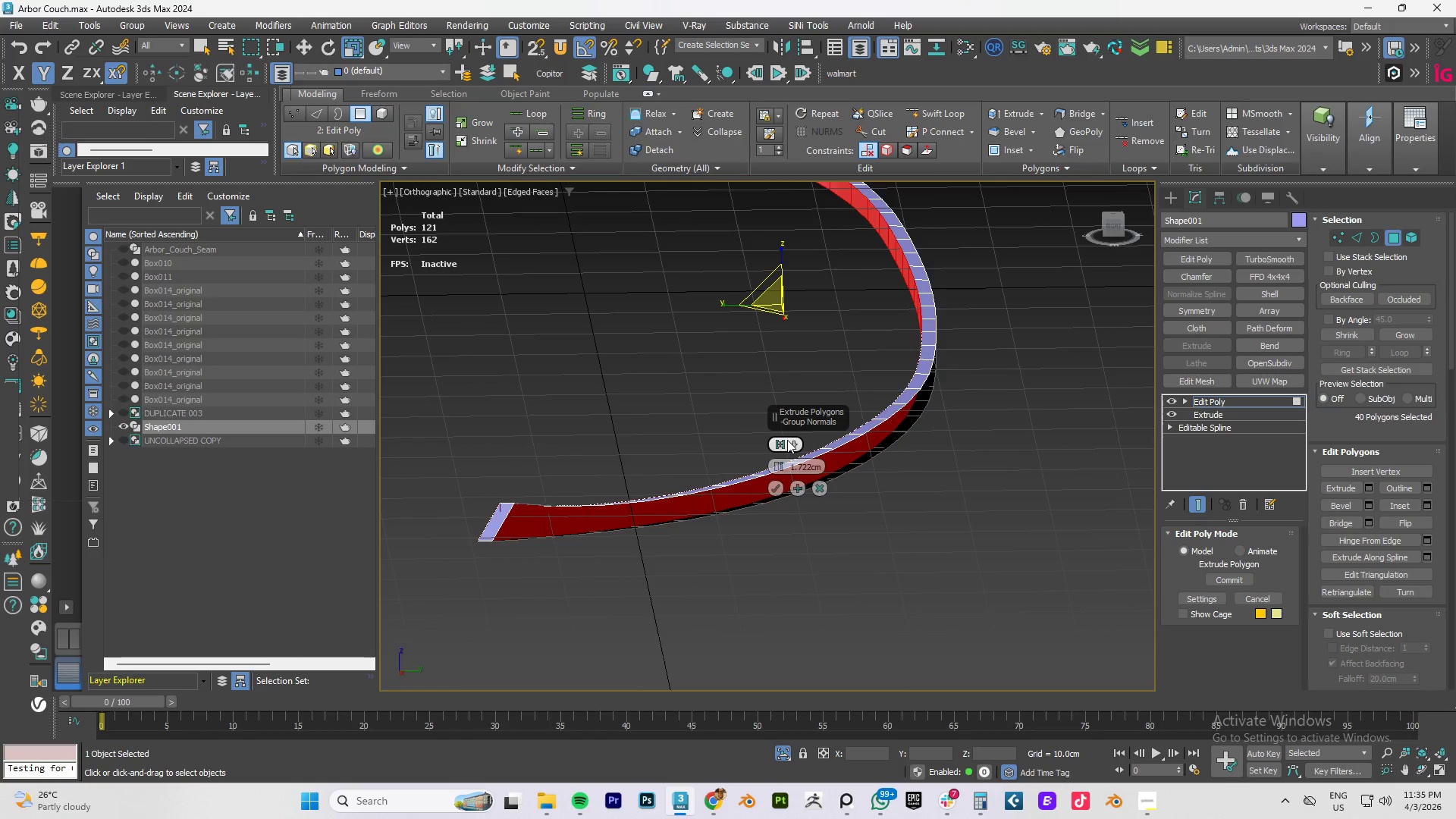 
key(Control+Z)
 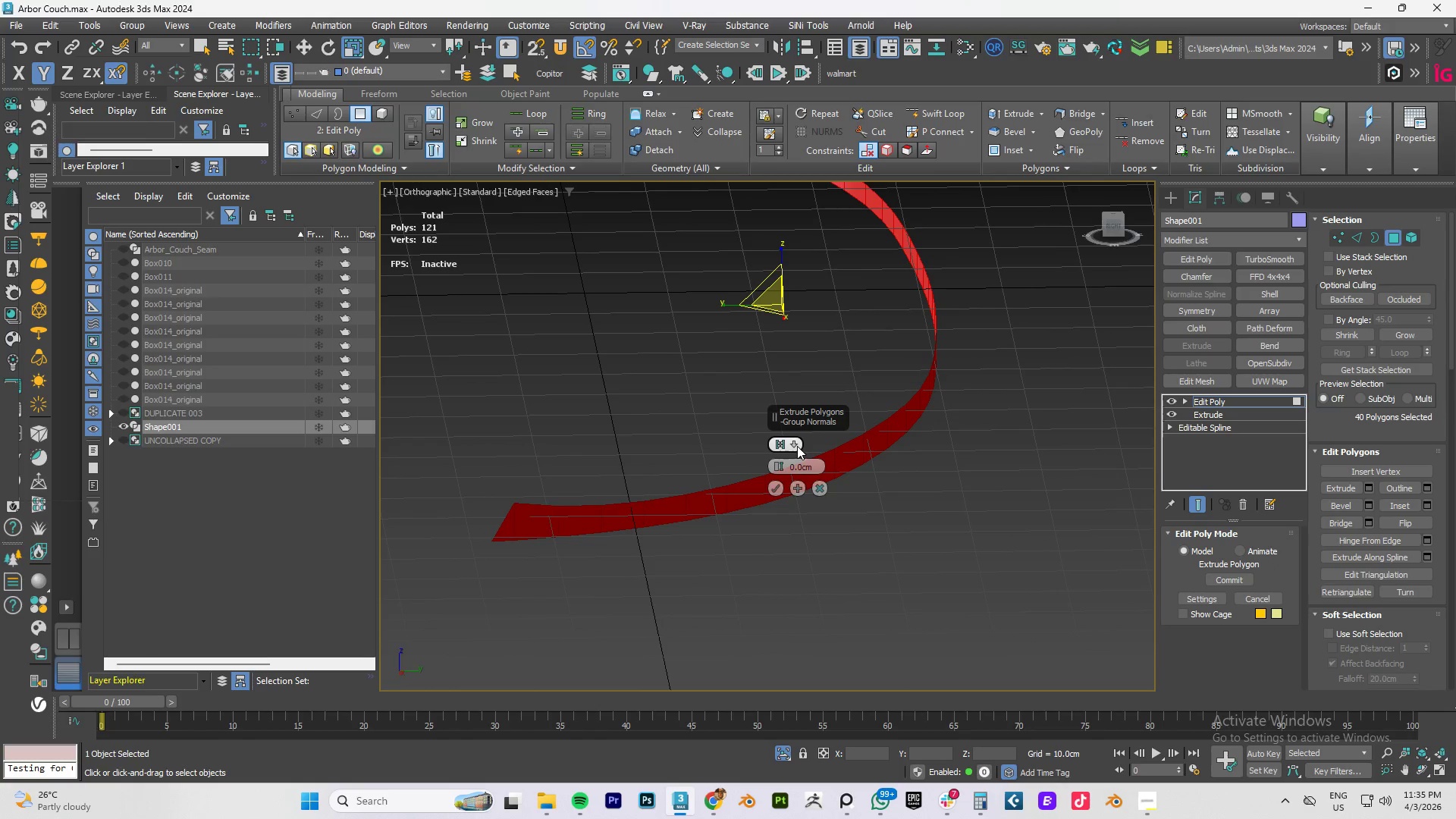 
left_click([797, 446])
 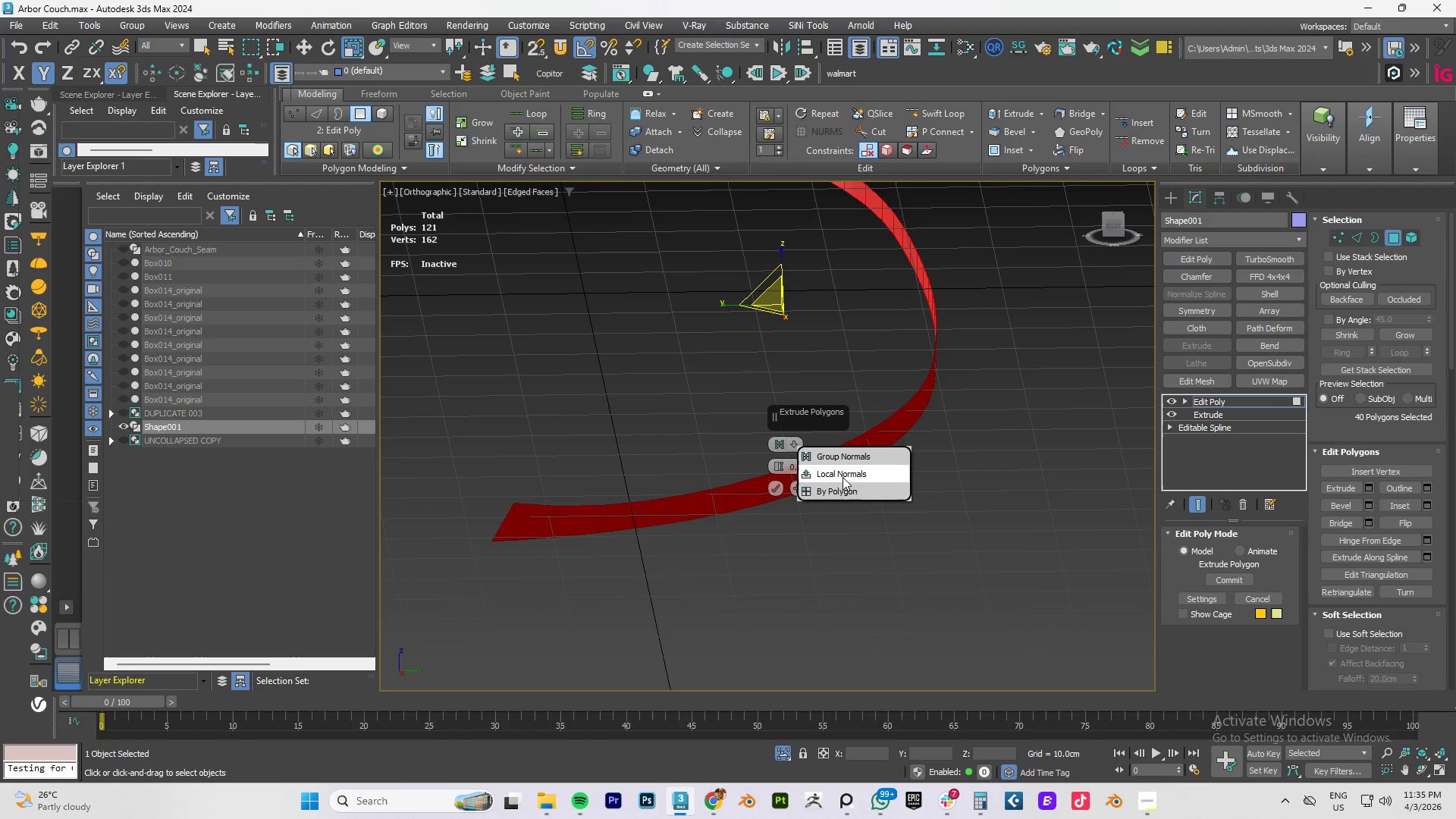 
left_click([843, 473])
 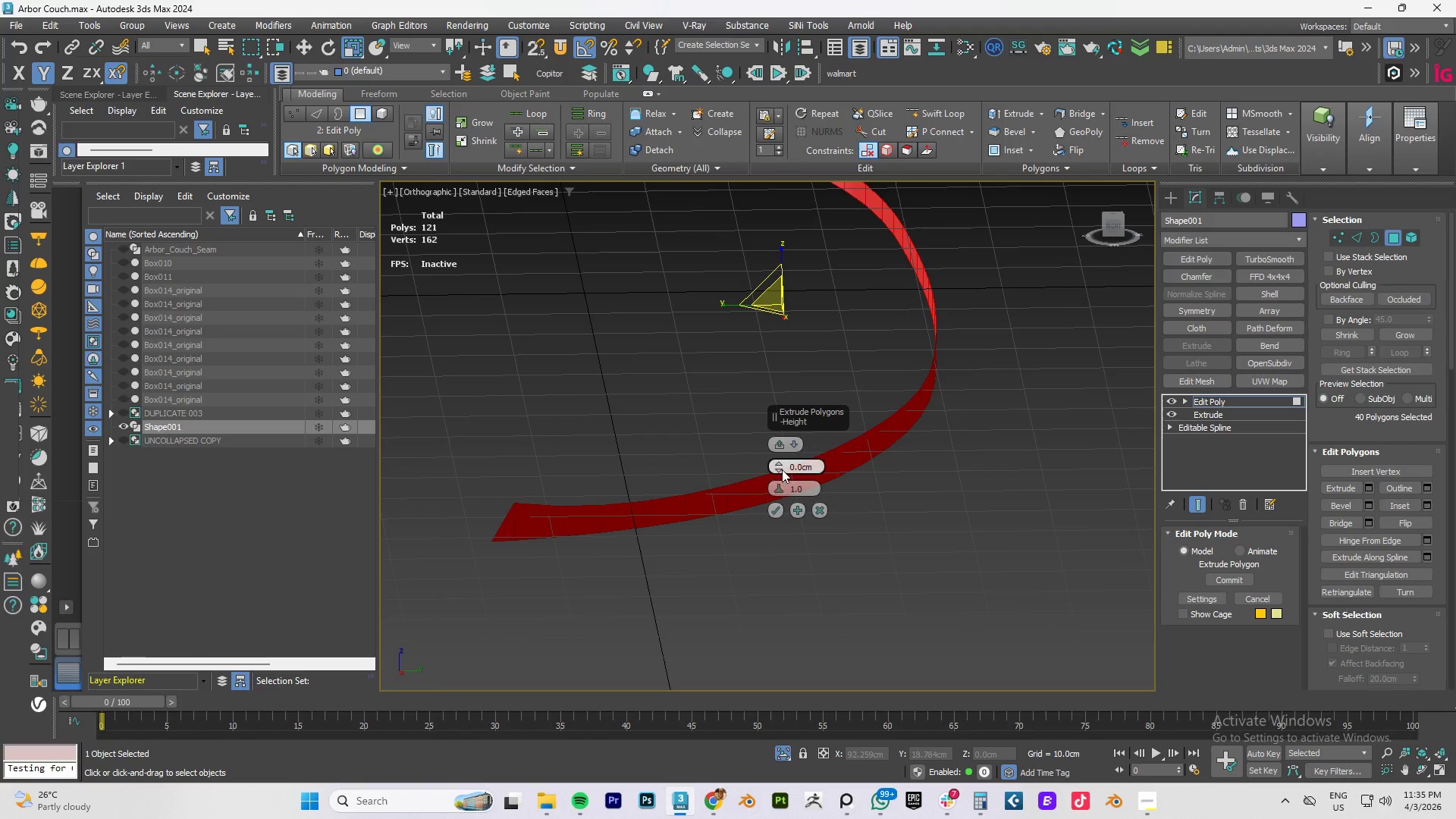 
left_click_drag(start_coordinate=[781, 464], to_coordinate=[801, 441])
 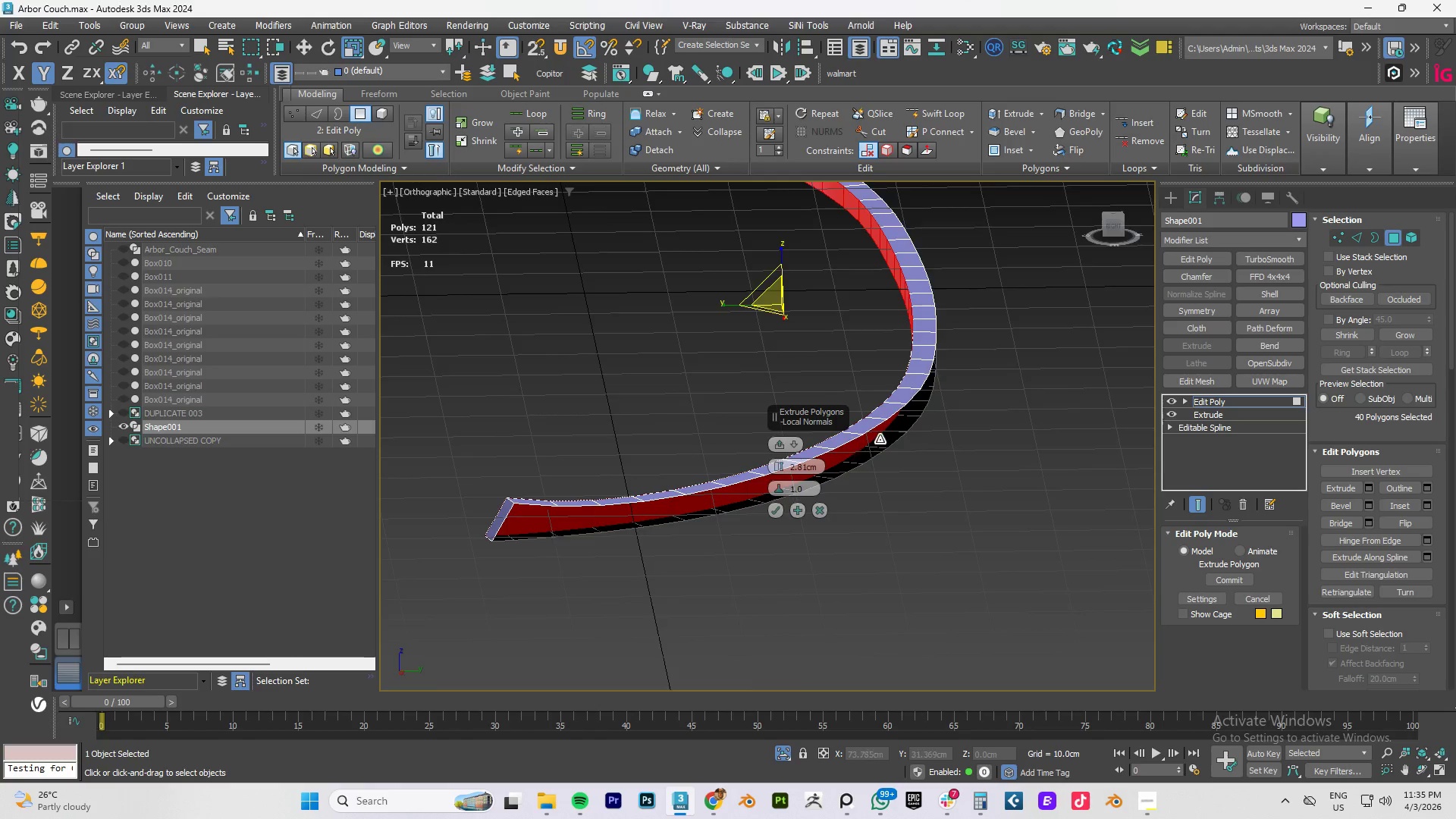 
hold_key(key=AltLeft, duration=1.01)
 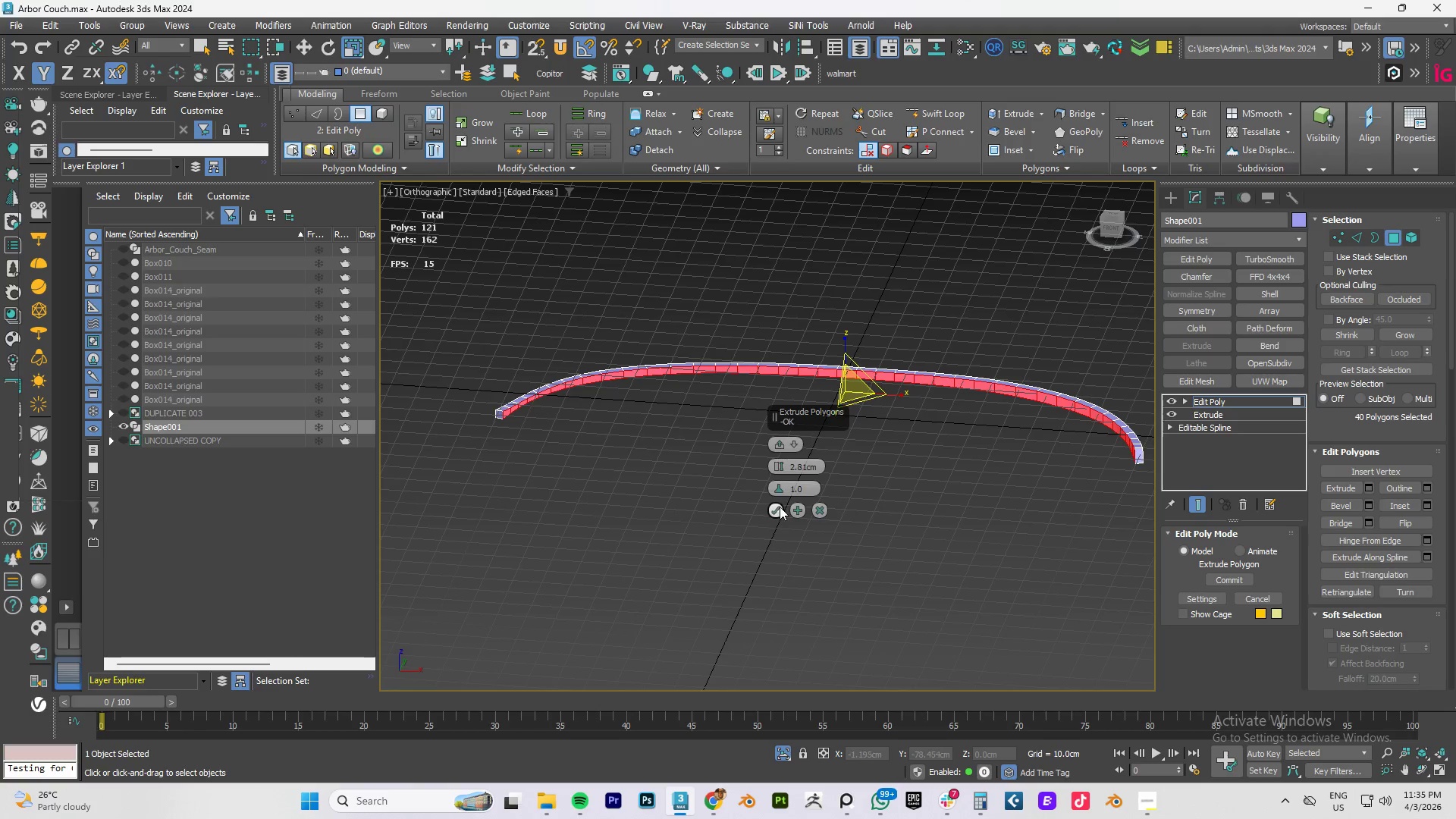 
scroll: coordinate [880, 439], scroll_direction: down, amount: 3.0
 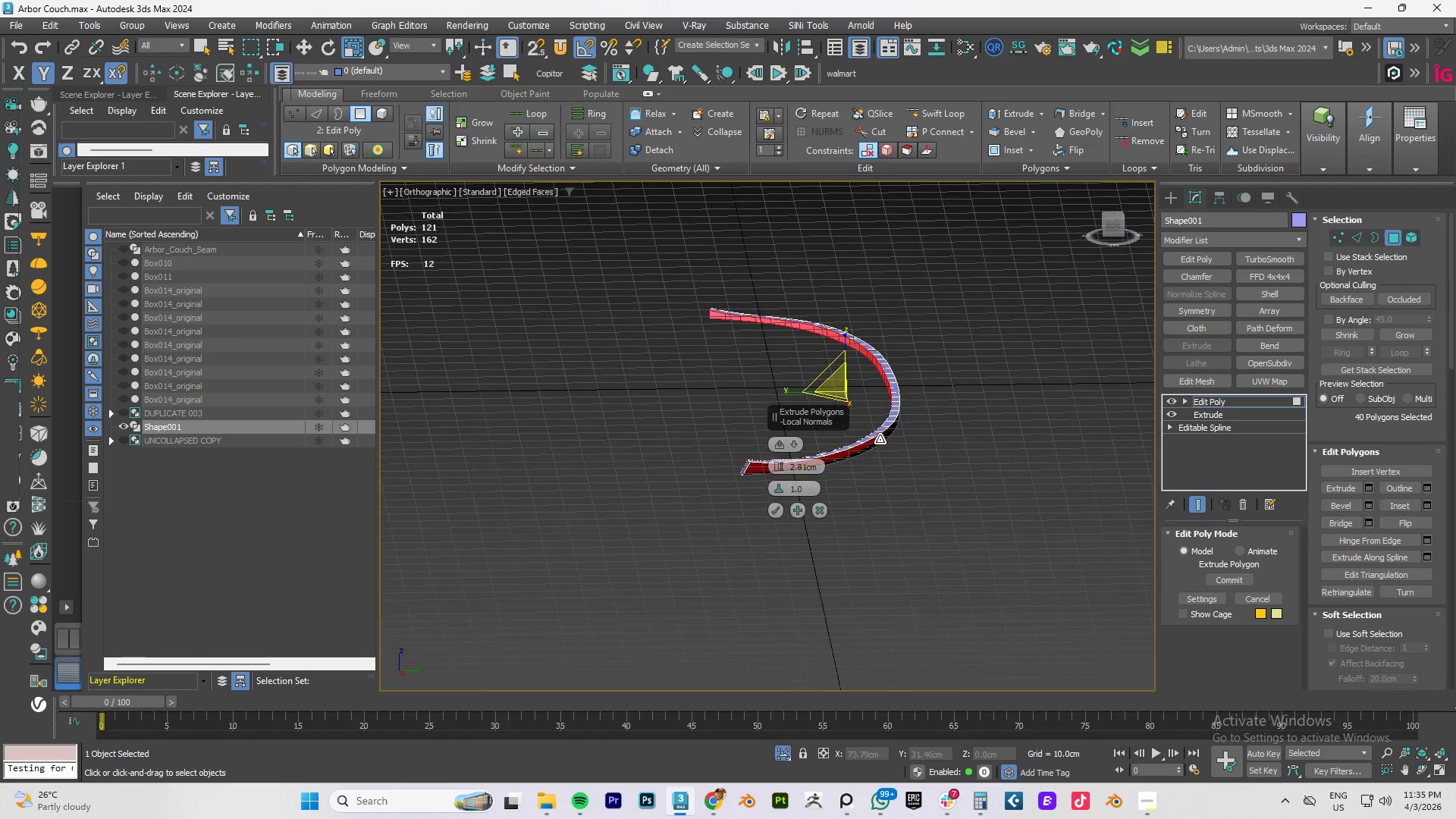 
left_click([776, 507])
 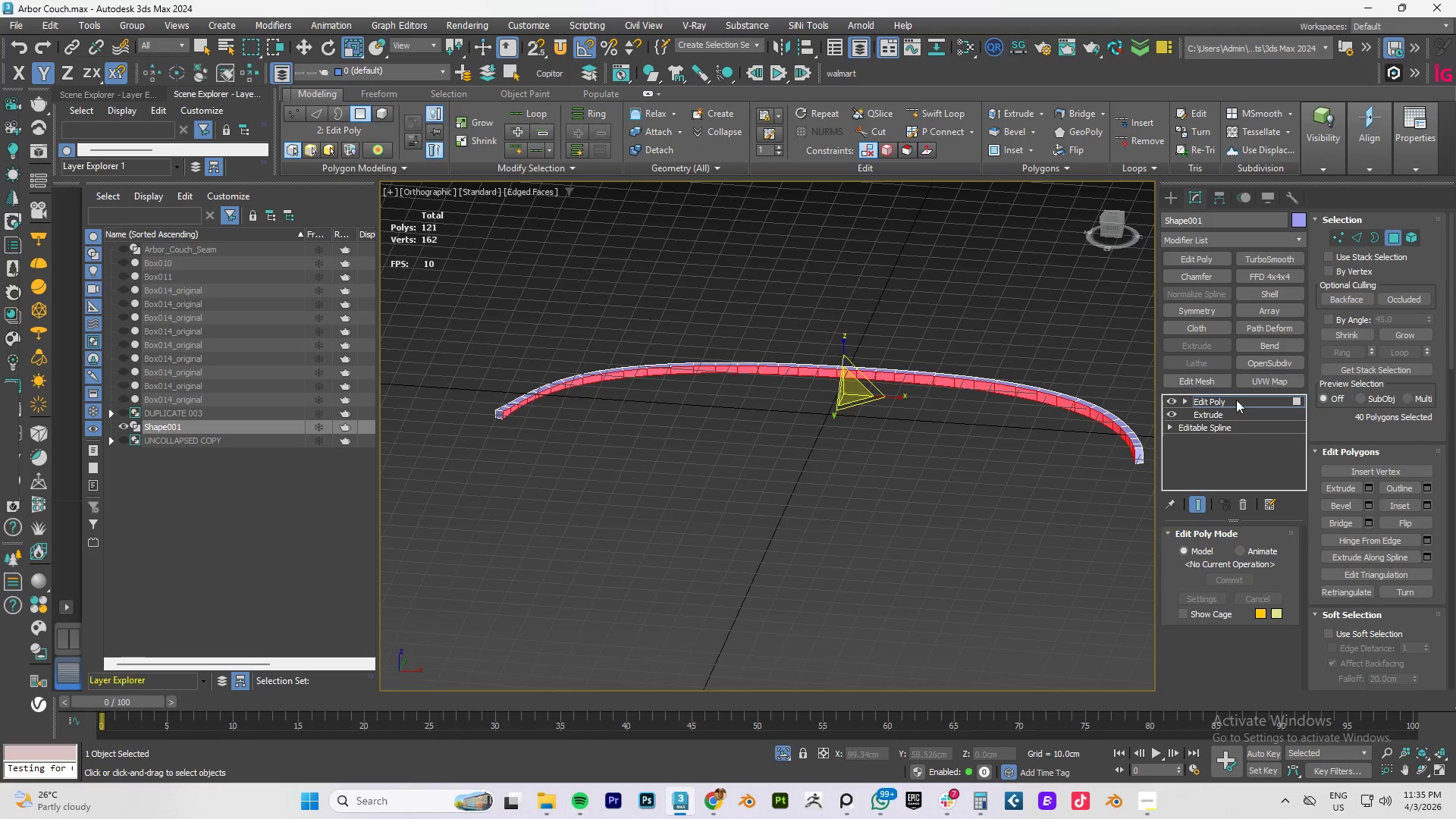 
left_click([1215, 402])
 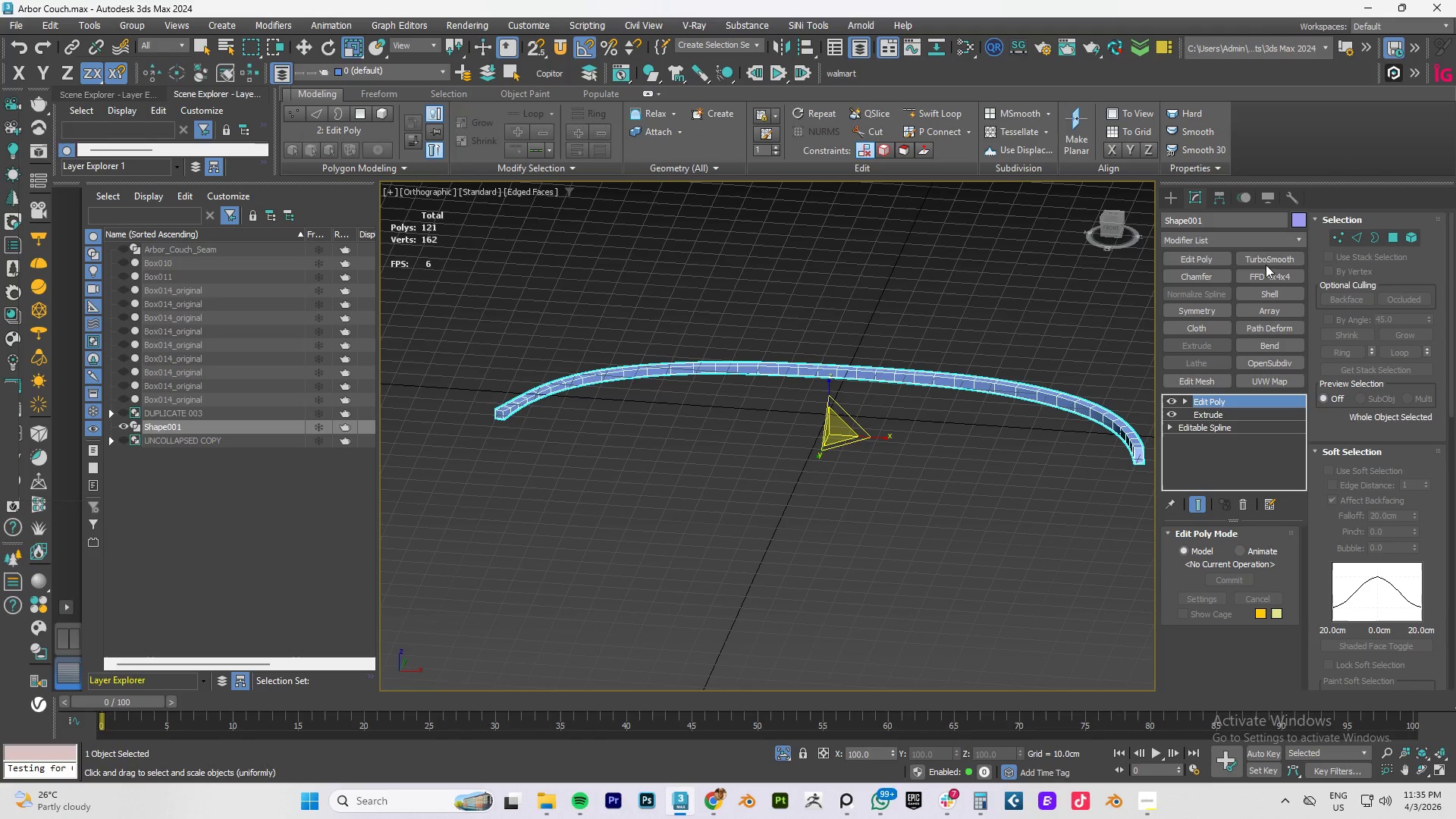 
left_click([1263, 259])
 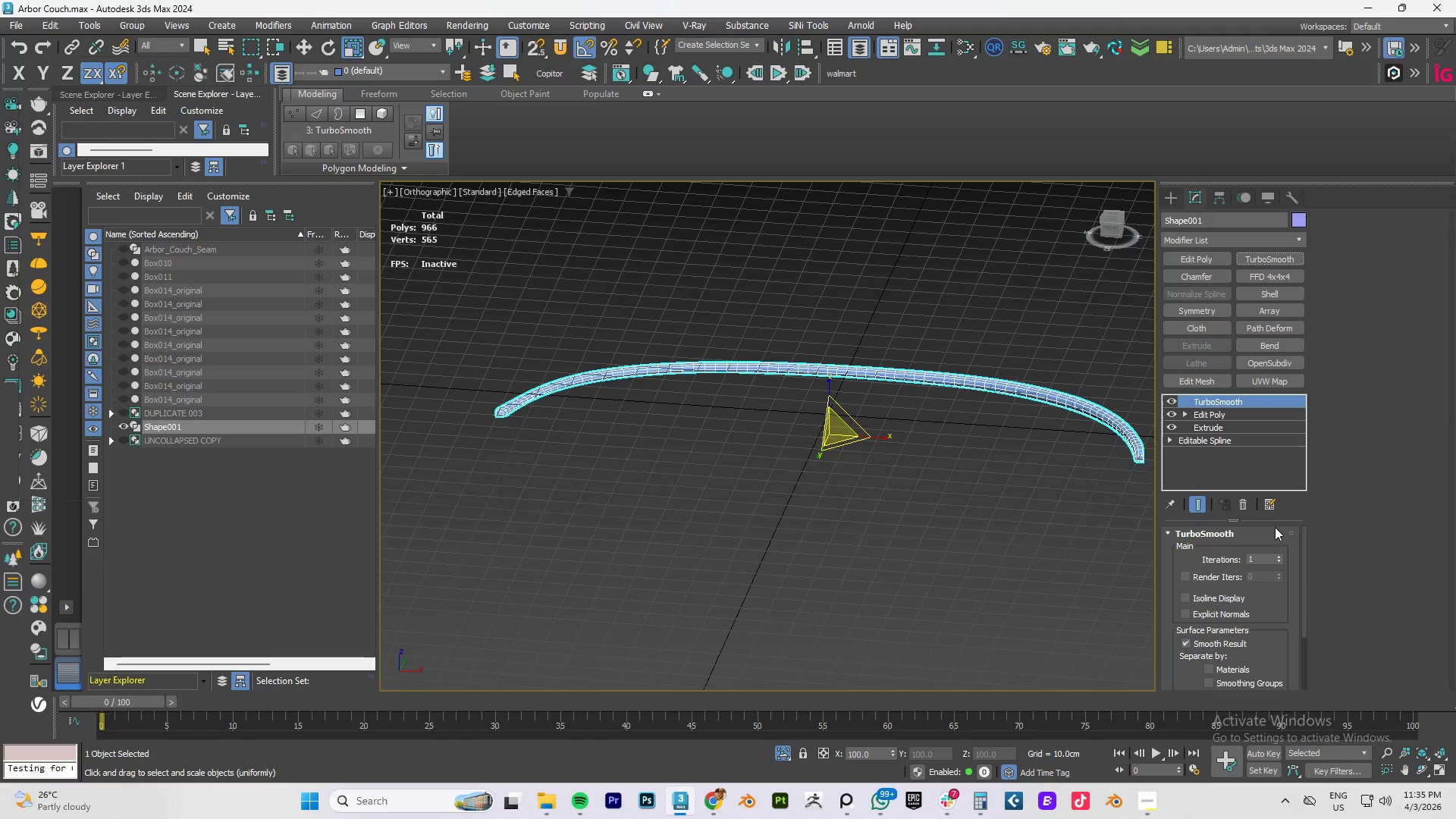 
left_click([1278, 557])
 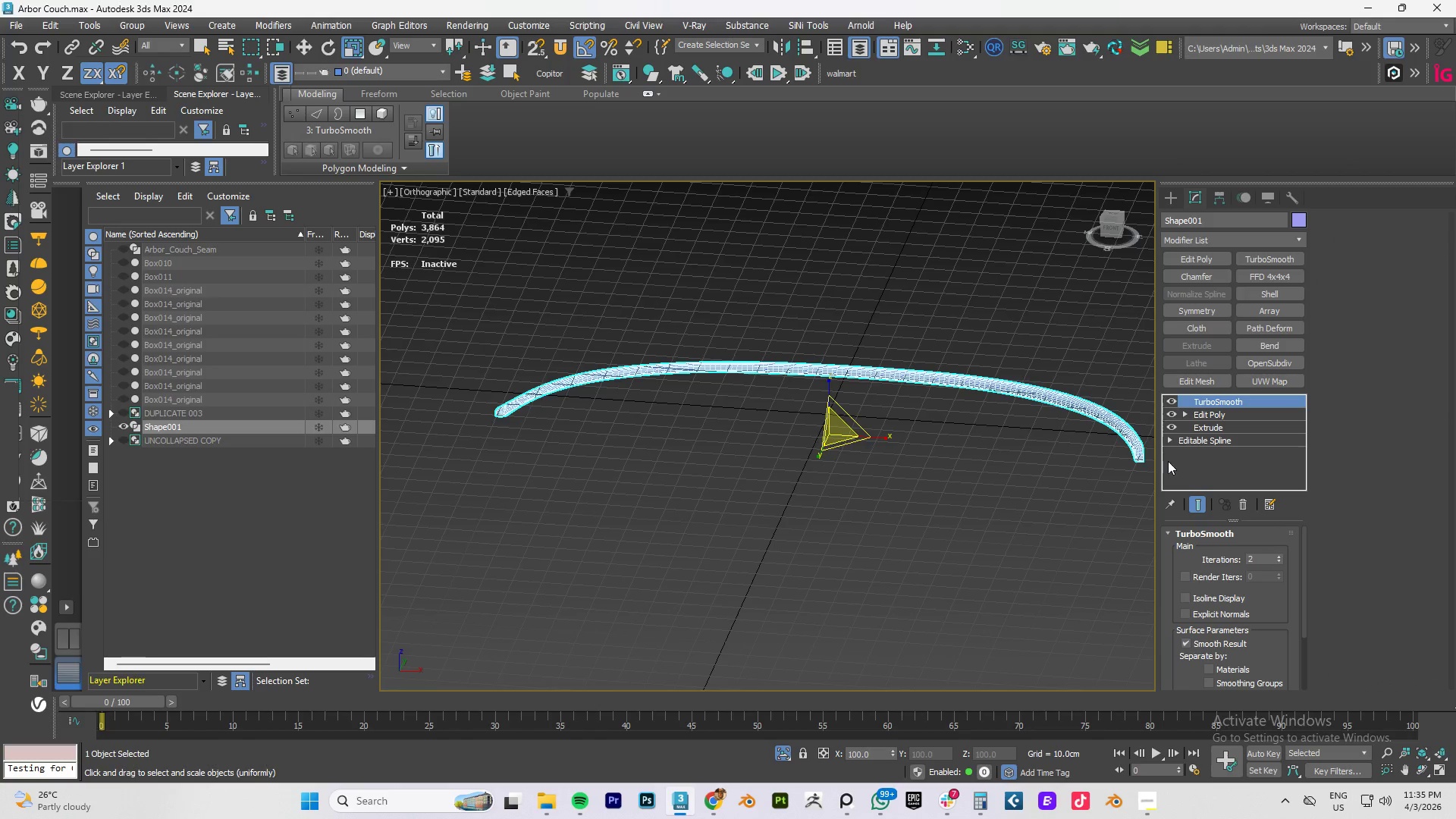 
scroll: coordinate [1084, 415], scroll_direction: up, amount: 4.0
 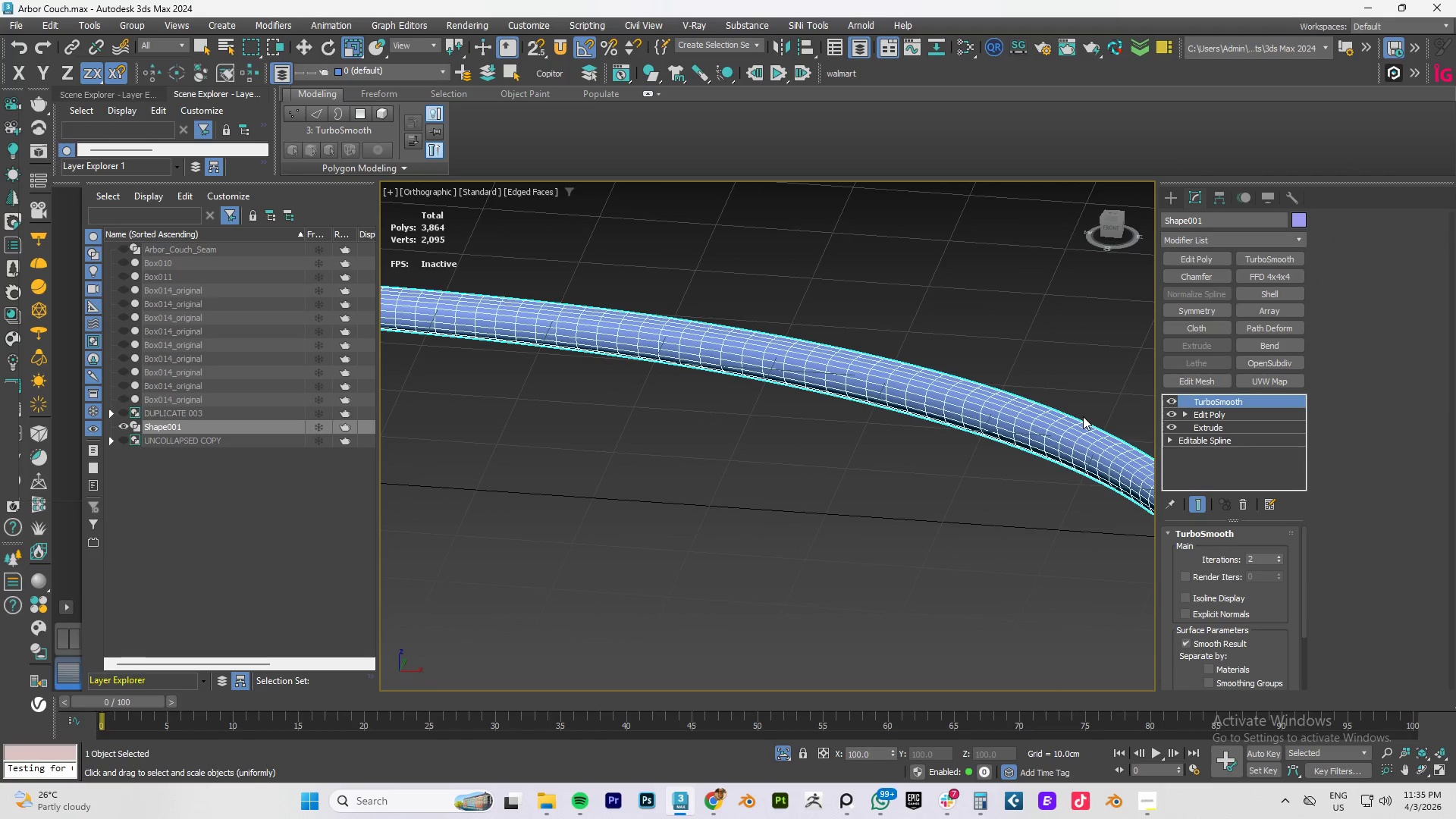 
key(Control+Z)
 